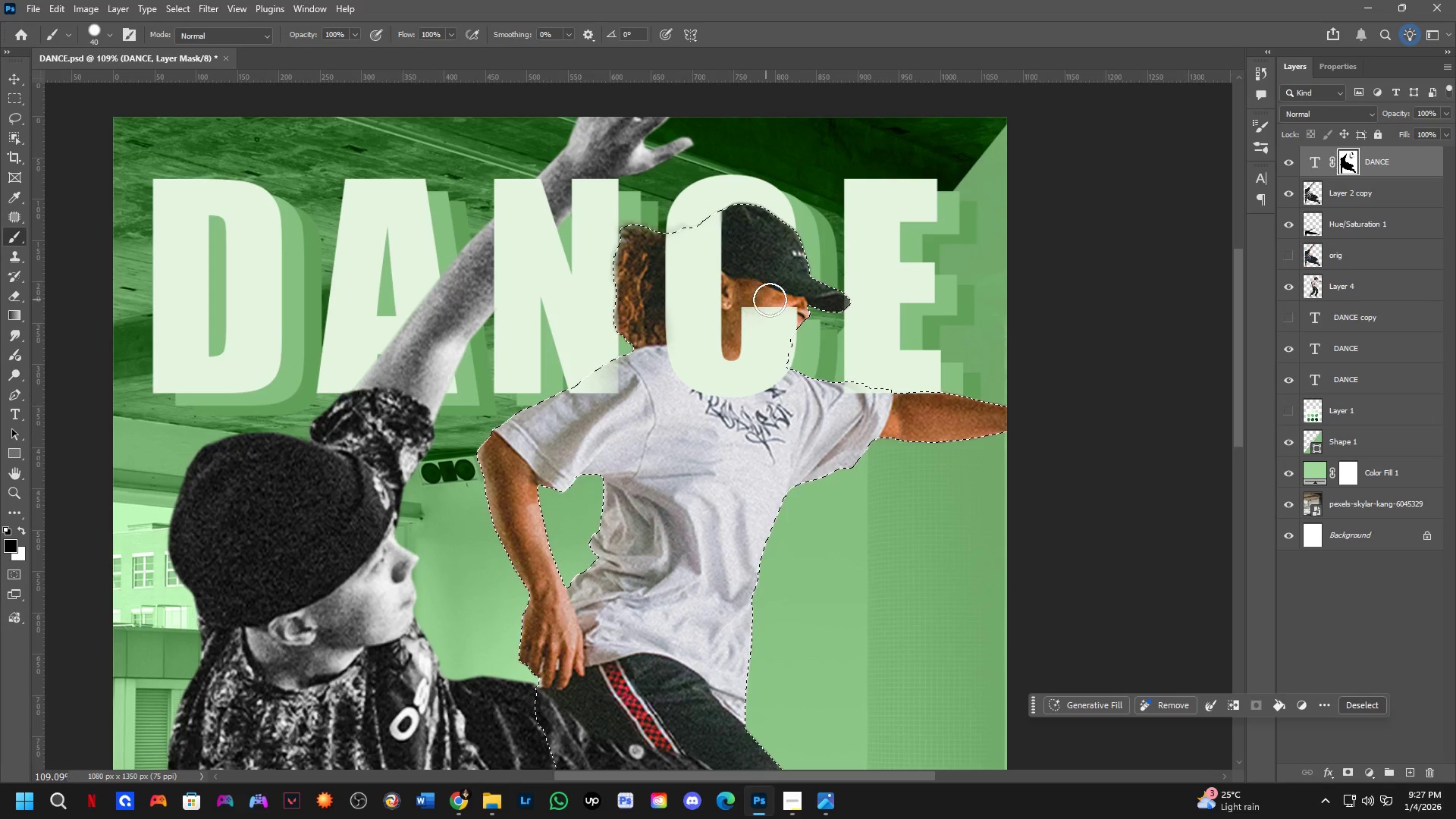 
left_click_drag(start_coordinate=[792, 304], to_coordinate=[789, 334])
 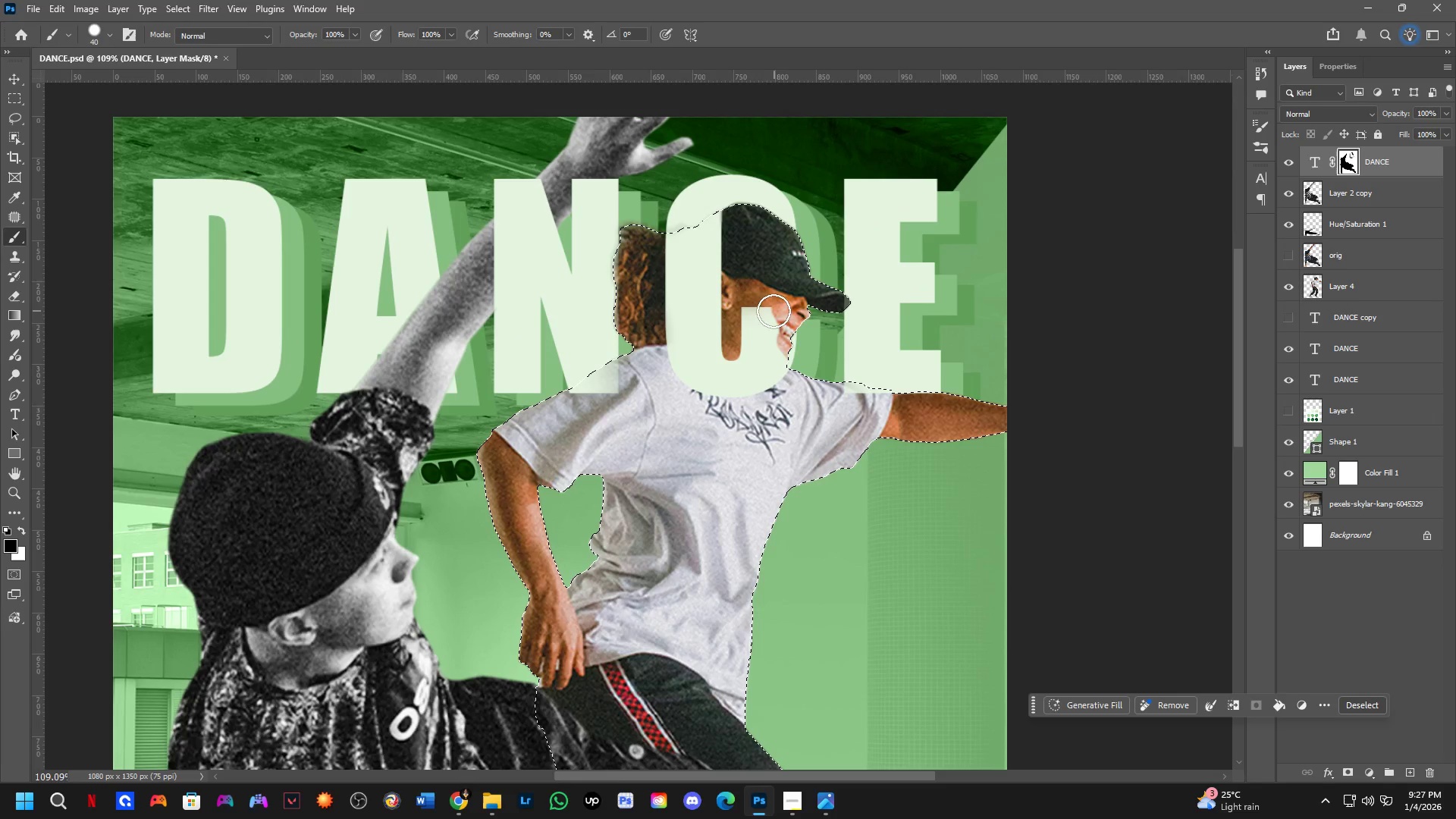 
left_click_drag(start_coordinate=[774, 311], to_coordinate=[781, 352])
 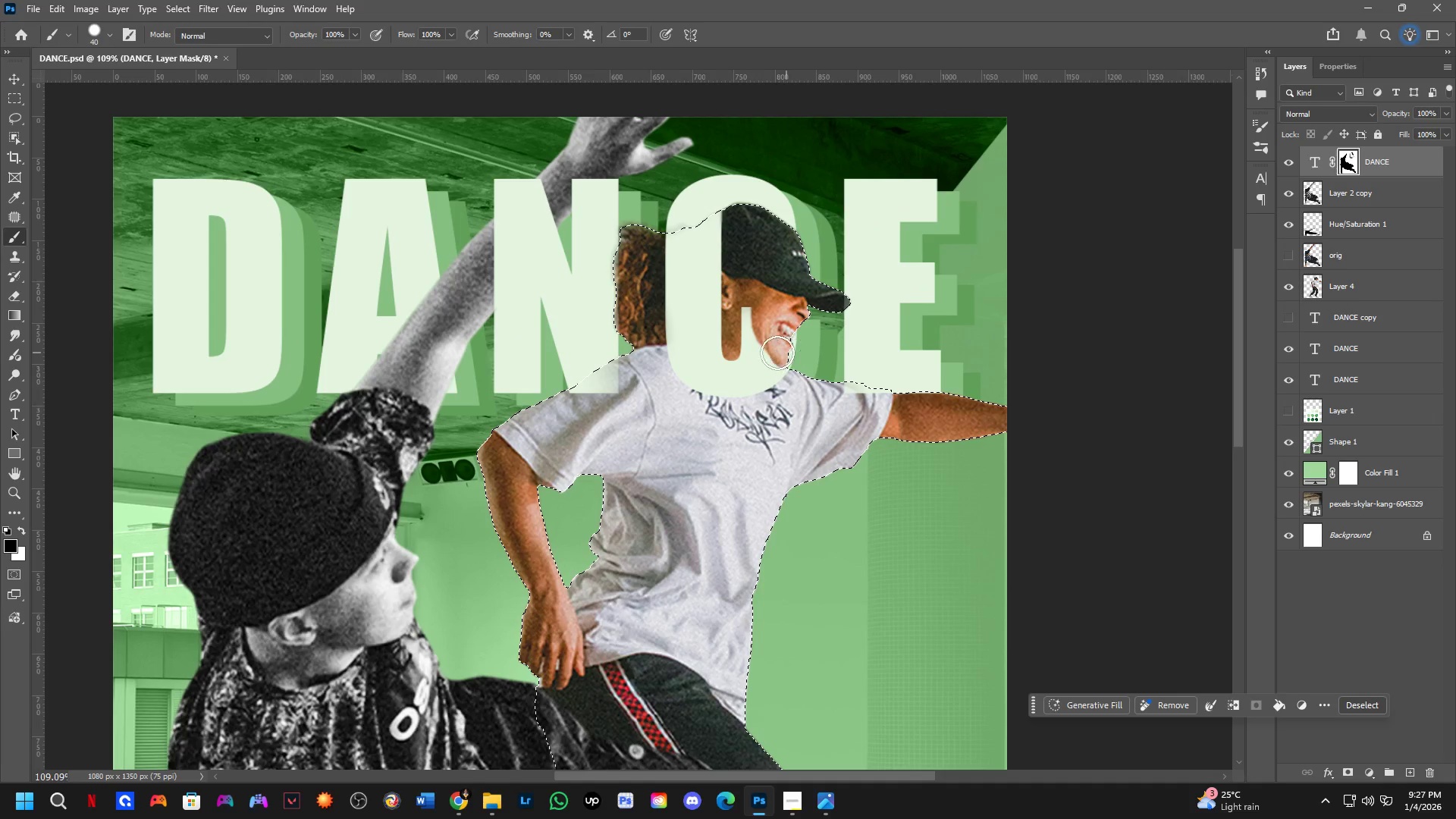 
key(Alt+AltLeft)
 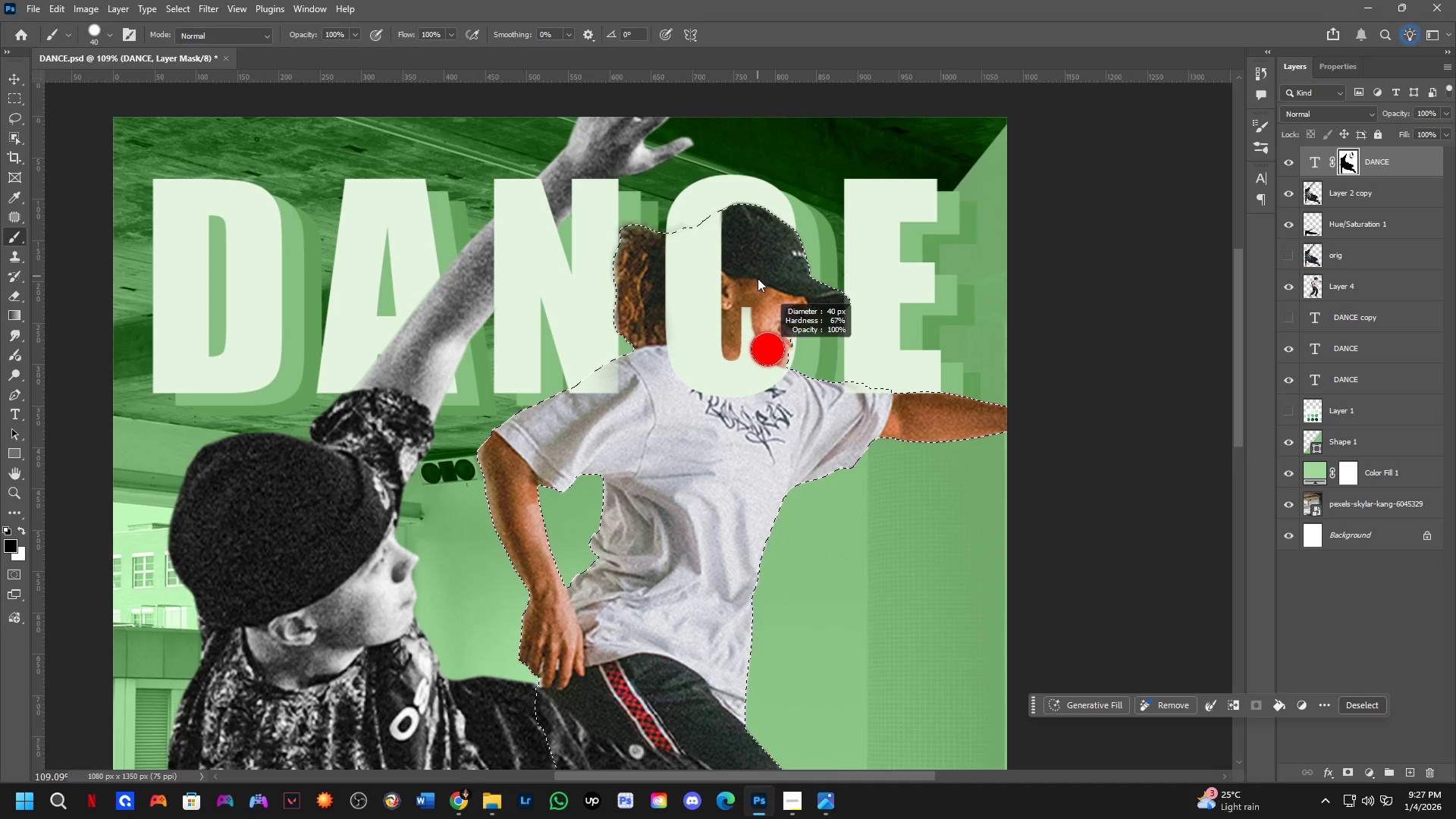 
key(Alt+AltLeft)
 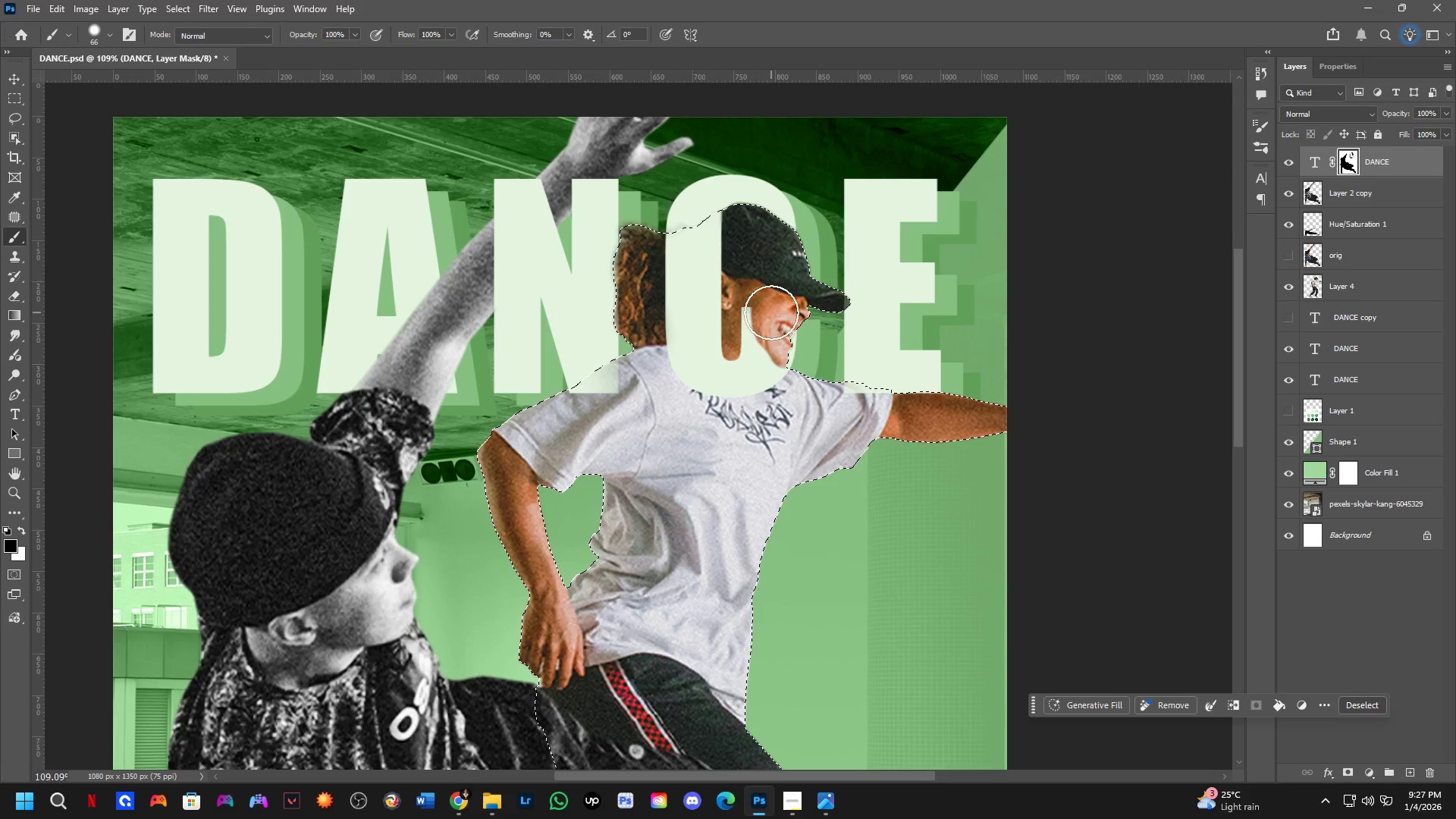 
left_click_drag(start_coordinate=[767, 312], to_coordinate=[745, 354])
 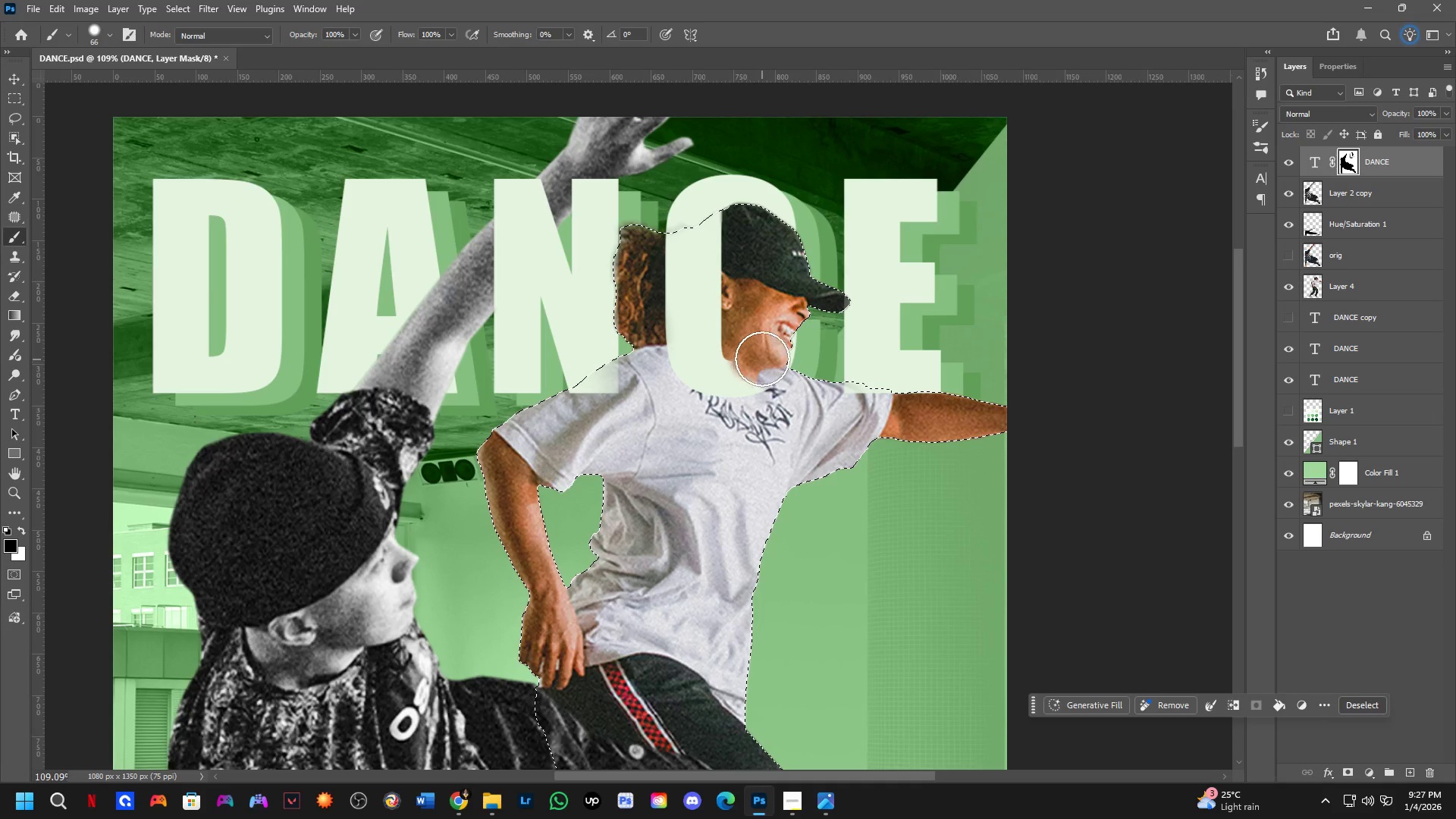 
key(X)
 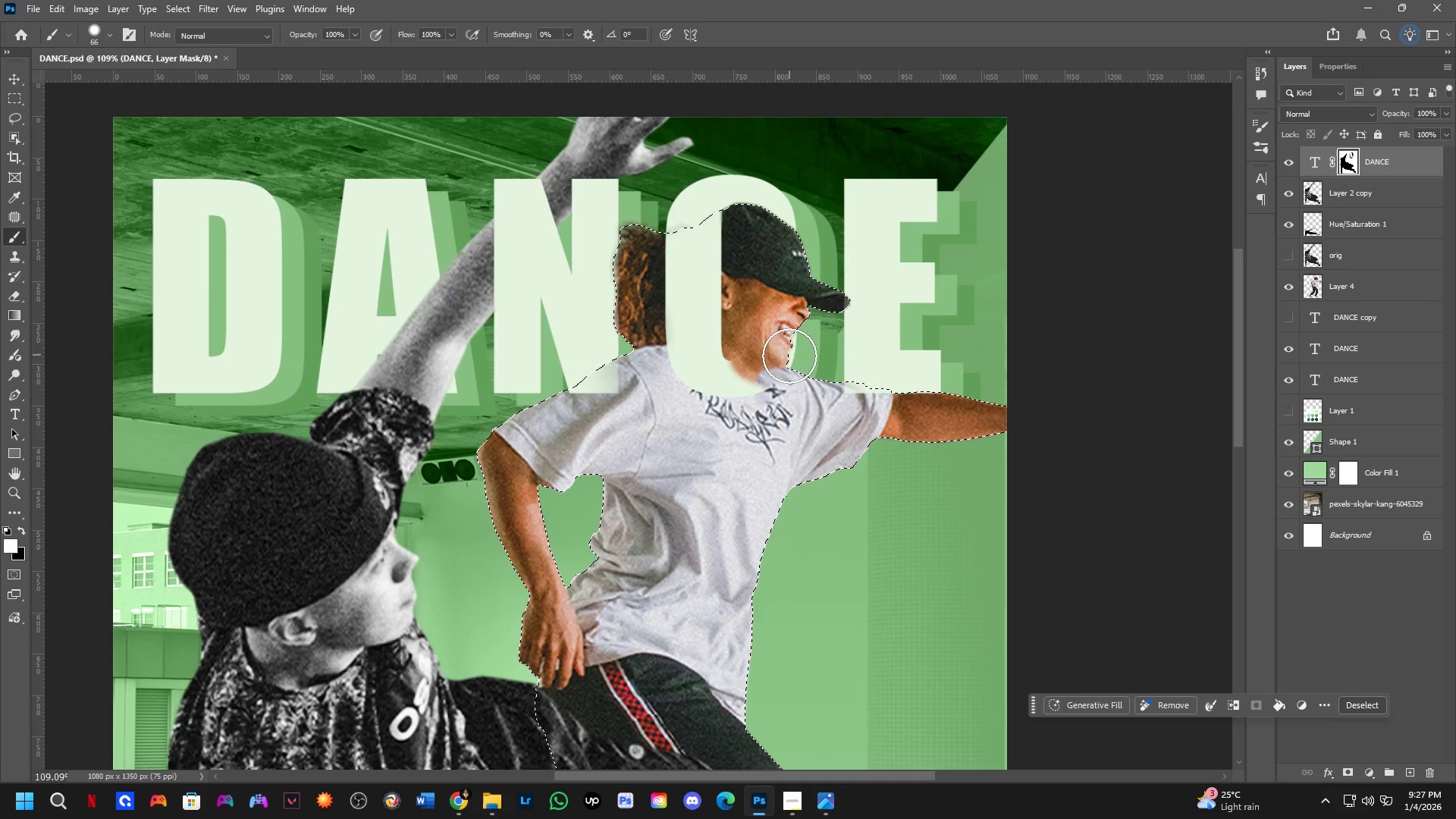 
left_click_drag(start_coordinate=[790, 357], to_coordinate=[779, 381])
 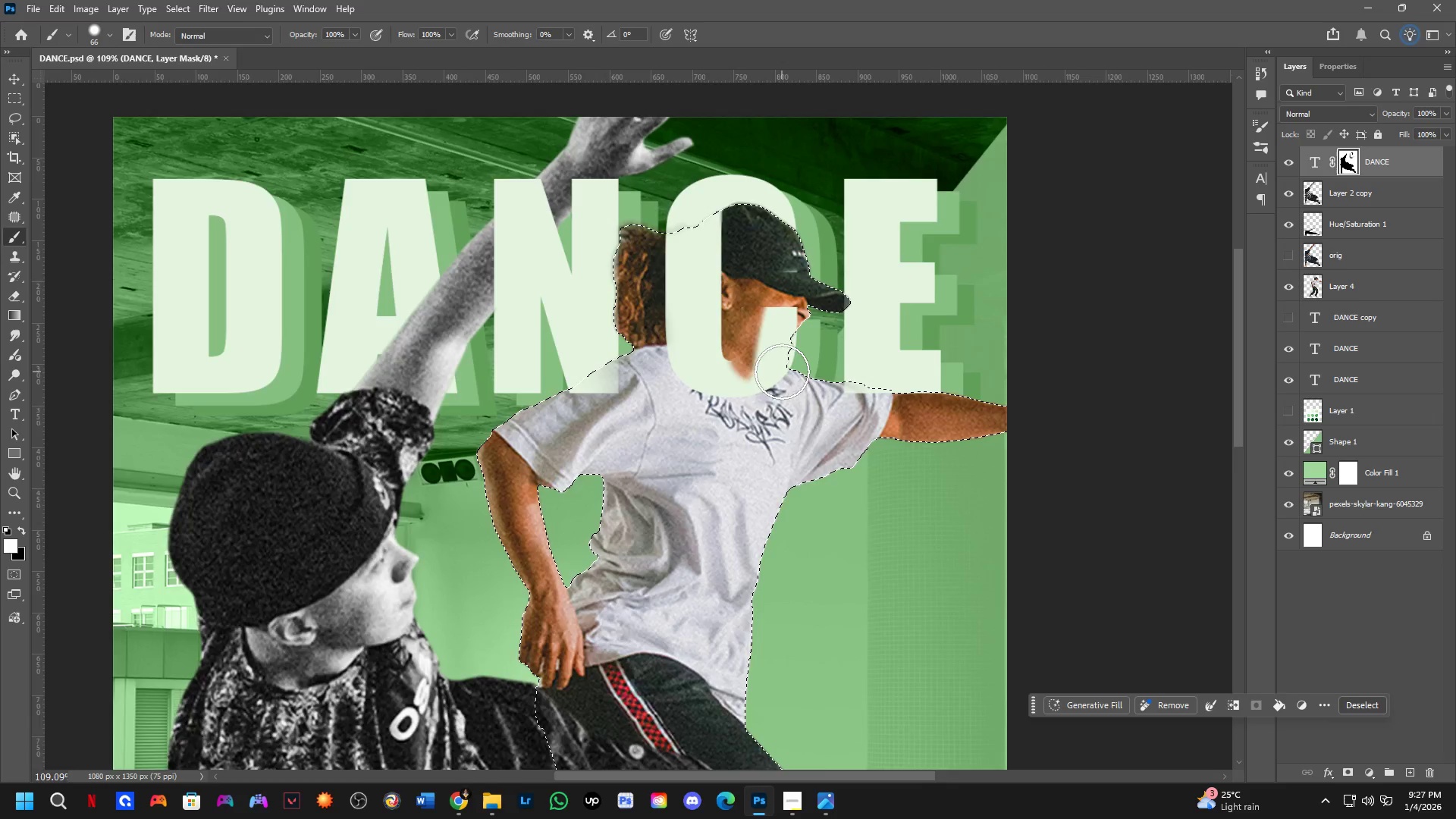 
key(Alt+AltLeft)
 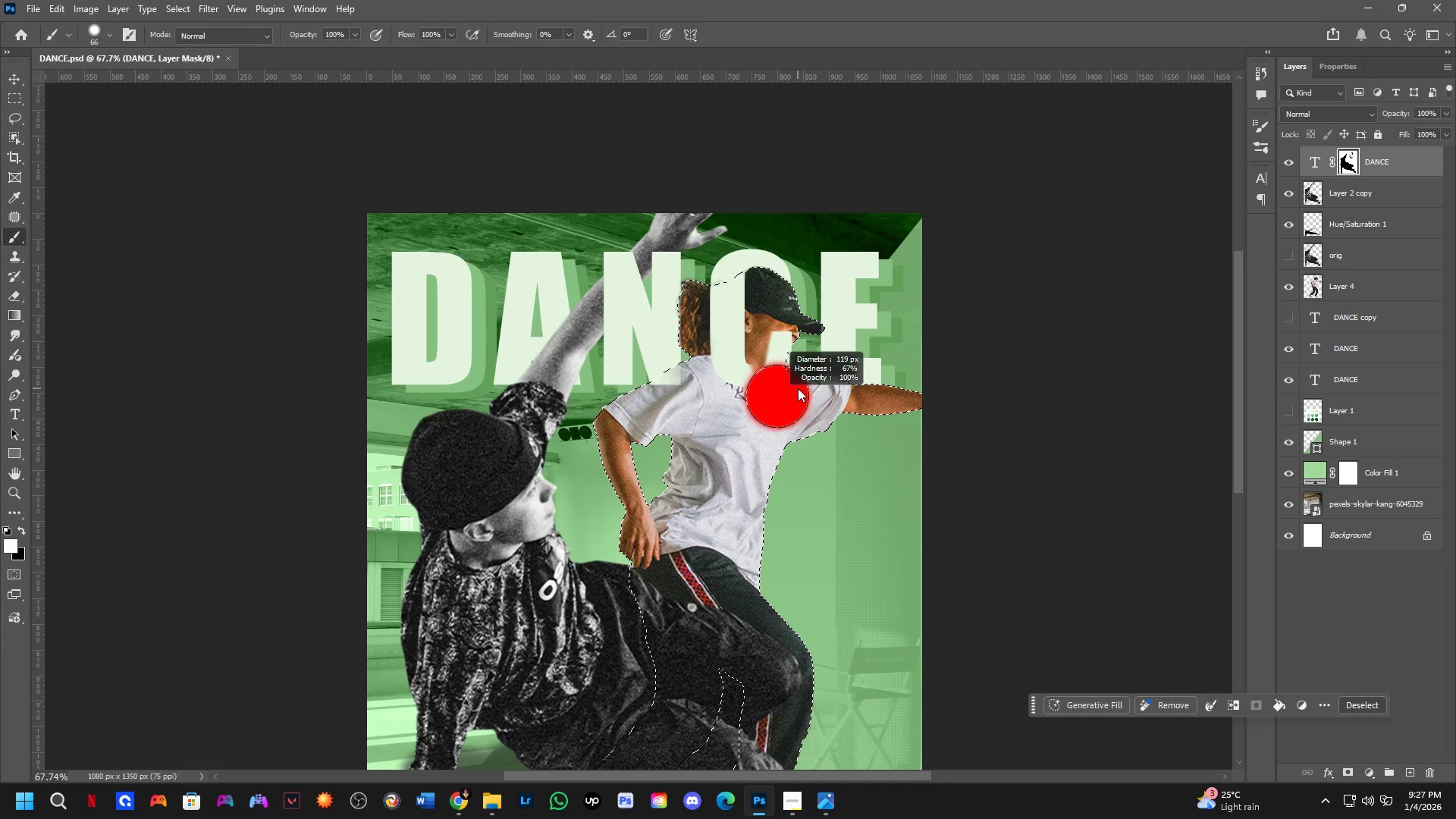 
scroll: coordinate [782, 375], scroll_direction: down, amount: 5.0
 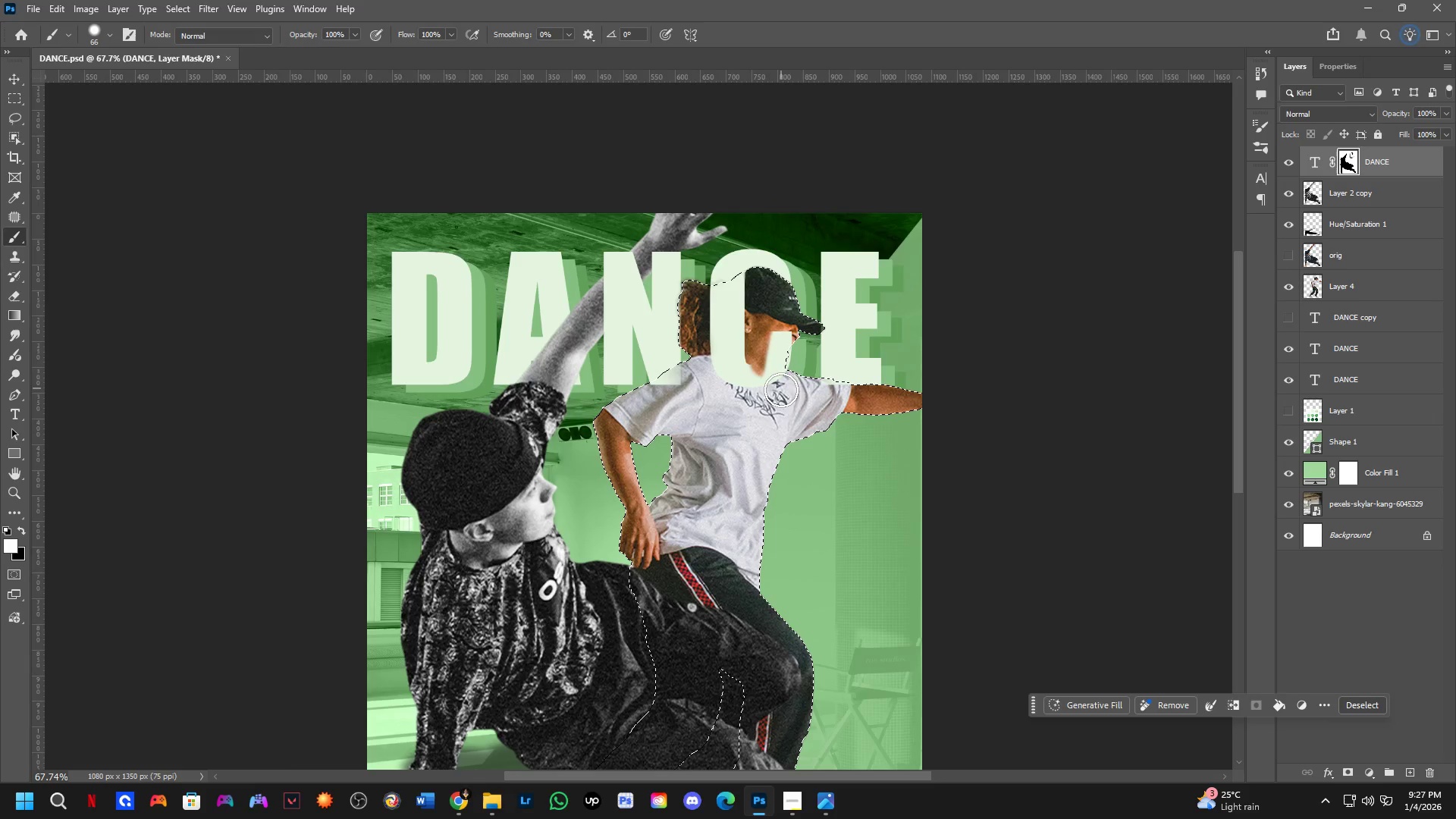 
left_click_drag(start_coordinate=[771, 394], to_coordinate=[738, 237])
 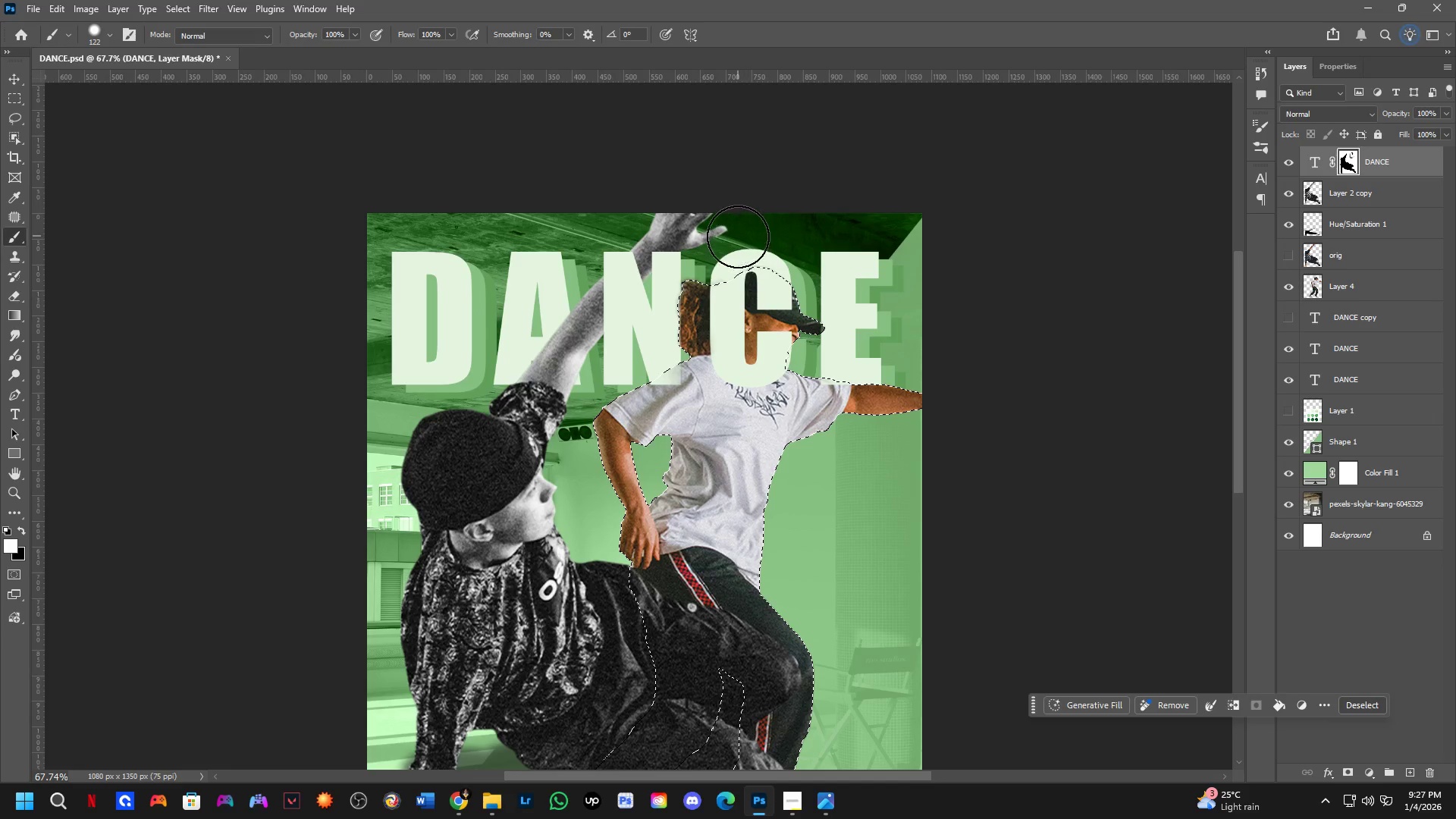 
key(X)
 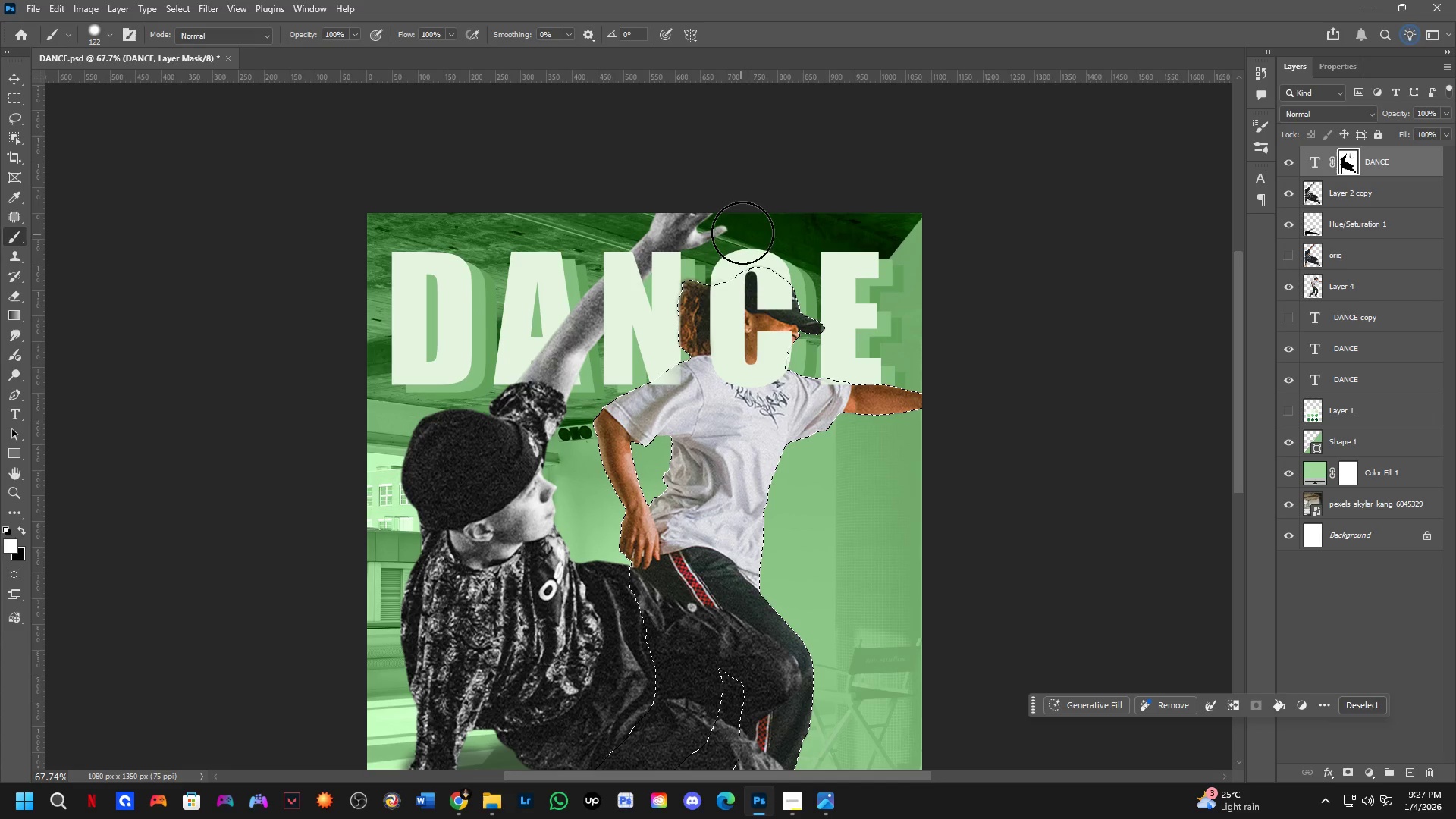 
left_click_drag(start_coordinate=[748, 236], to_coordinate=[736, 286])
 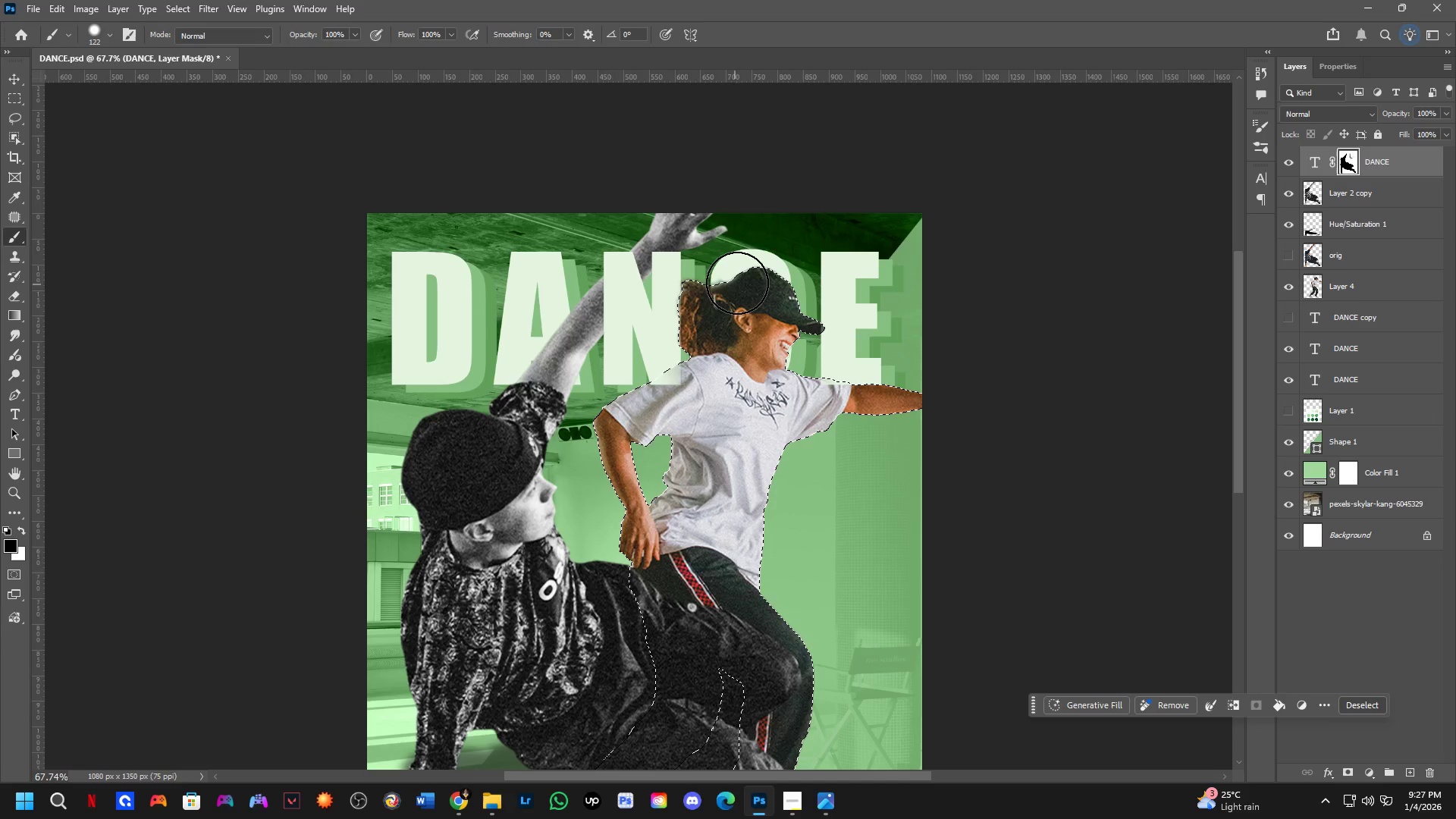 
left_click_drag(start_coordinate=[737, 268], to_coordinate=[756, 408])
 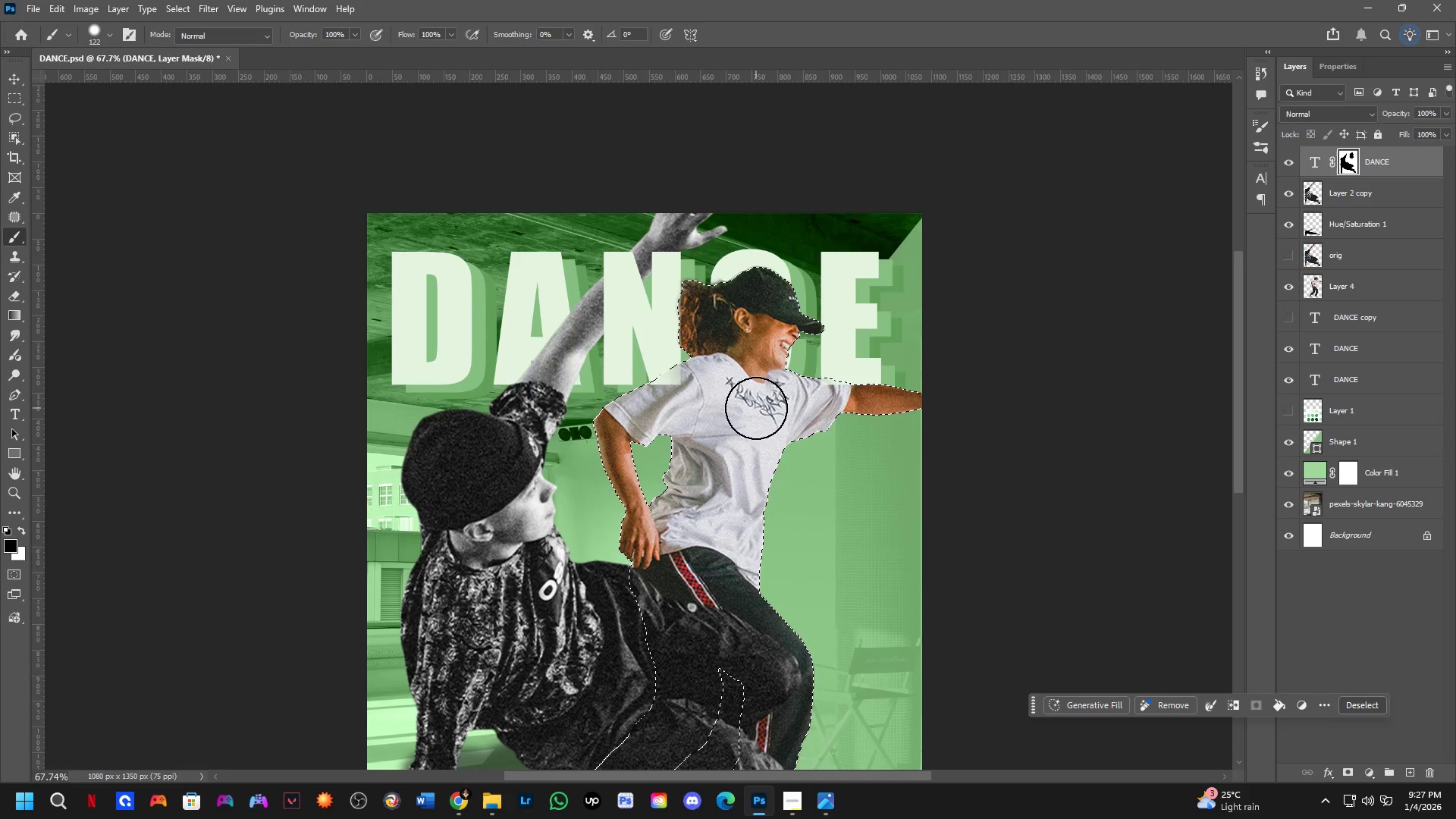 
key(X)
 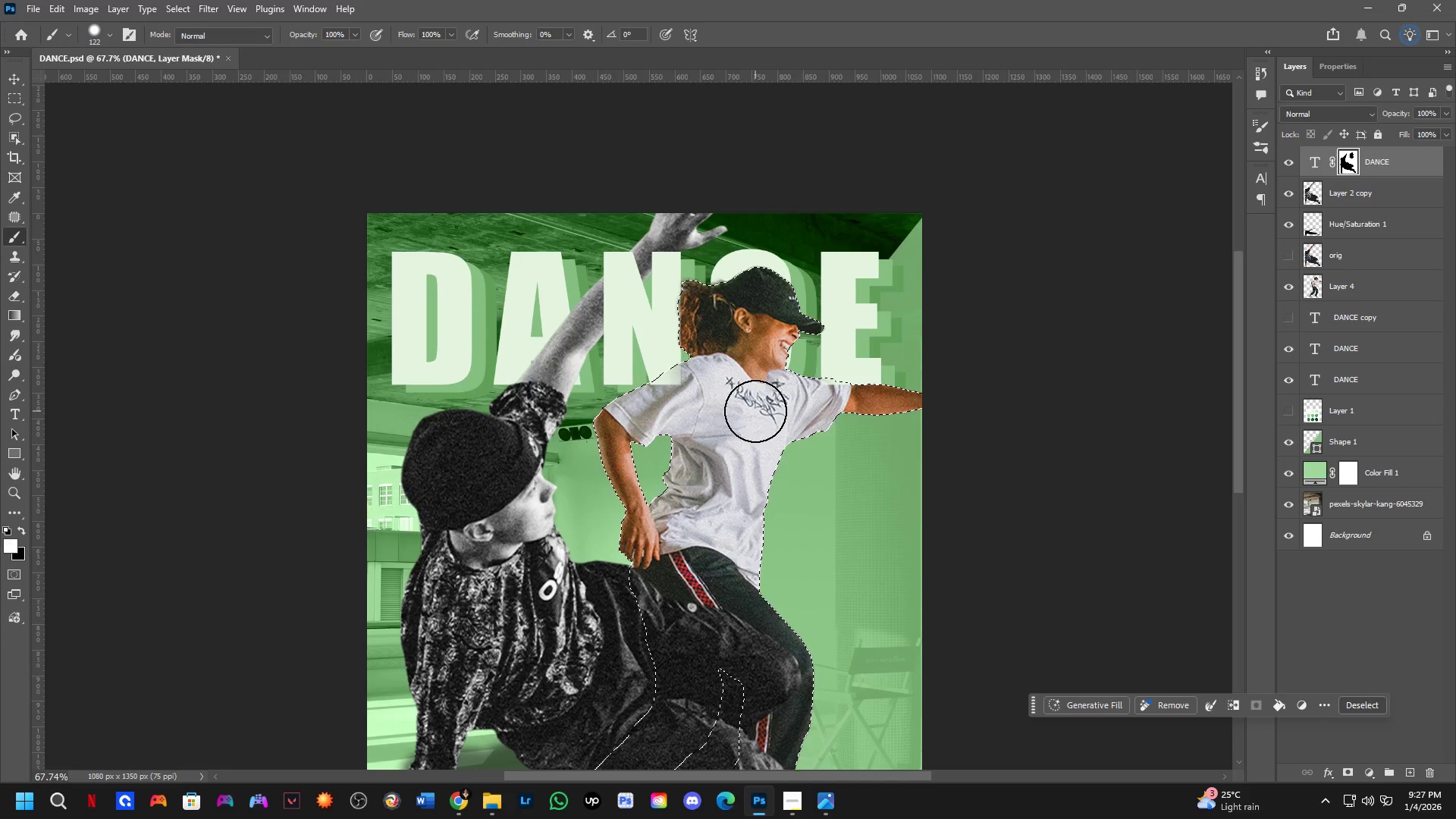 
left_click([755, 411])
 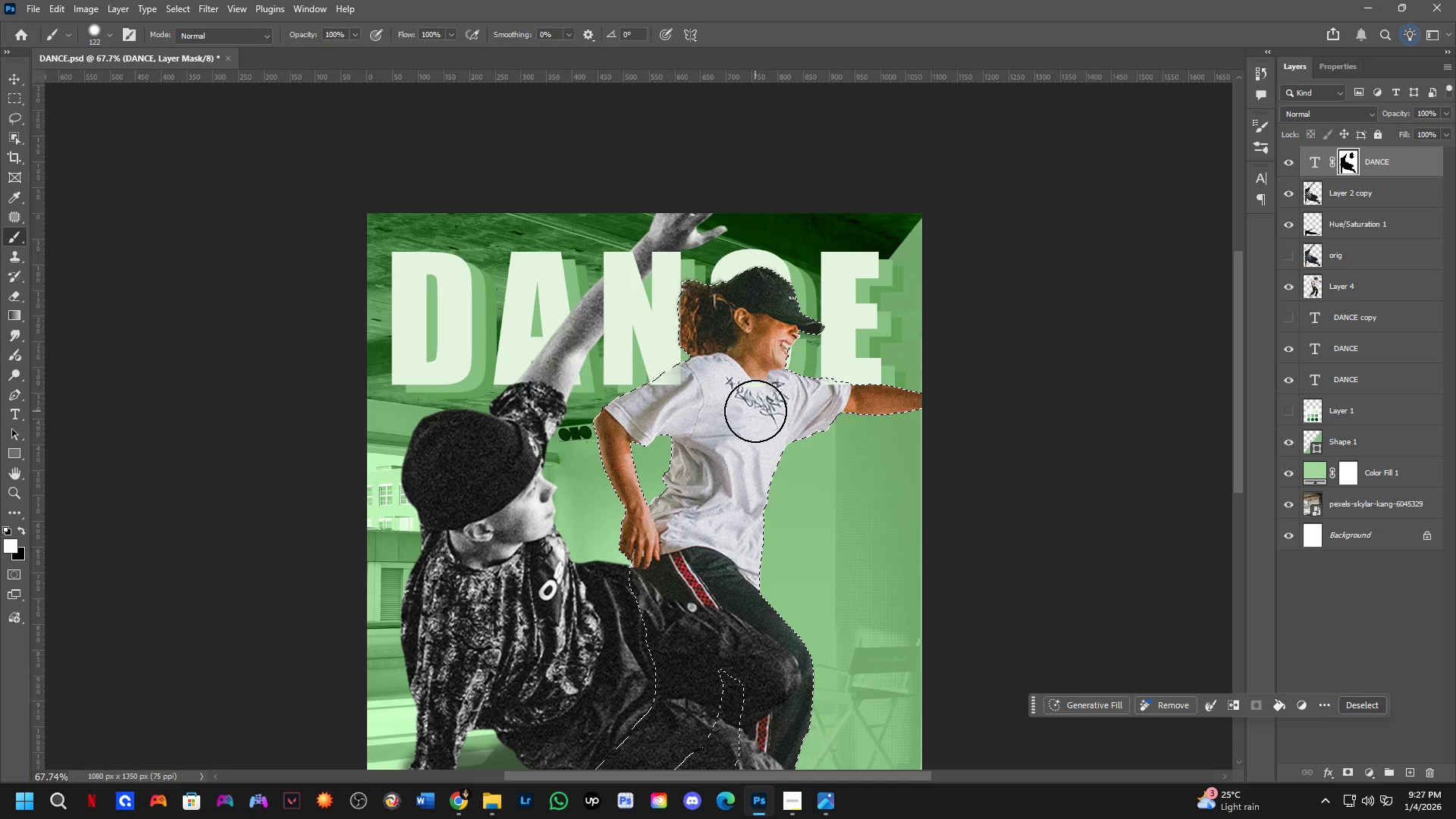 
left_click_drag(start_coordinate=[755, 412], to_coordinate=[722, 249])
 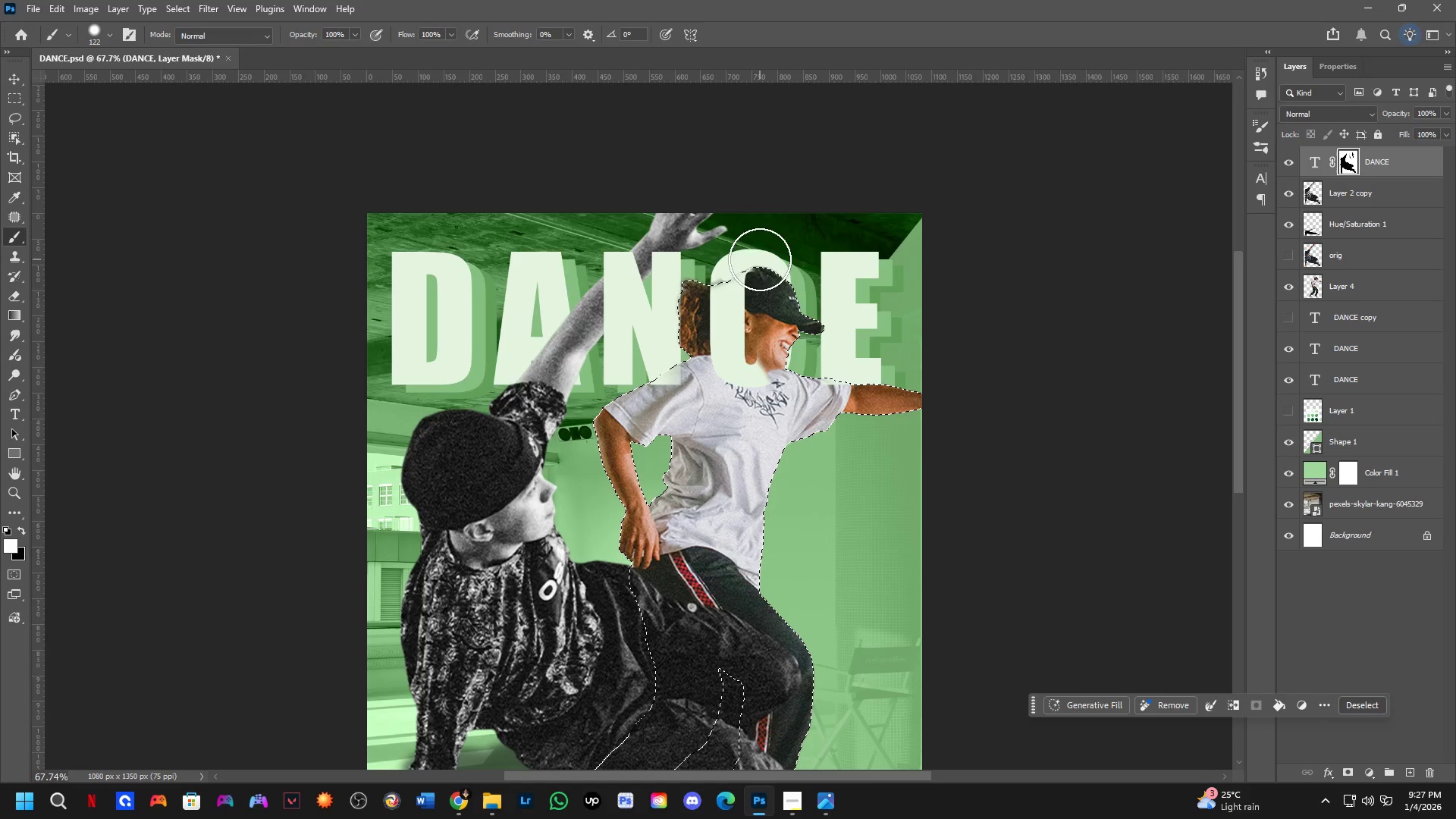 
key(Alt+AltLeft)
 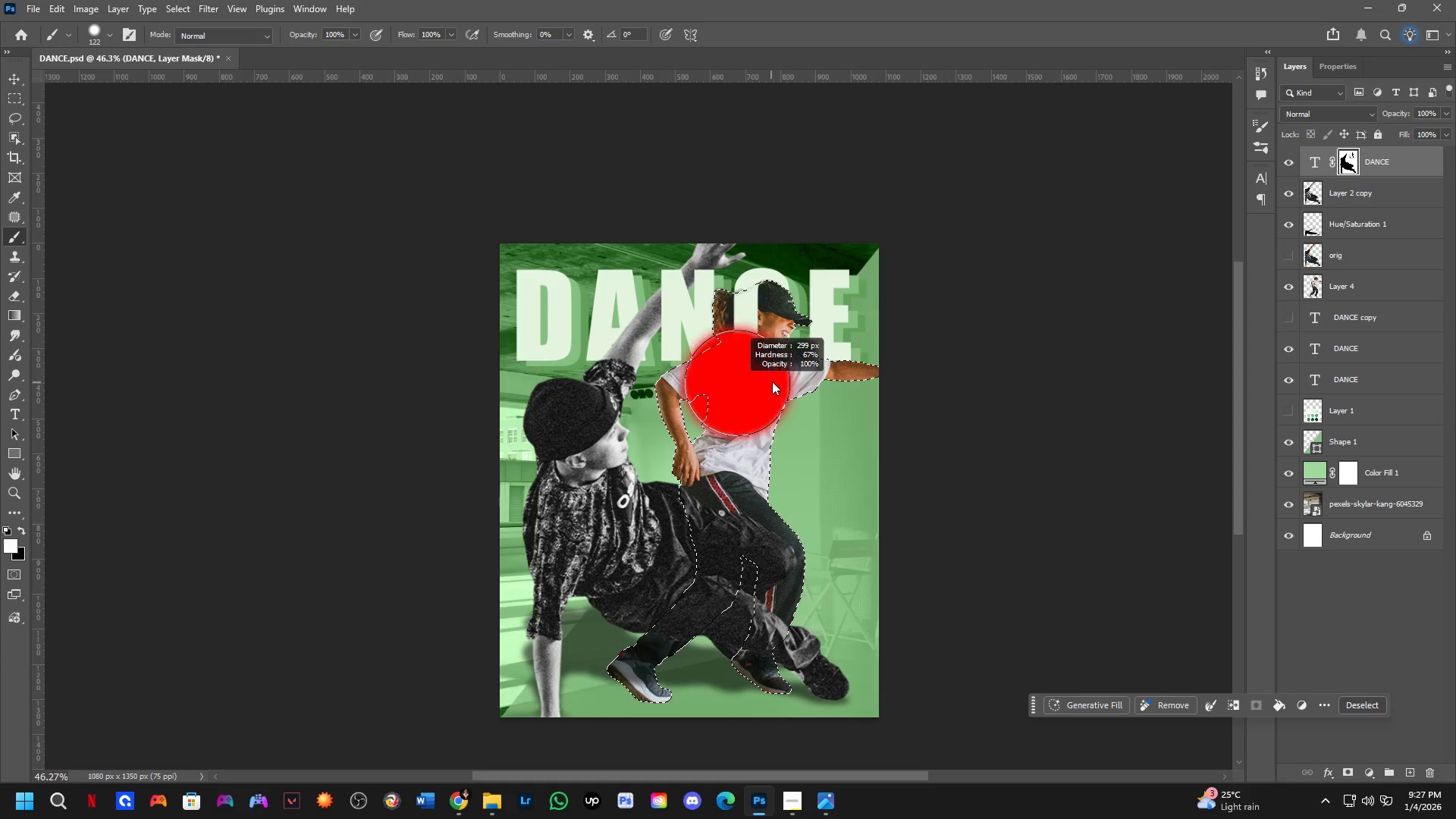 
scroll: coordinate [787, 308], scroll_direction: down, amount: 4.0
 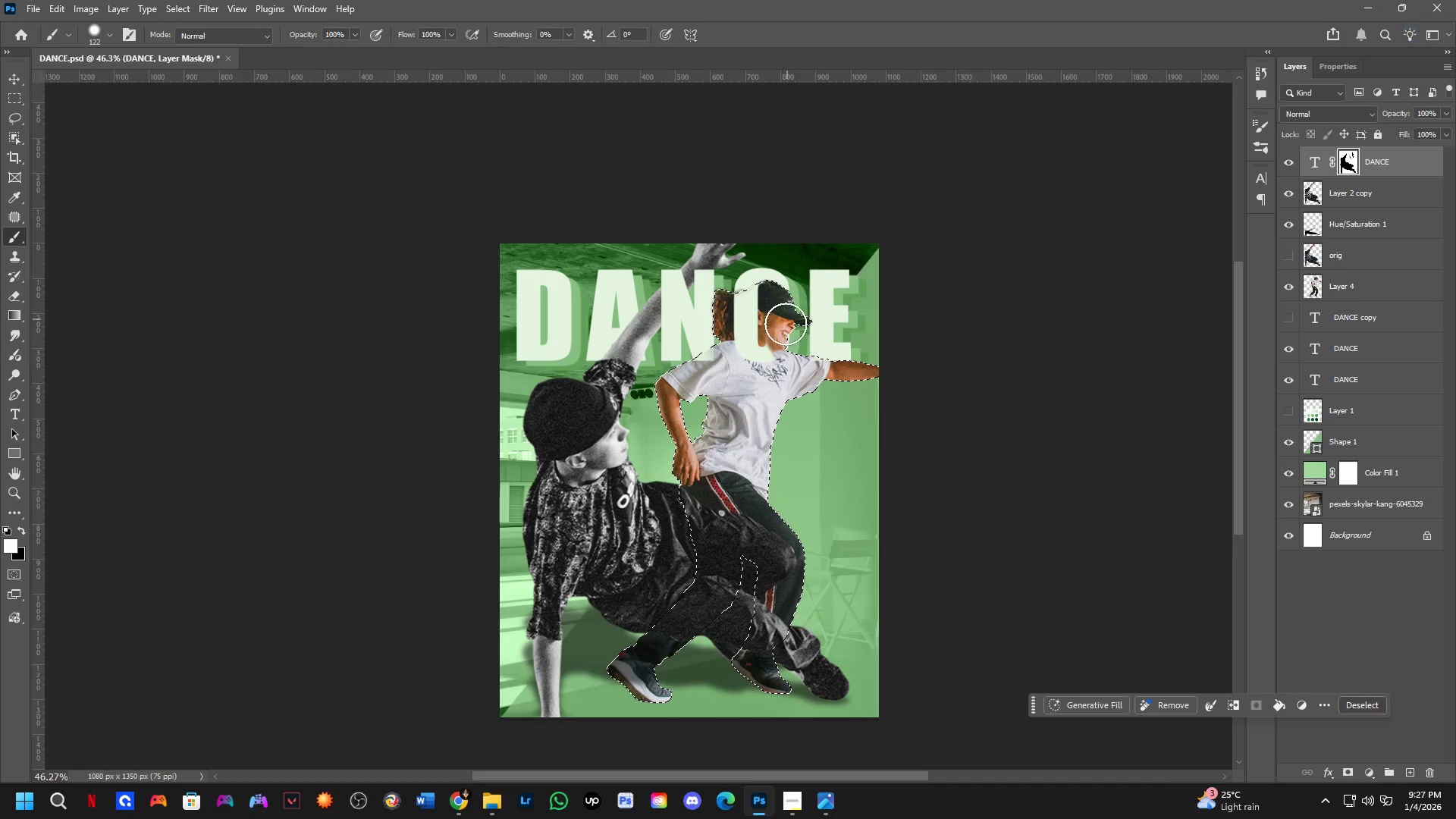 
key(X)
 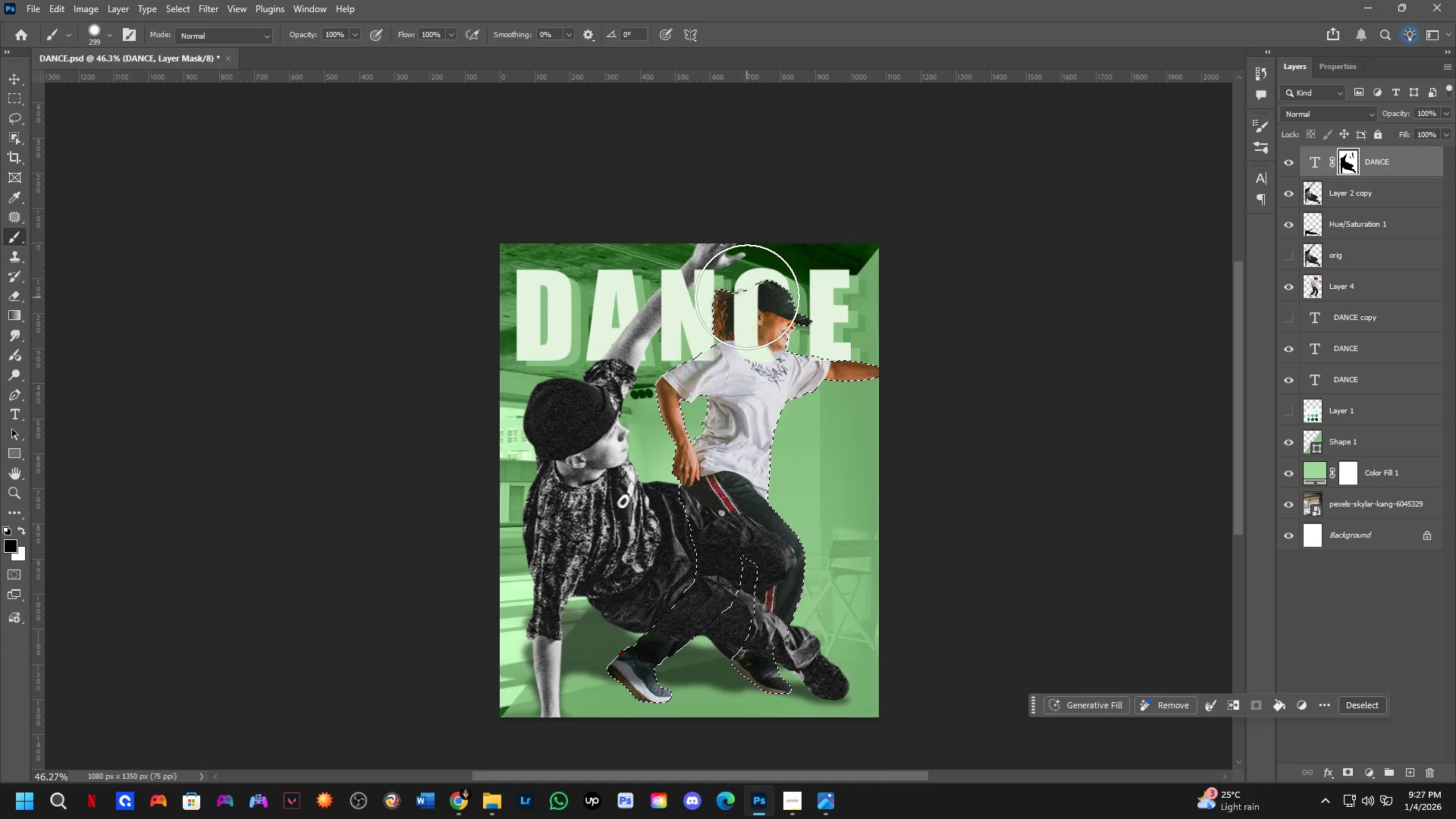 
left_click_drag(start_coordinate=[747, 289], to_coordinate=[792, 306])
 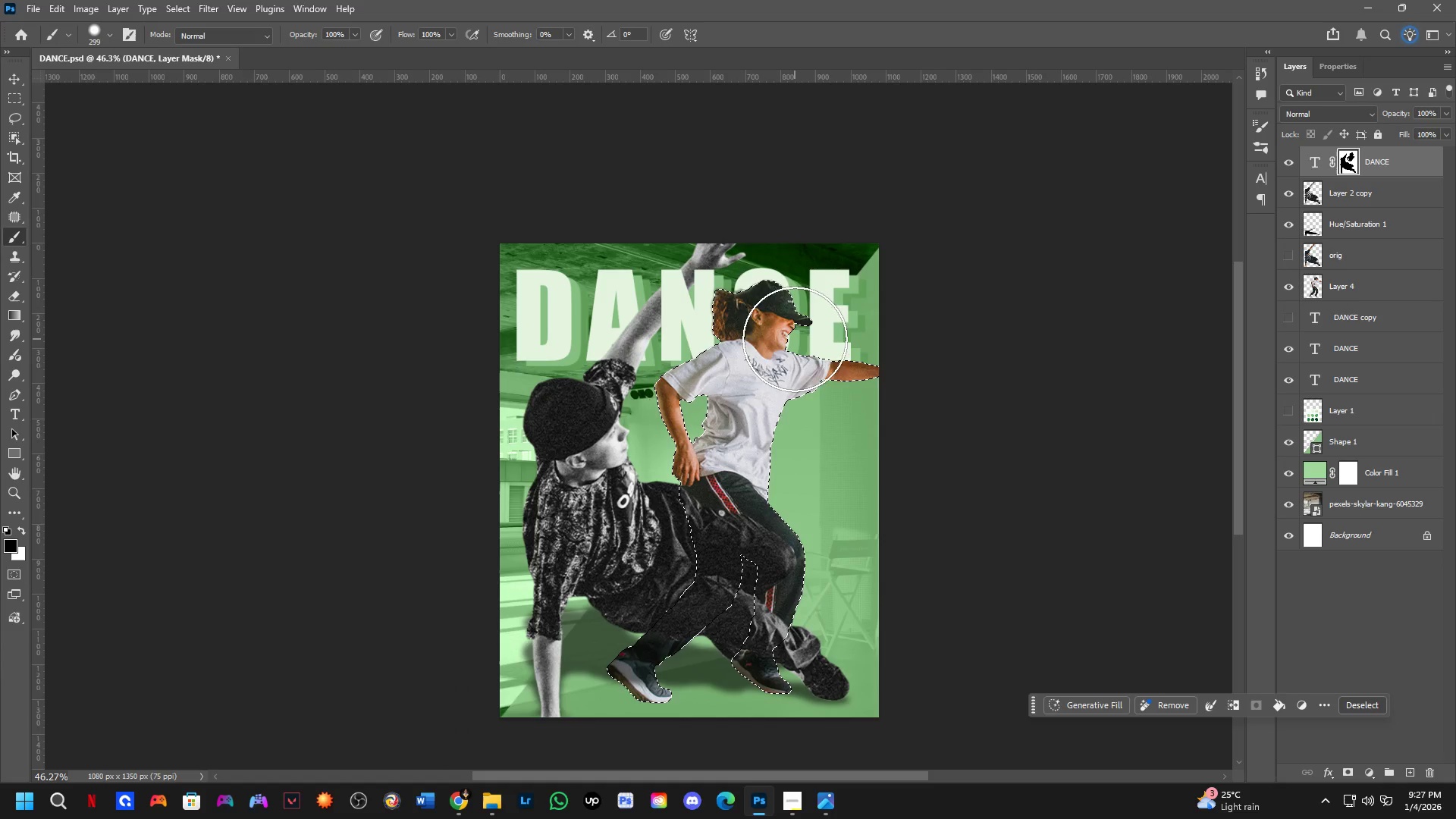 
left_click_drag(start_coordinate=[792, 334], to_coordinate=[802, 336])
 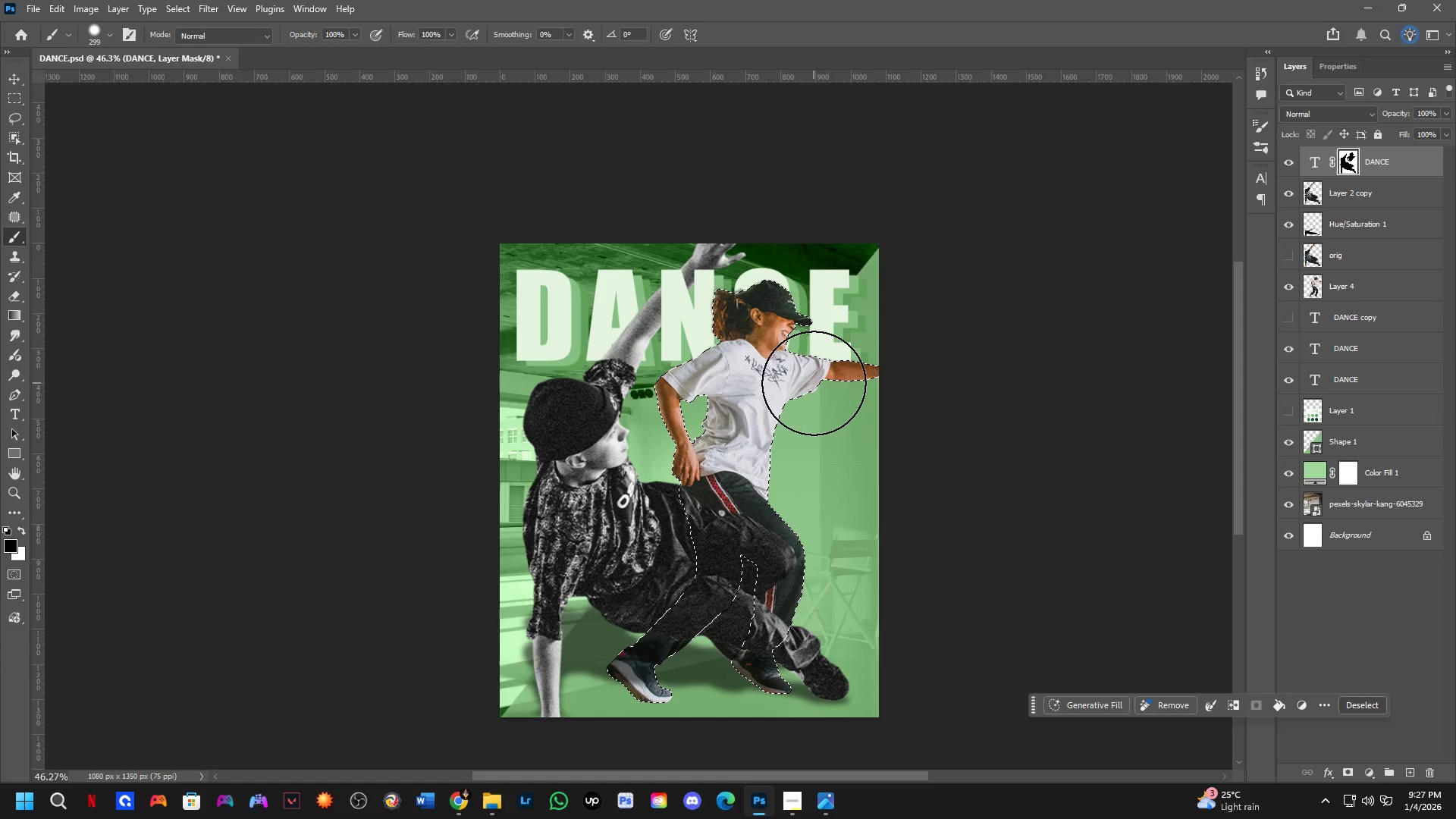 
key(Control+D)
 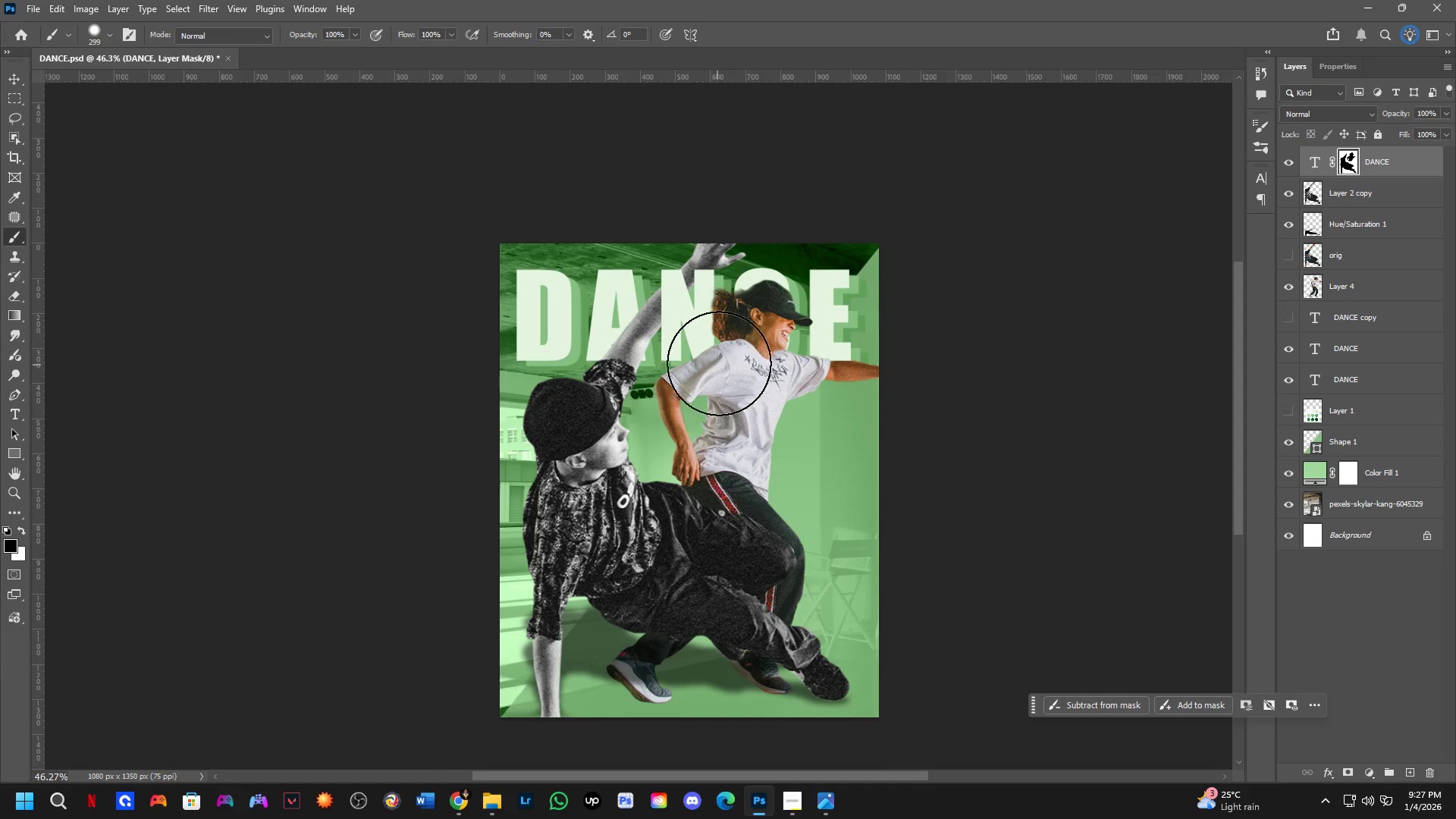 
scroll: coordinate [752, 375], scroll_direction: up, amount: 3.0
 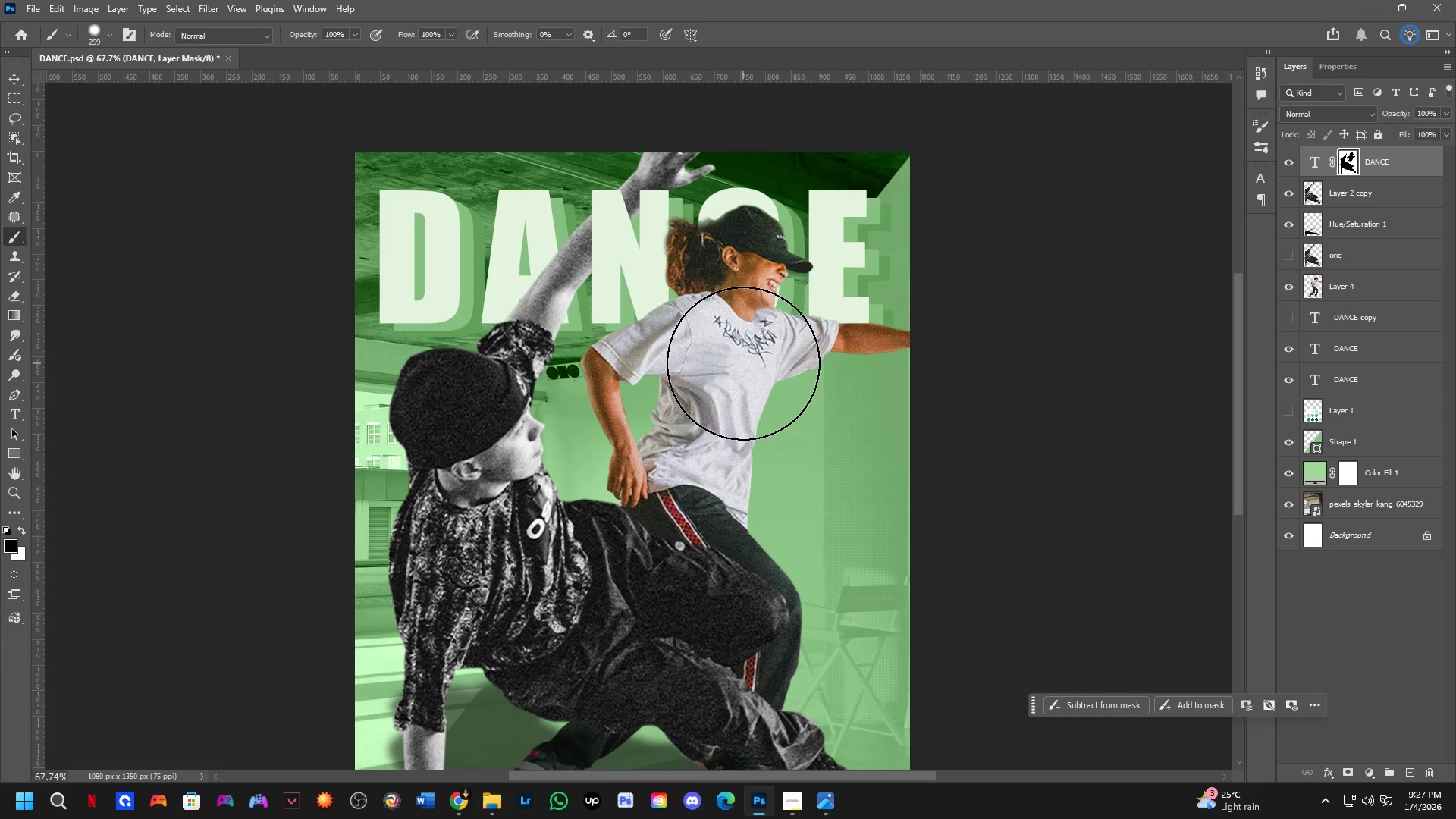 
scroll: coordinate [742, 365], scroll_direction: down, amount: 5.0
 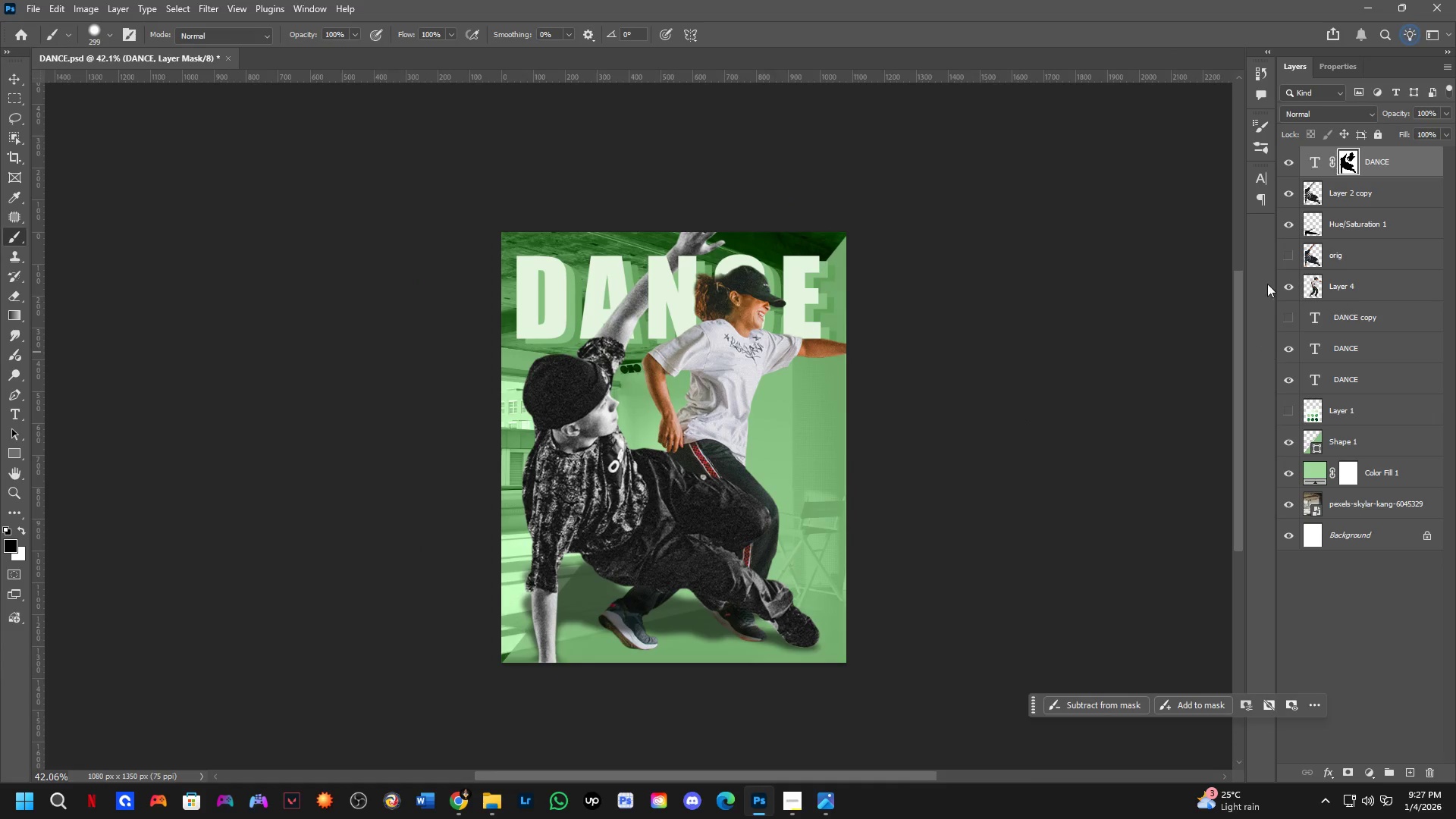 
left_click([1352, 213])
 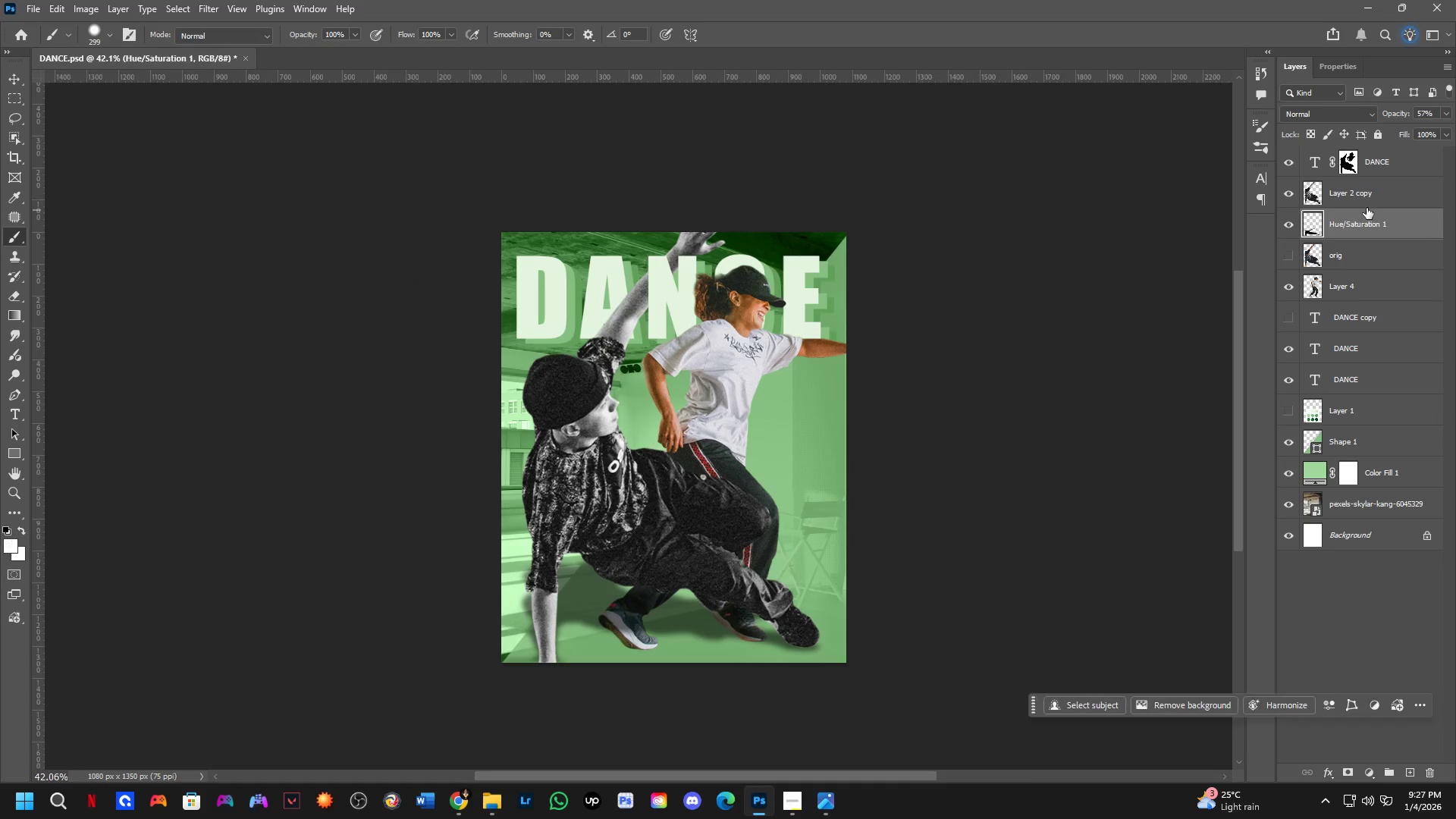 
hold_key(key=ControlLeft, duration=0.31)
left_click([1370, 208])
 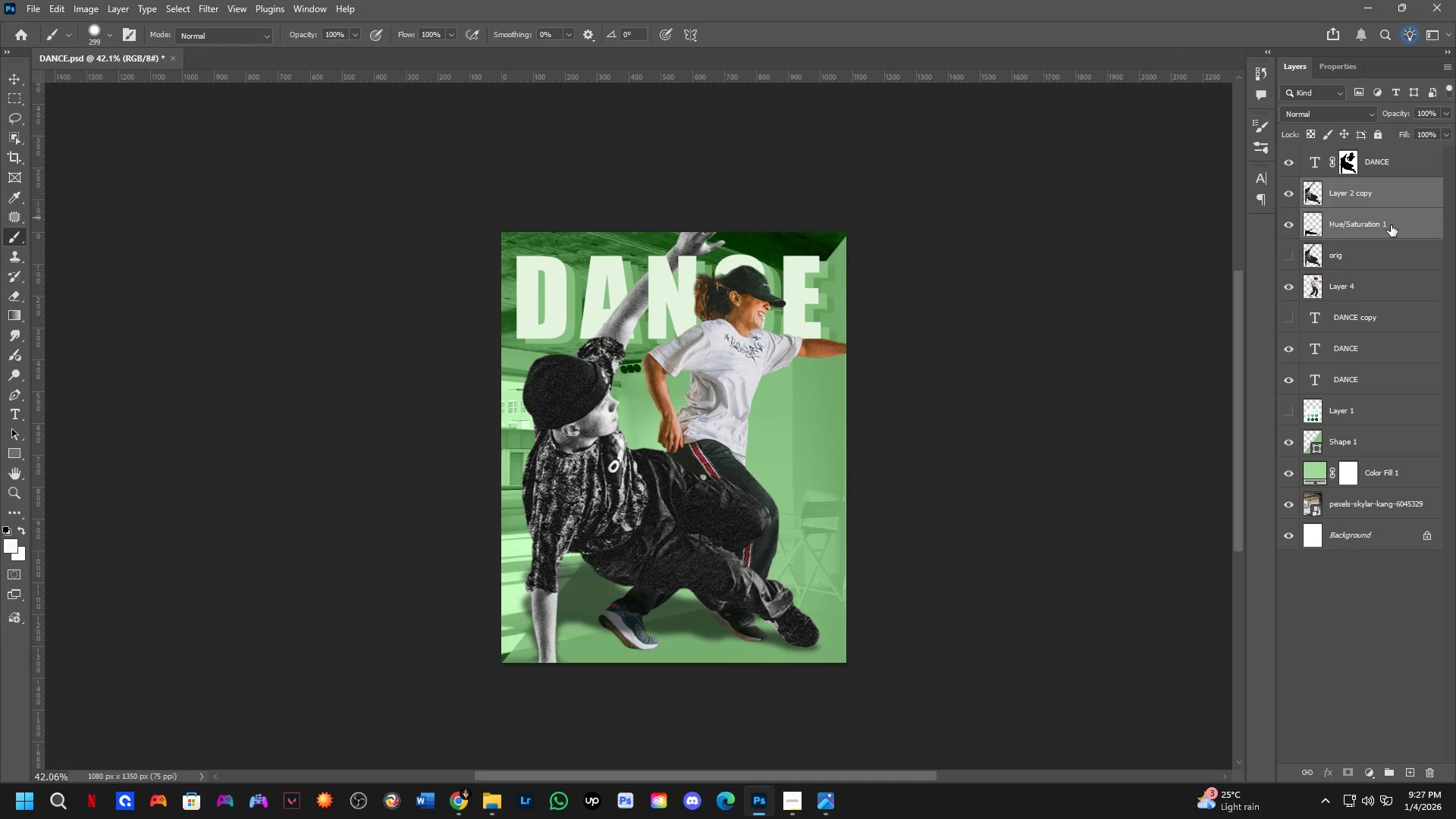 
left_click_drag(start_coordinate=[1391, 225], to_coordinate=[1396, 289])
 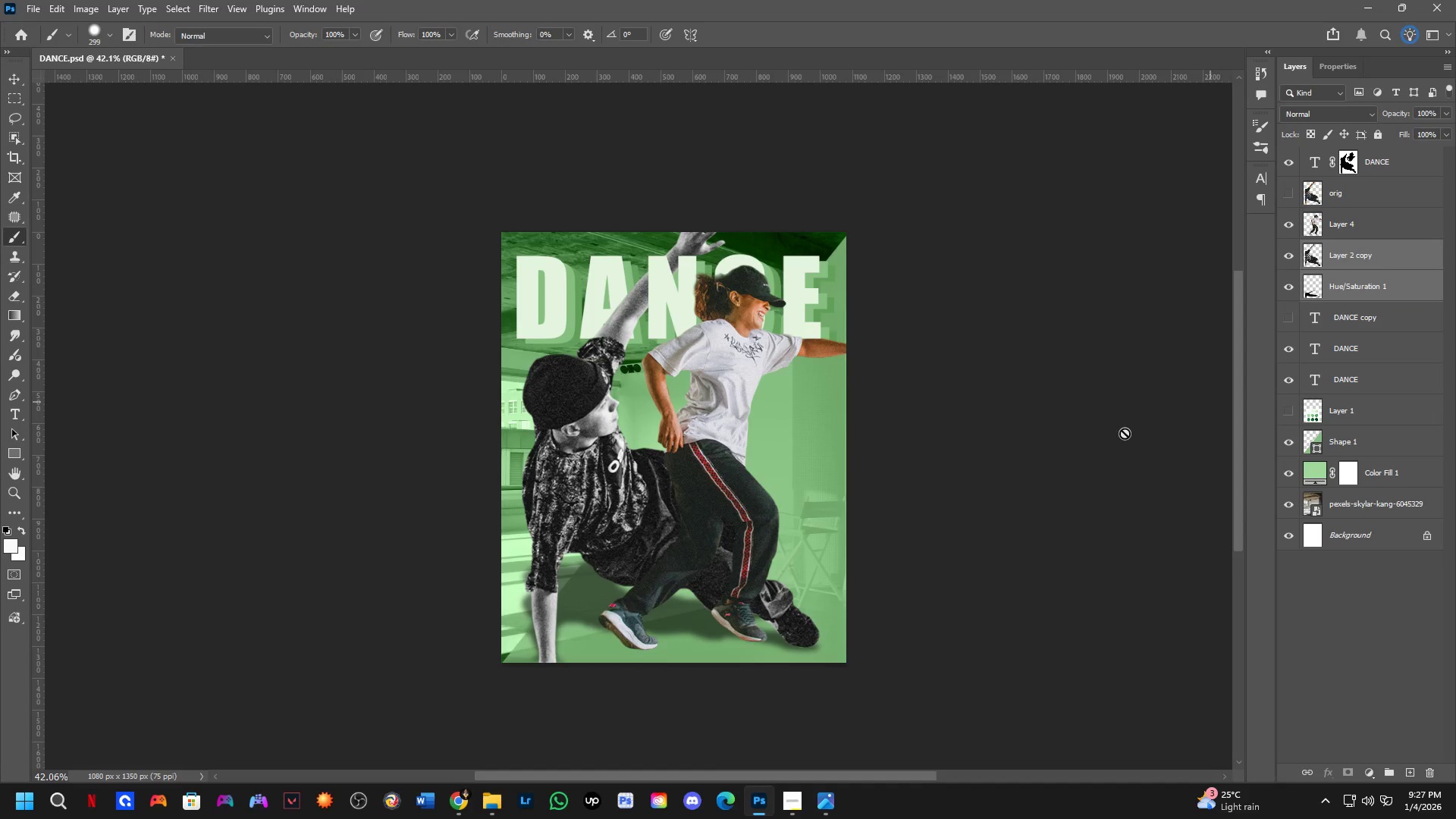 
hold_key(key=Space, duration=0.47)
 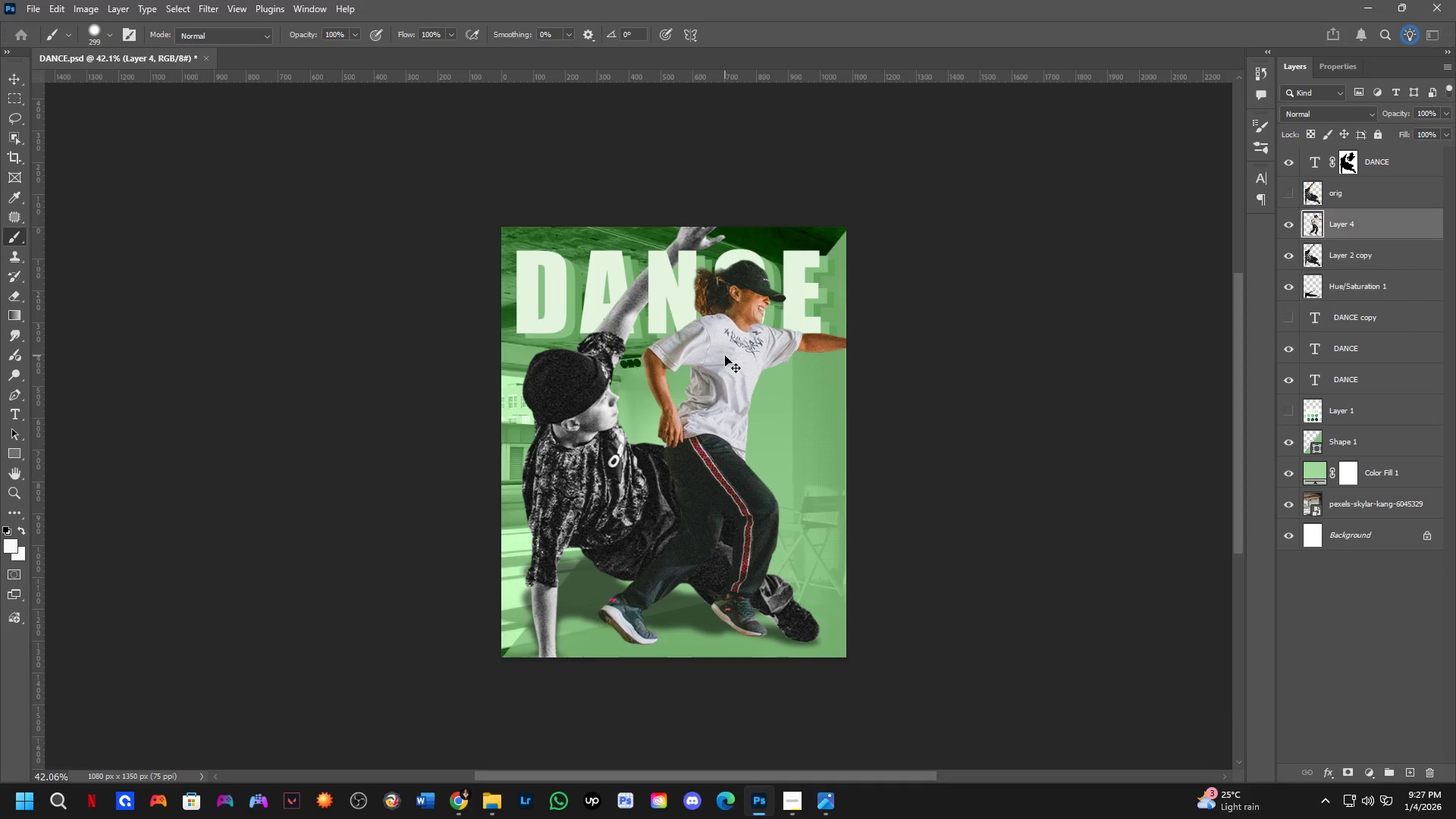 
left_click_drag(start_coordinate=[514, 595], to_coordinate=[514, 590])
 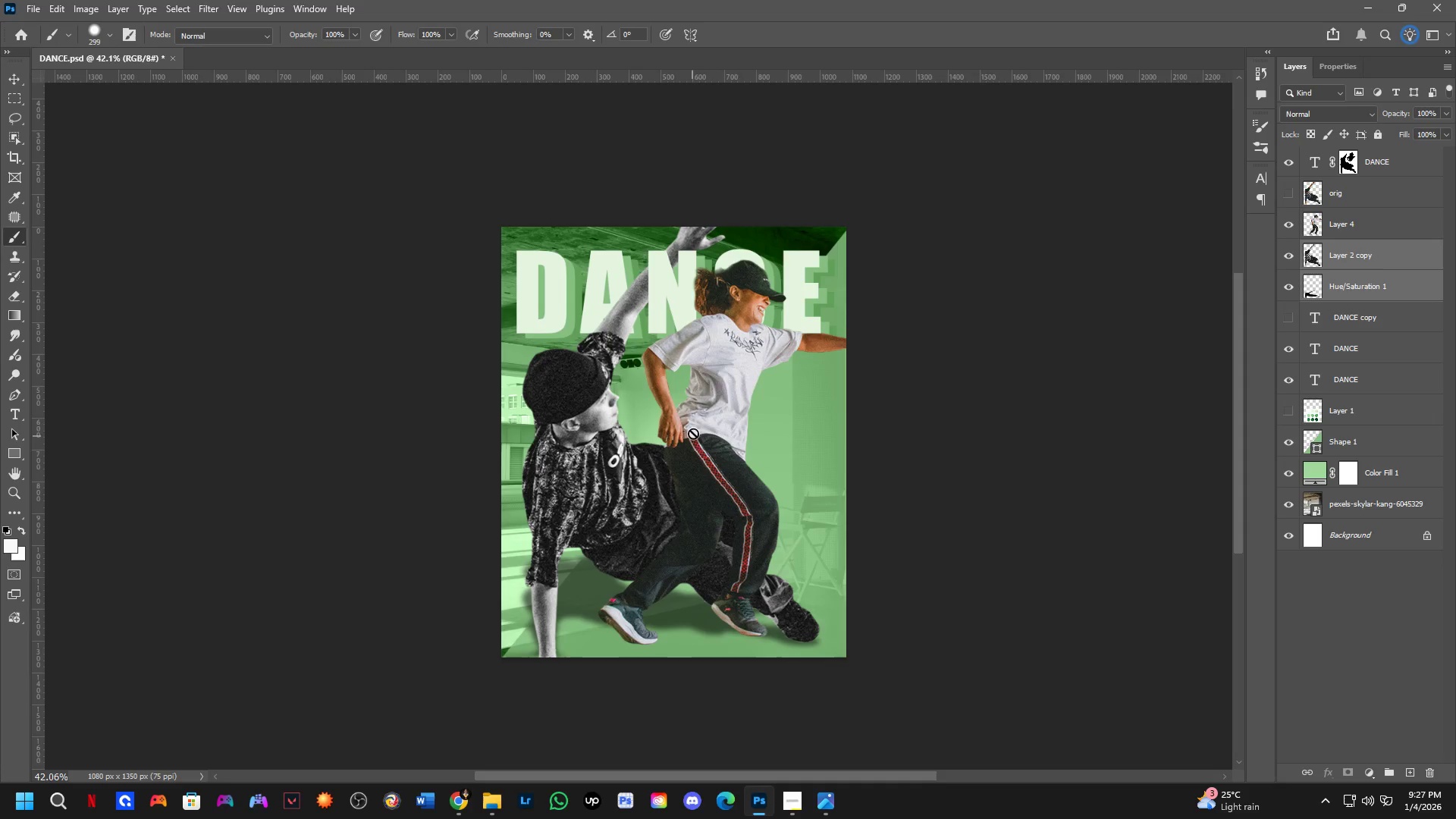 
hold_key(key=ControlLeft, duration=0.33)
left_click([725, 356])
 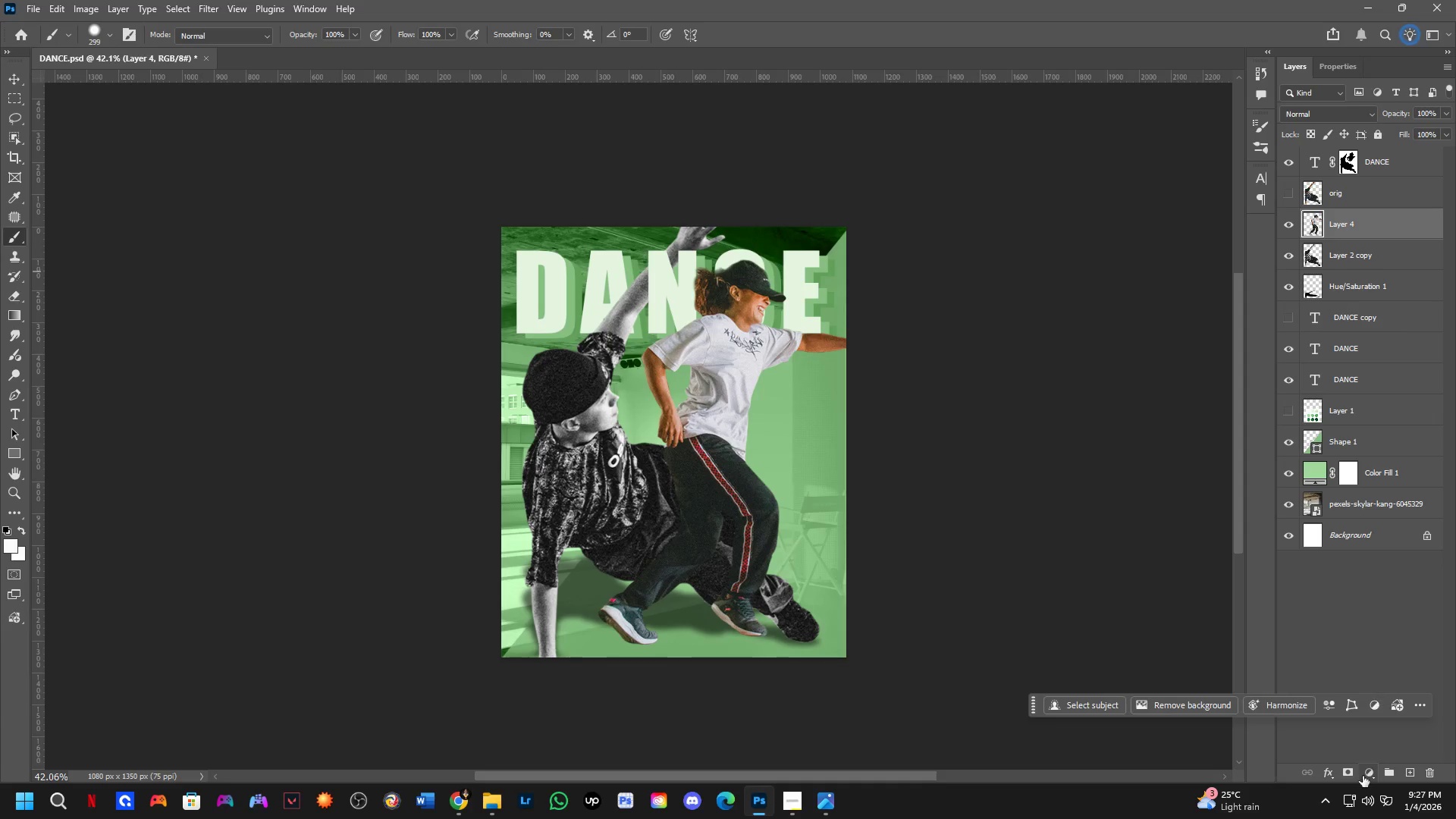 
key(Control+J)
 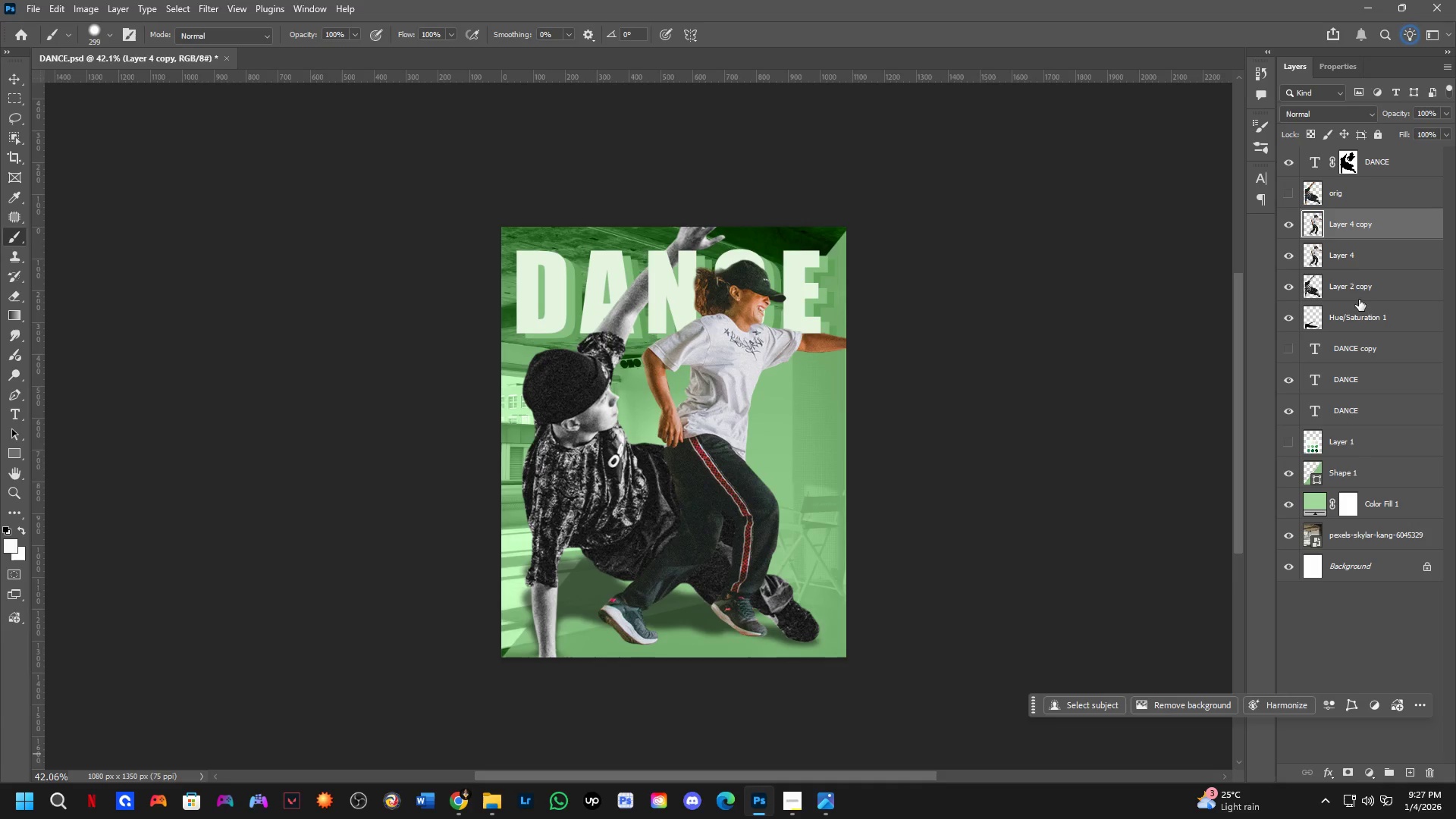 
left_click([1363, 259])
 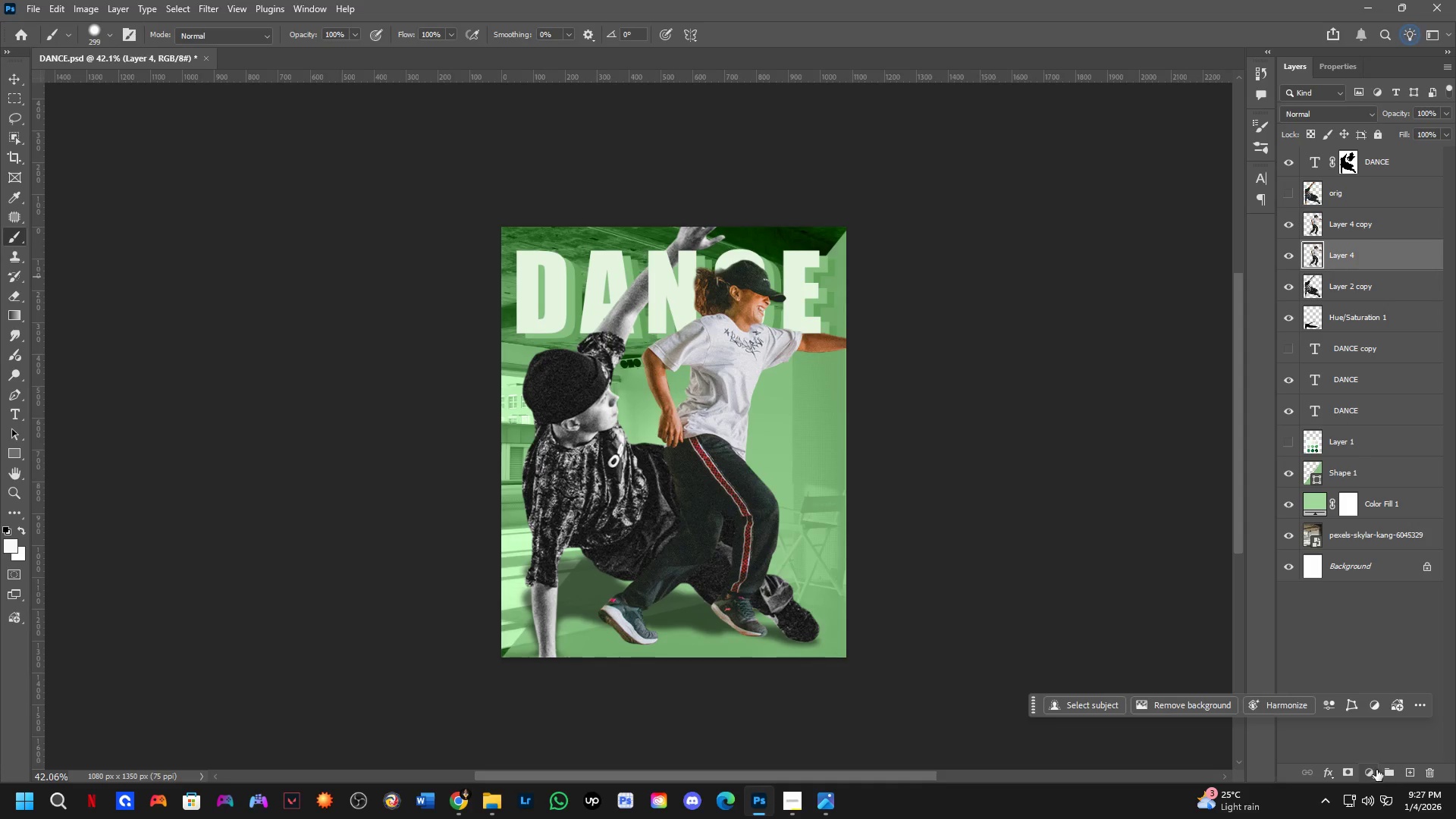 
left_click([1370, 774])
 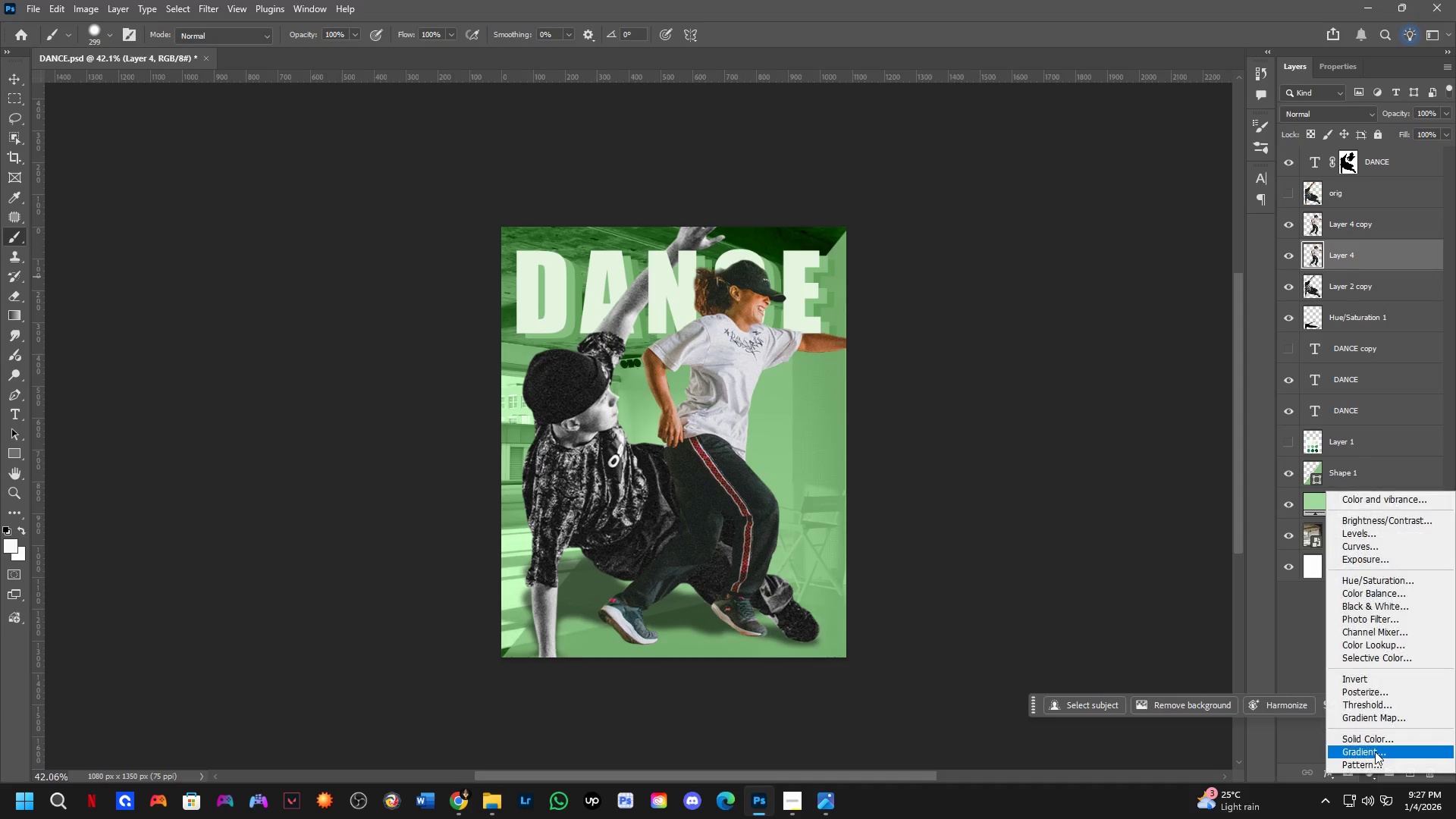 
left_click_drag(start_coordinate=[1375, 751], to_coordinate=[1380, 735])
 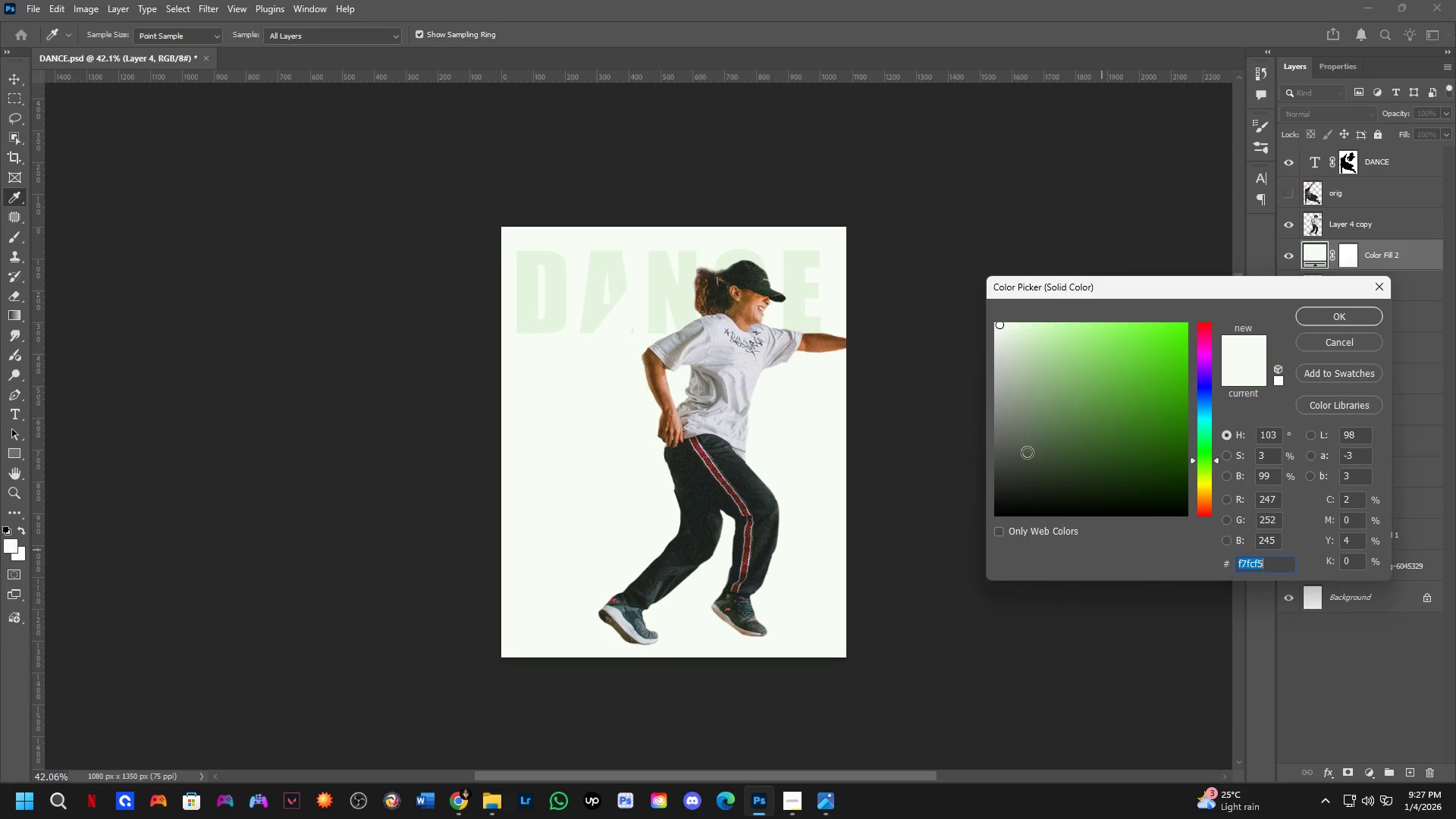 
left_click_drag(start_coordinate=[1043, 416], to_coordinate=[952, 601])
 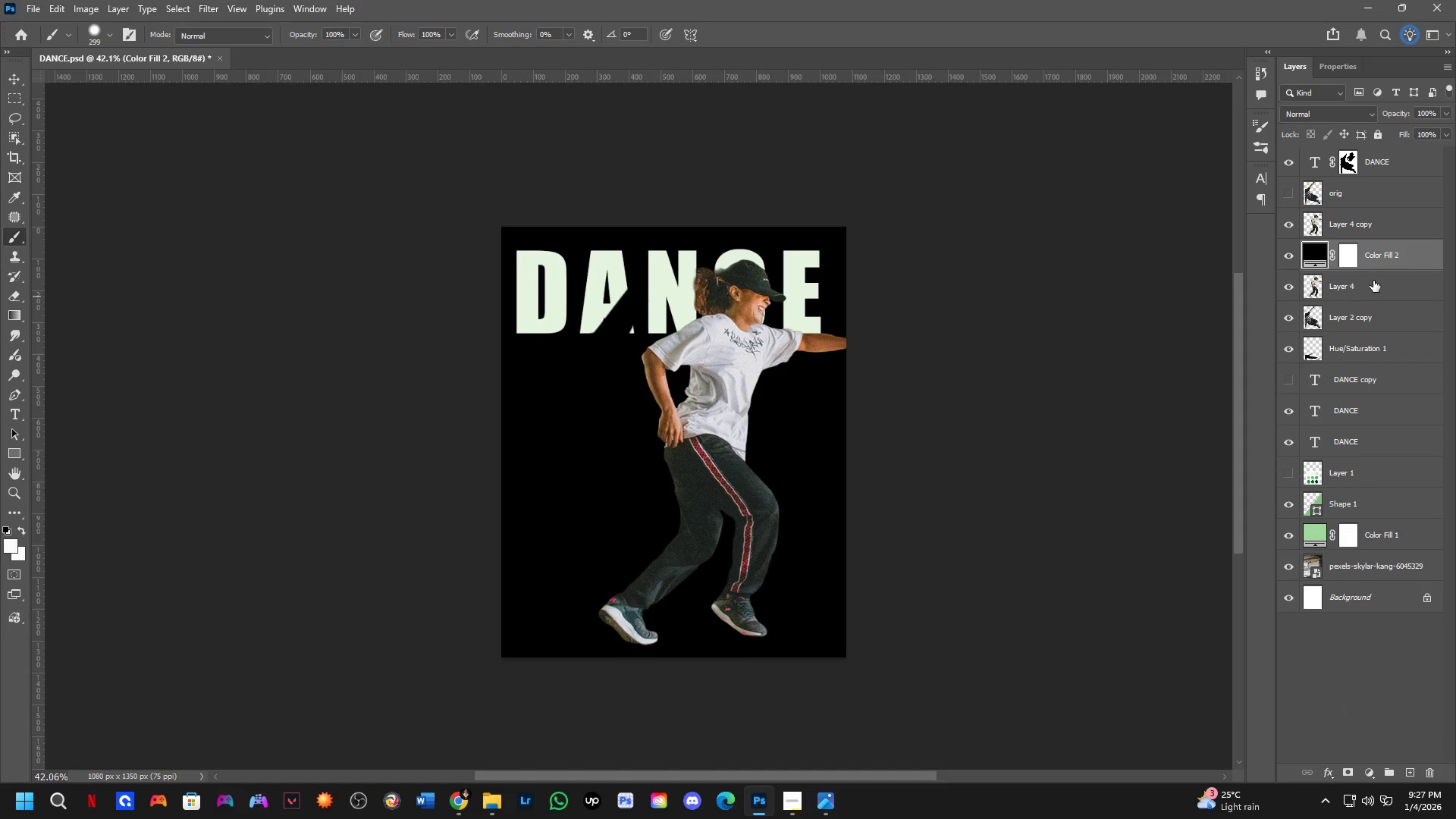 
hold_key(key=AltLeft, duration=0.69)
left_click([1376, 272])
 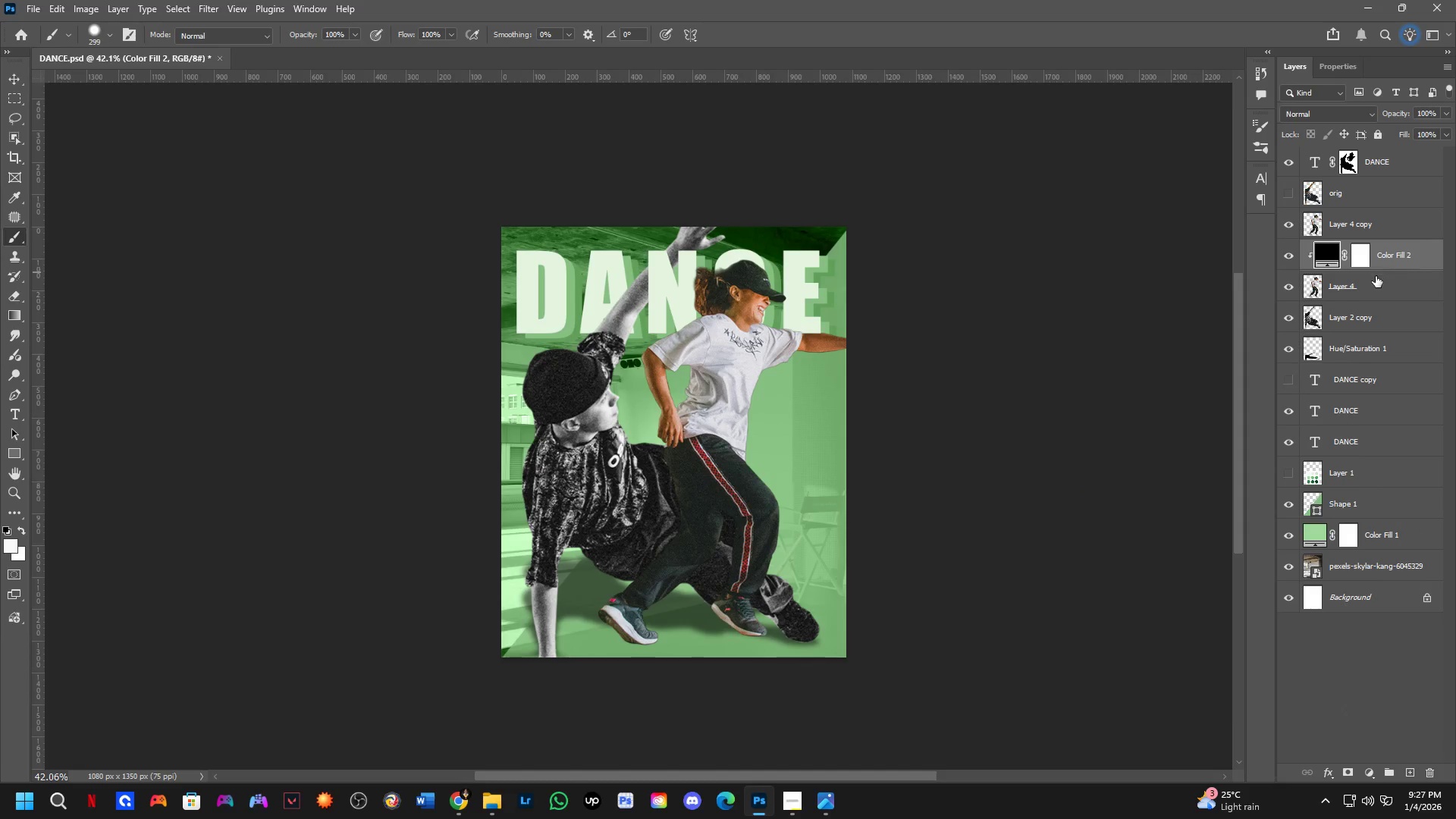 
hold_key(key=ControlLeft, duration=0.44)
left_click([1375, 281])
 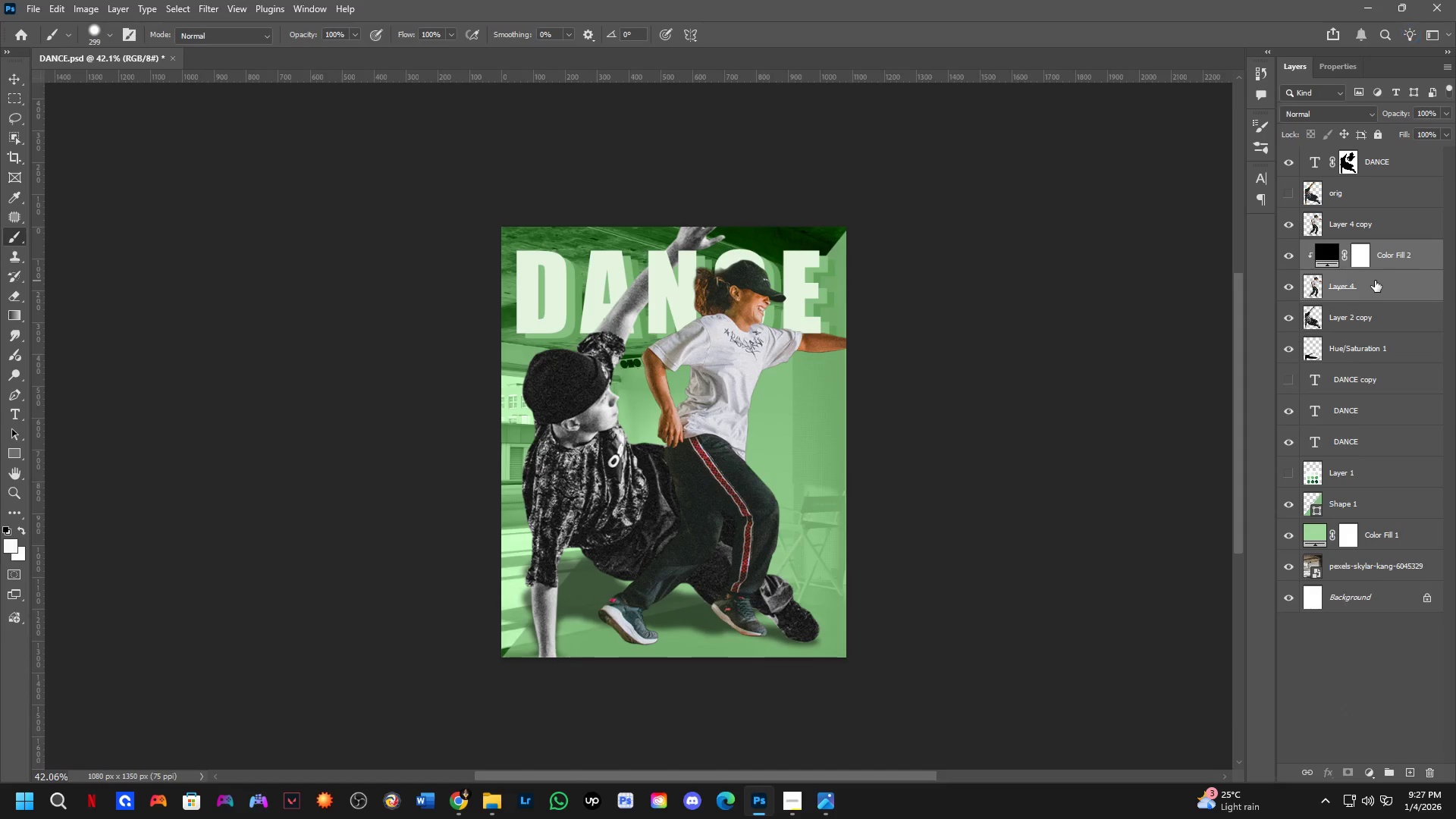 
key(Control+E)
 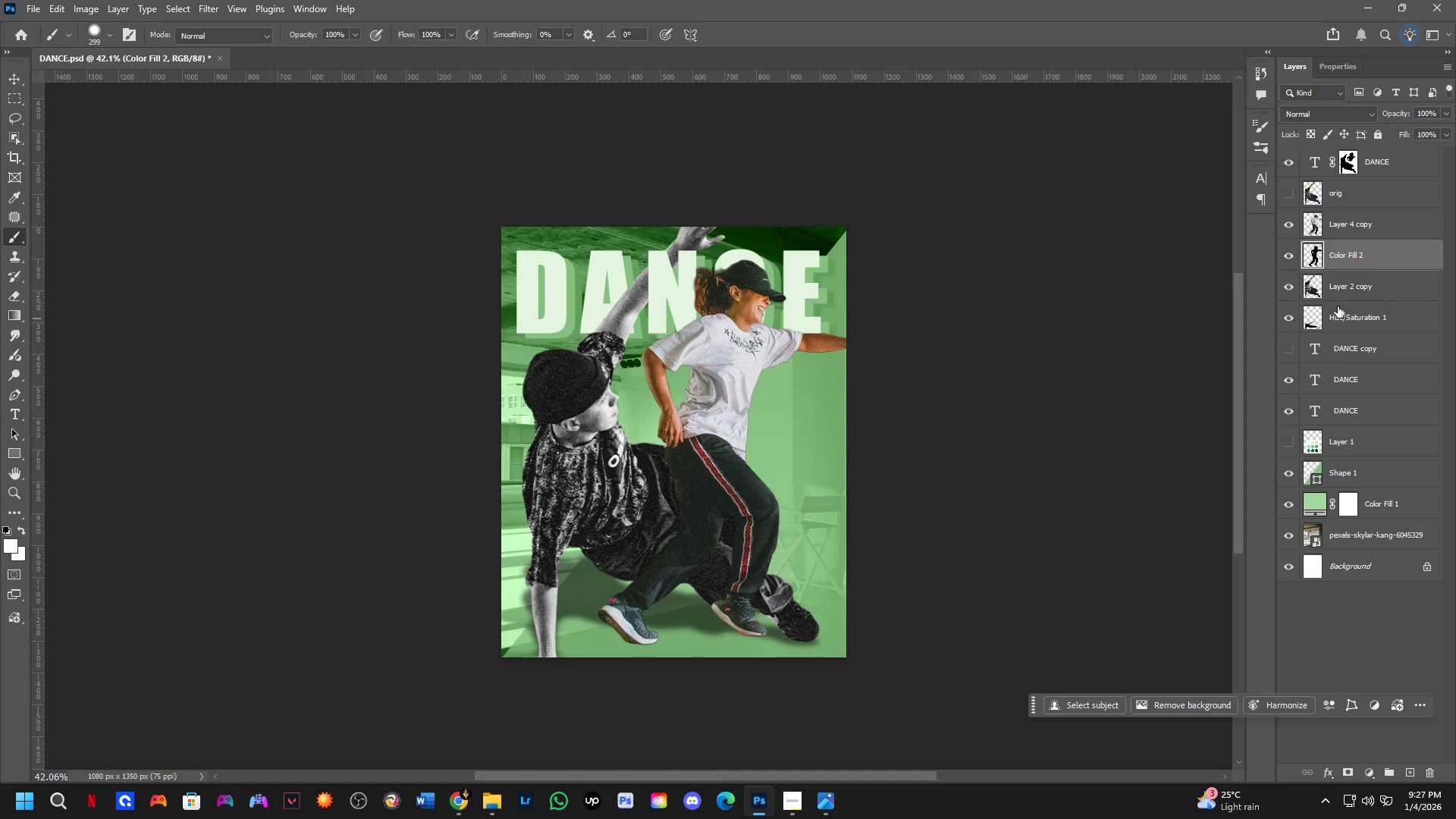 
key(Control+T)
 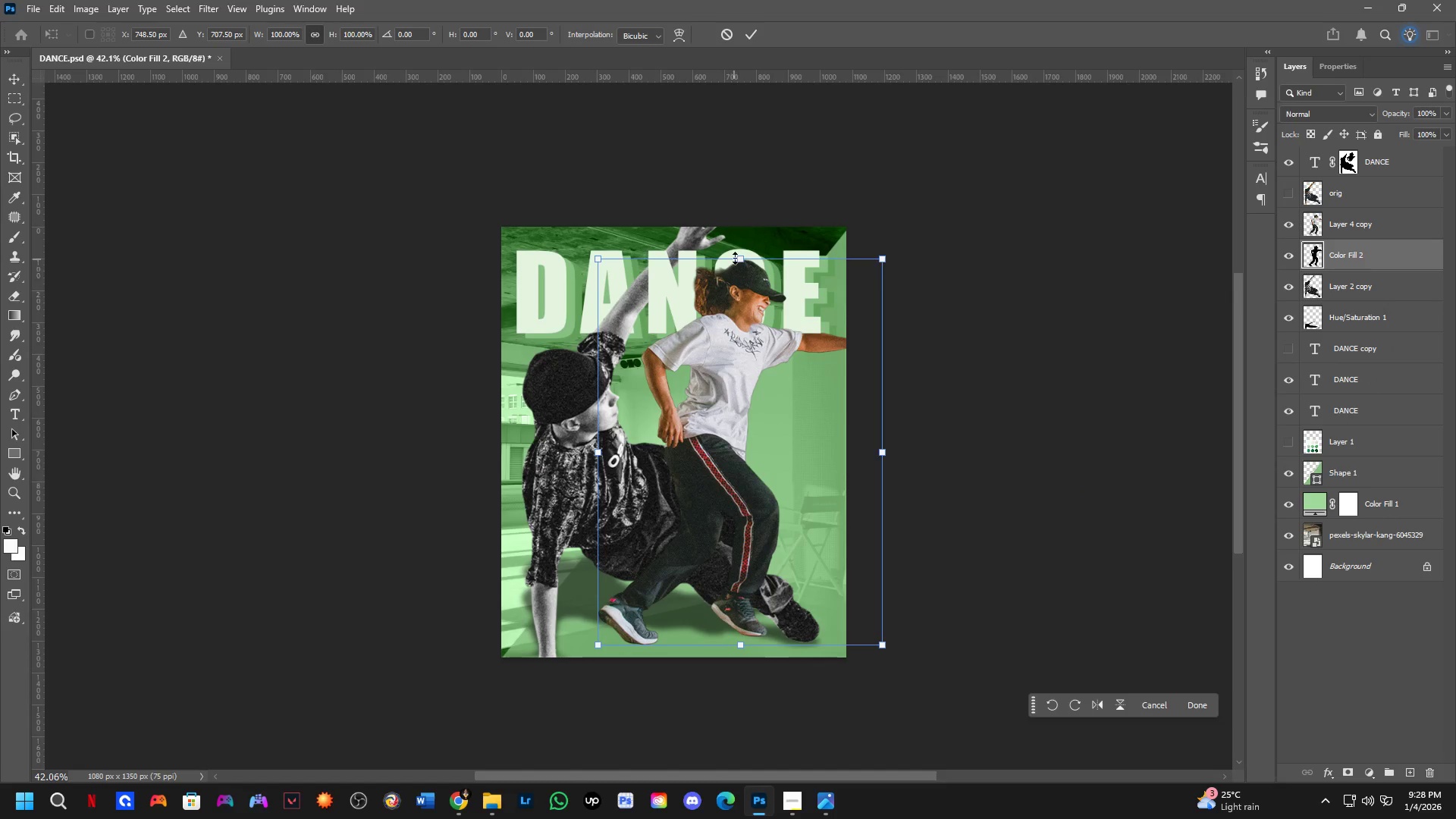 
hold_key(key=ShiftLeft, duration=1.5)
left_click_drag(start_coordinate=[741, 251], to_coordinate=[526, 588])
 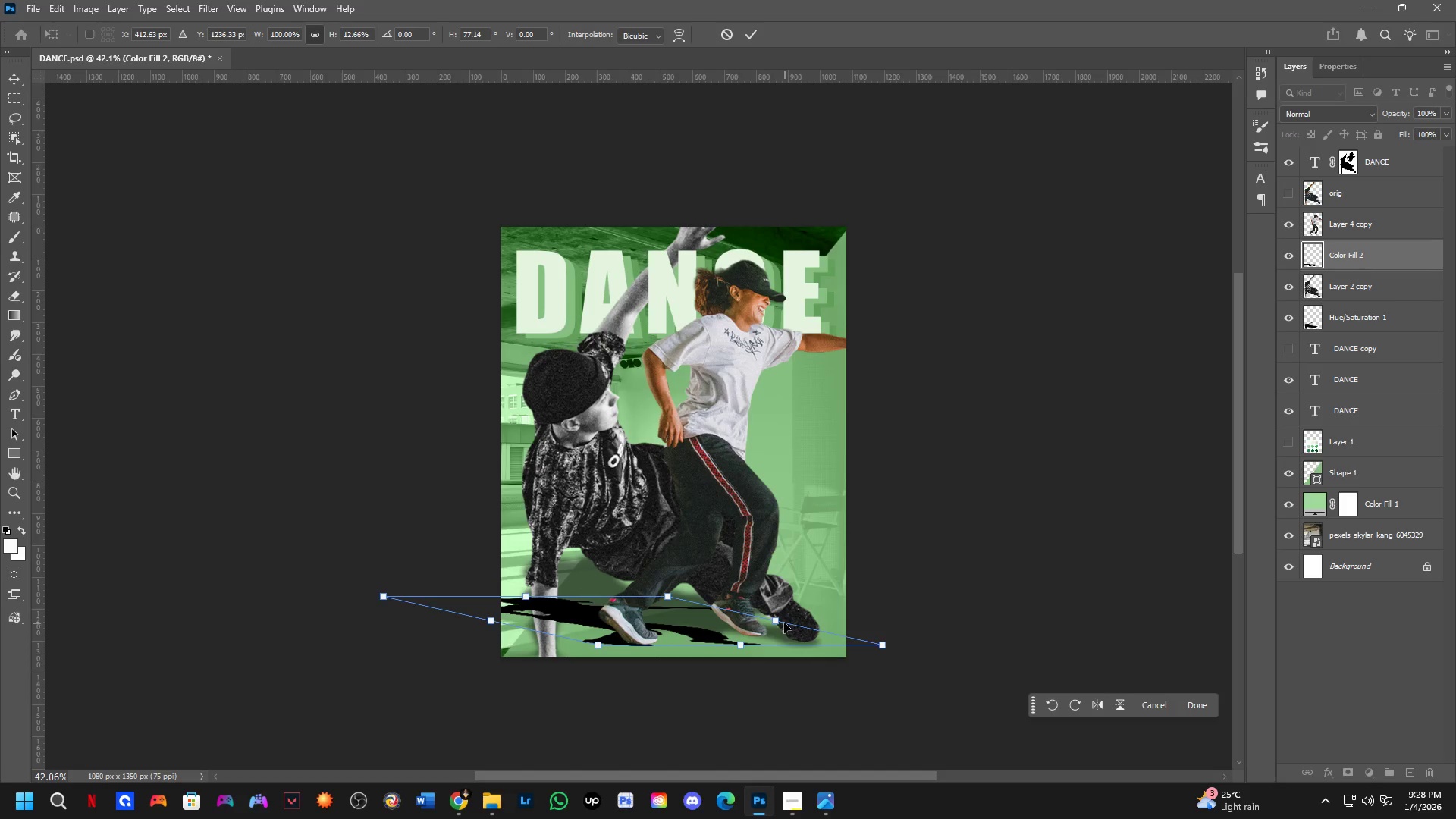 
hold_key(key=ShiftLeft, duration=0.72)
 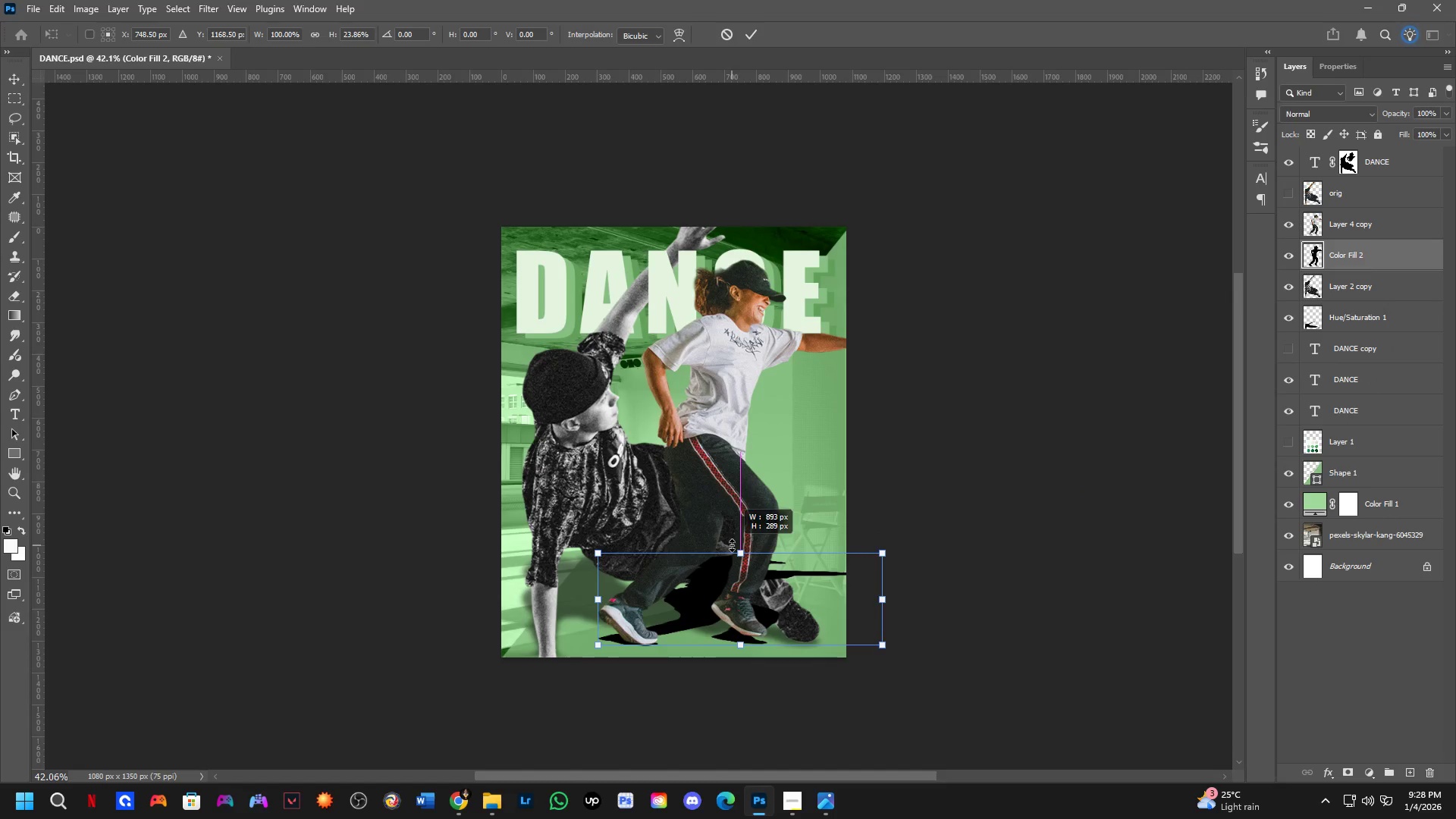 
hold_key(key=ControlLeft, duration=1.5)
 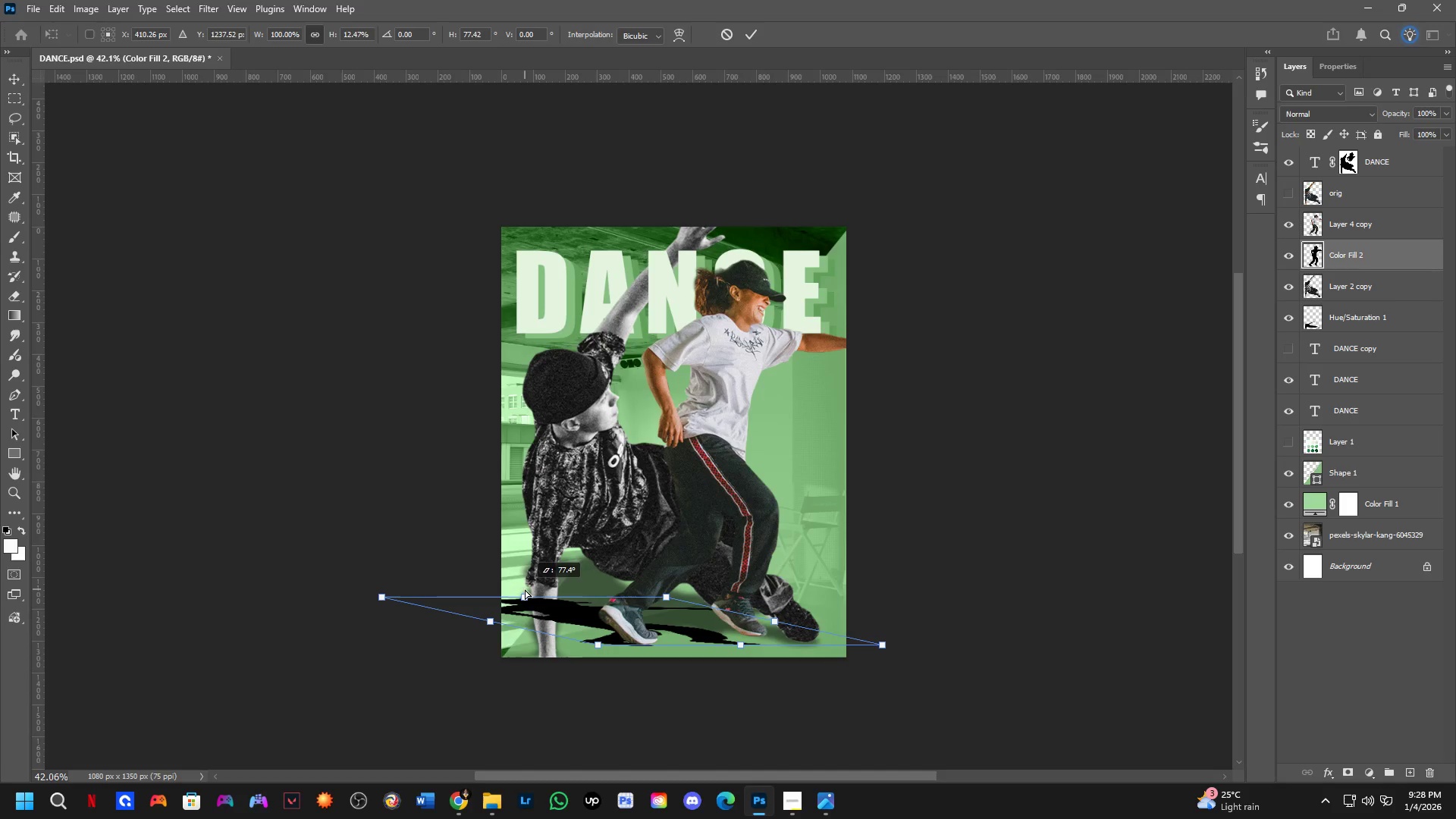 
hold_key(key=ControlLeft, duration=1.01)
 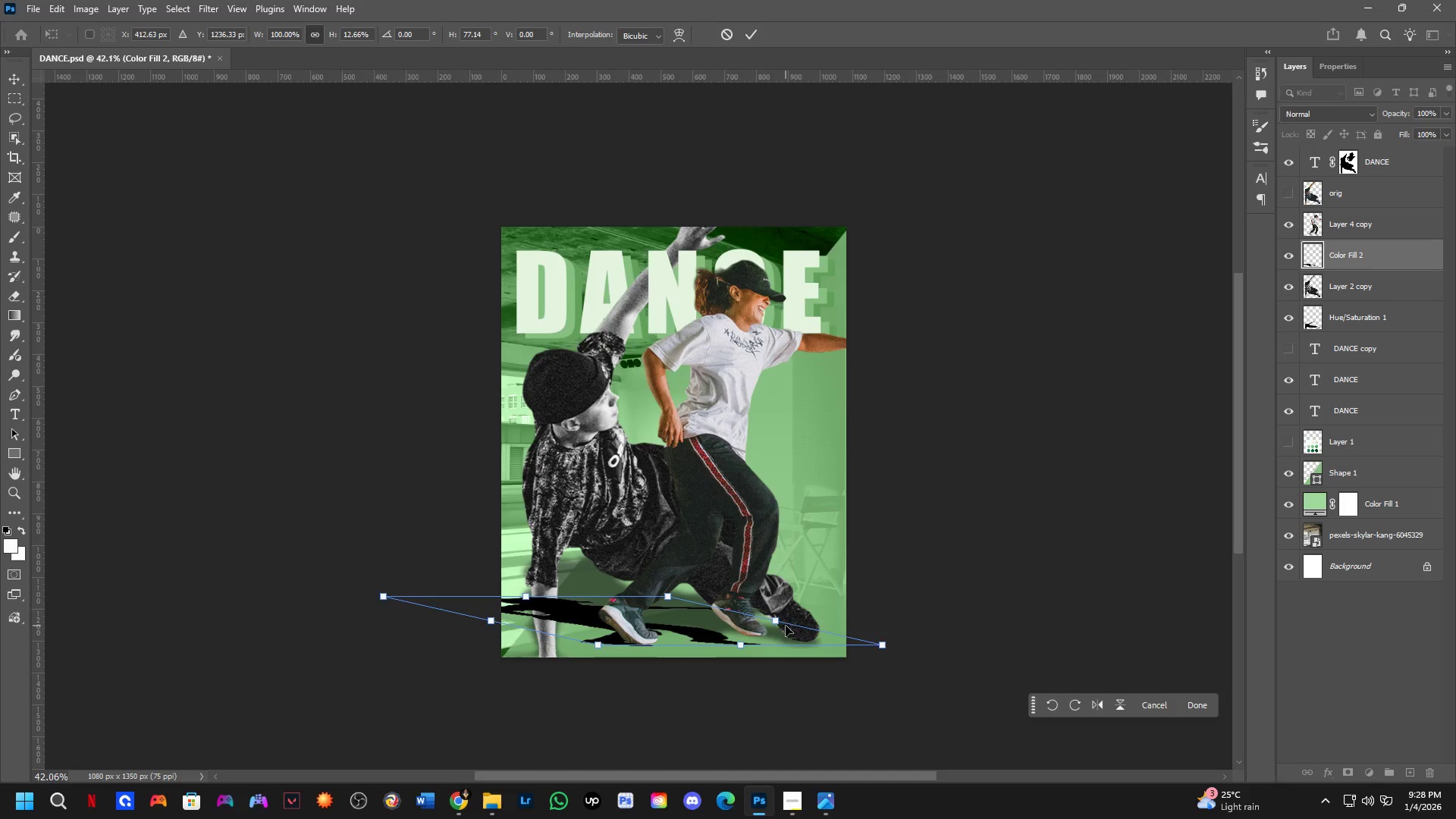 
hold_key(key=ControlLeft, duration=1.52)
left_click_drag(start_coordinate=[778, 621], to_coordinate=[794, 602])
 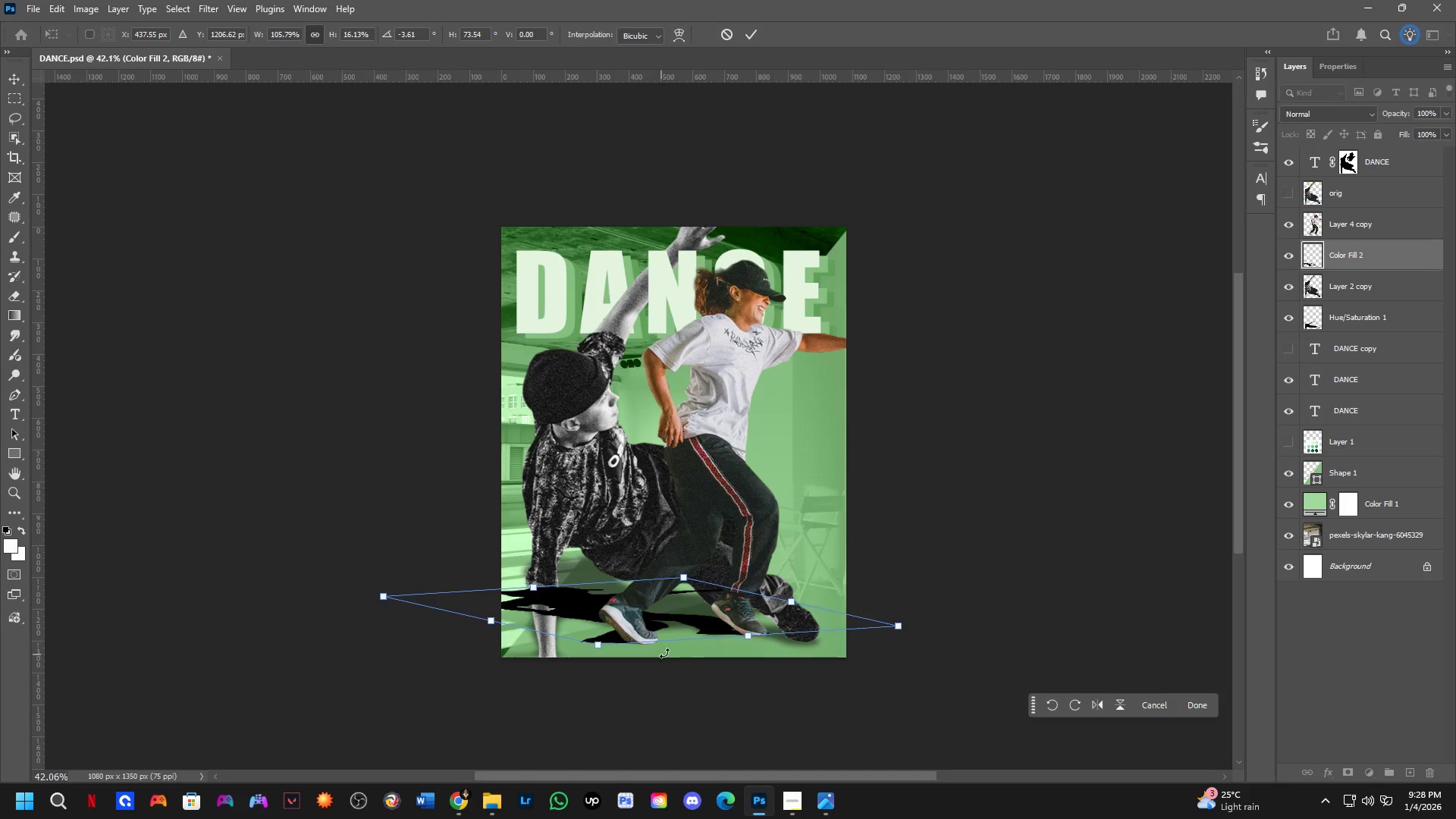 
hold_key(key=ControlLeft, duration=0.39)
 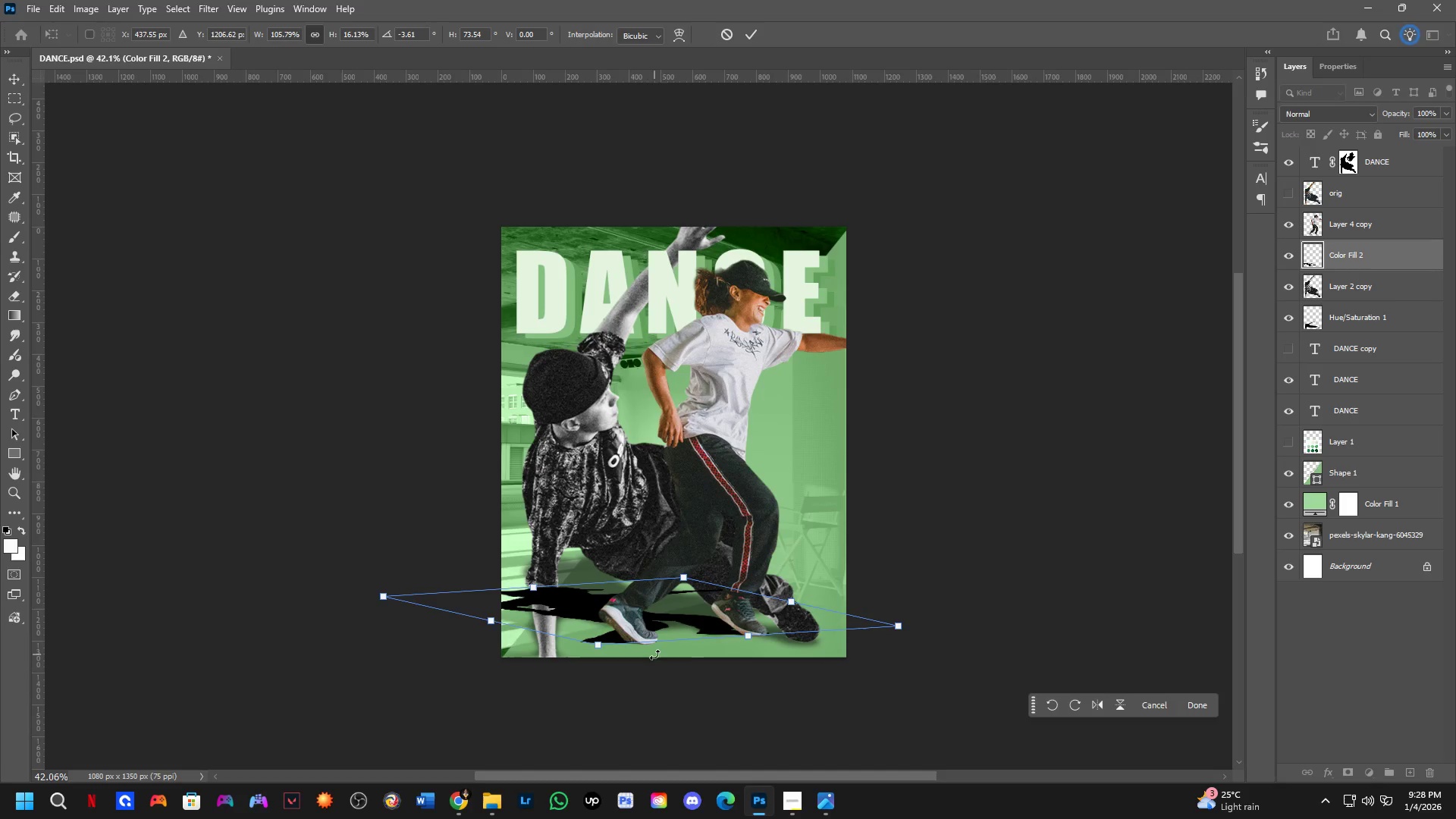 
hold_key(key=ControlLeft, duration=1.52)
 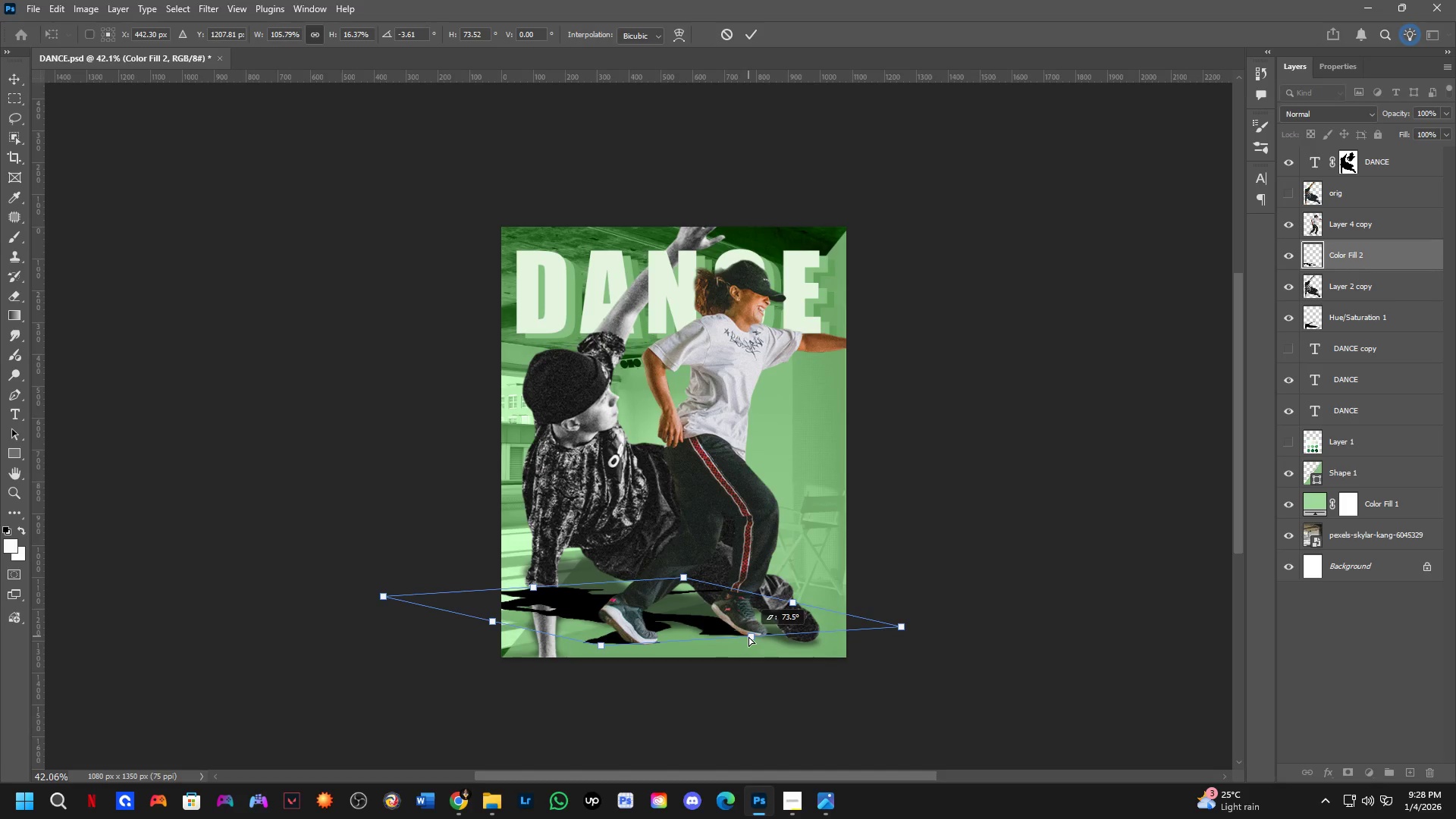 
hold_key(key=ControlLeft, duration=0.72)
 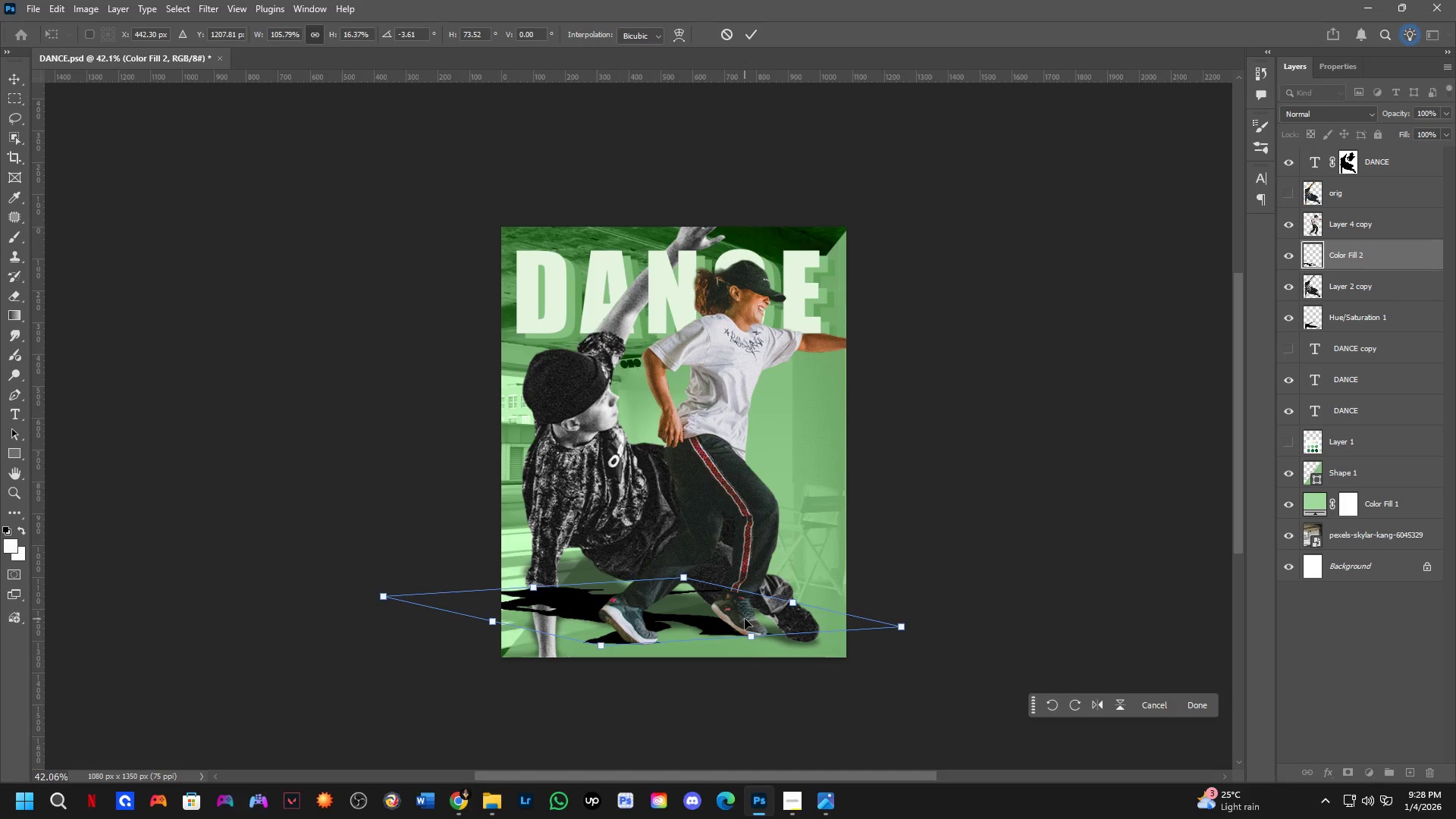 
key(NumpadEnter)
 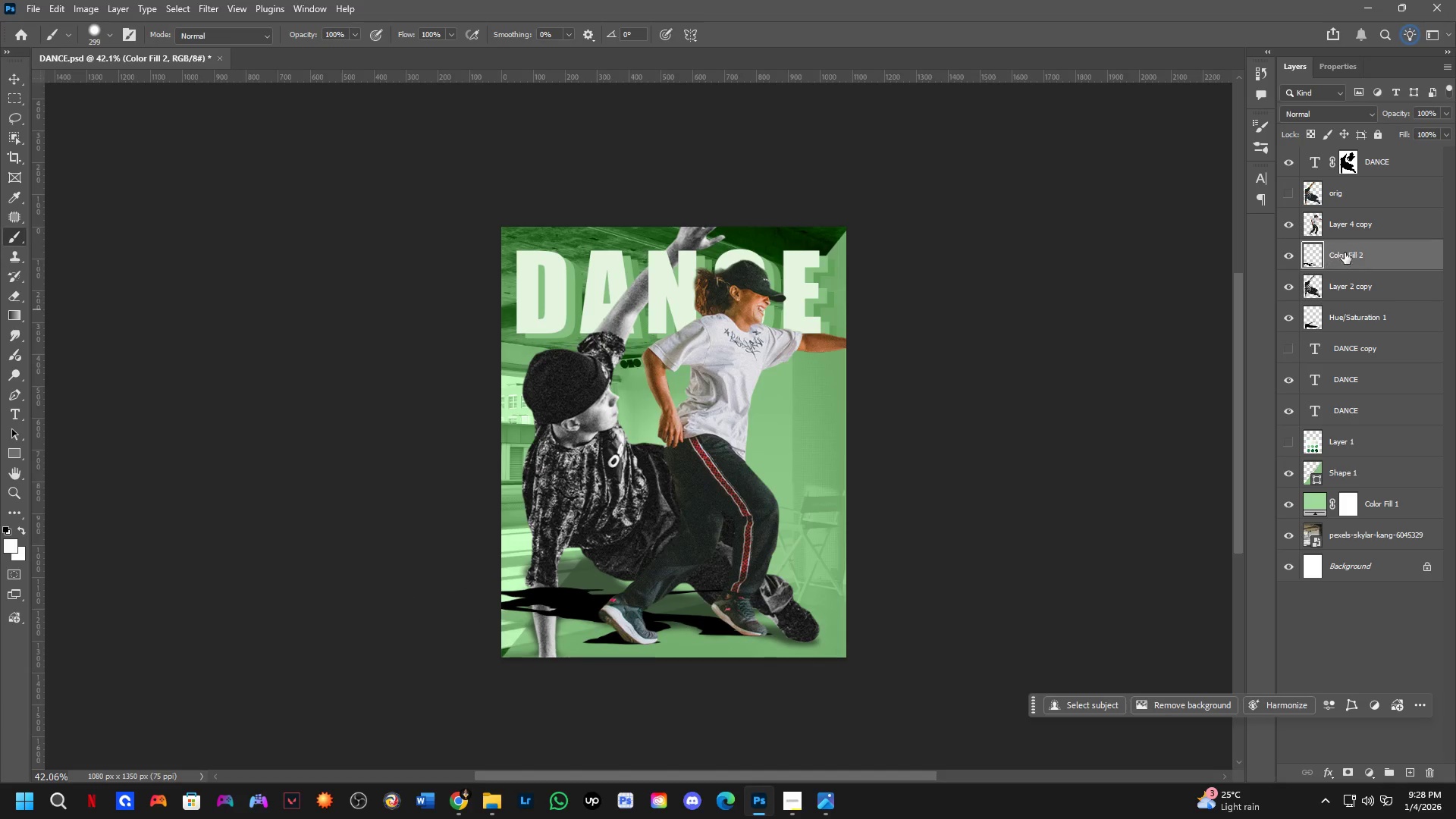 
left_click_drag(start_coordinate=[1351, 253], to_coordinate=[1353, 287])
 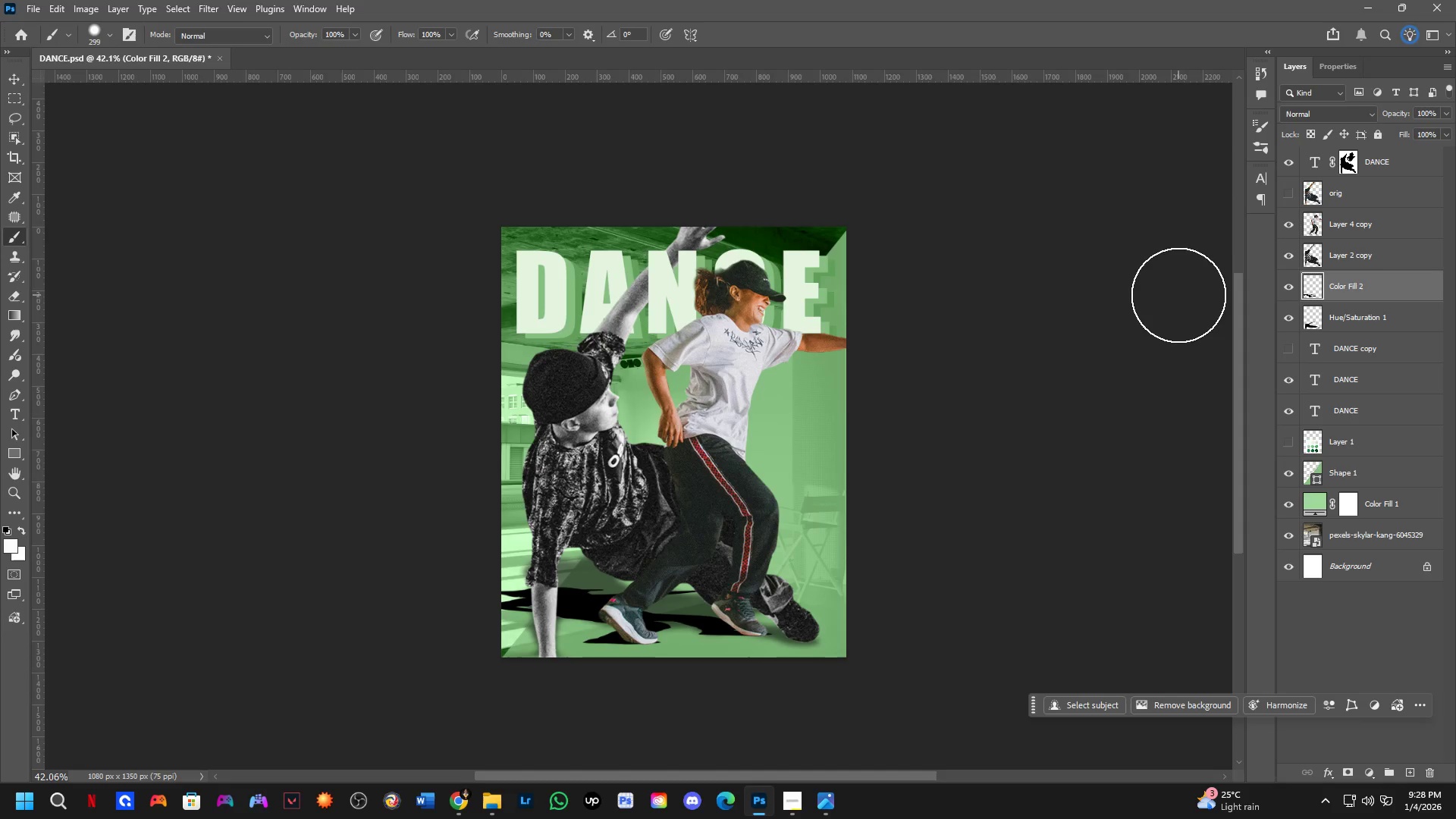 
key(Alt+Control+F)
 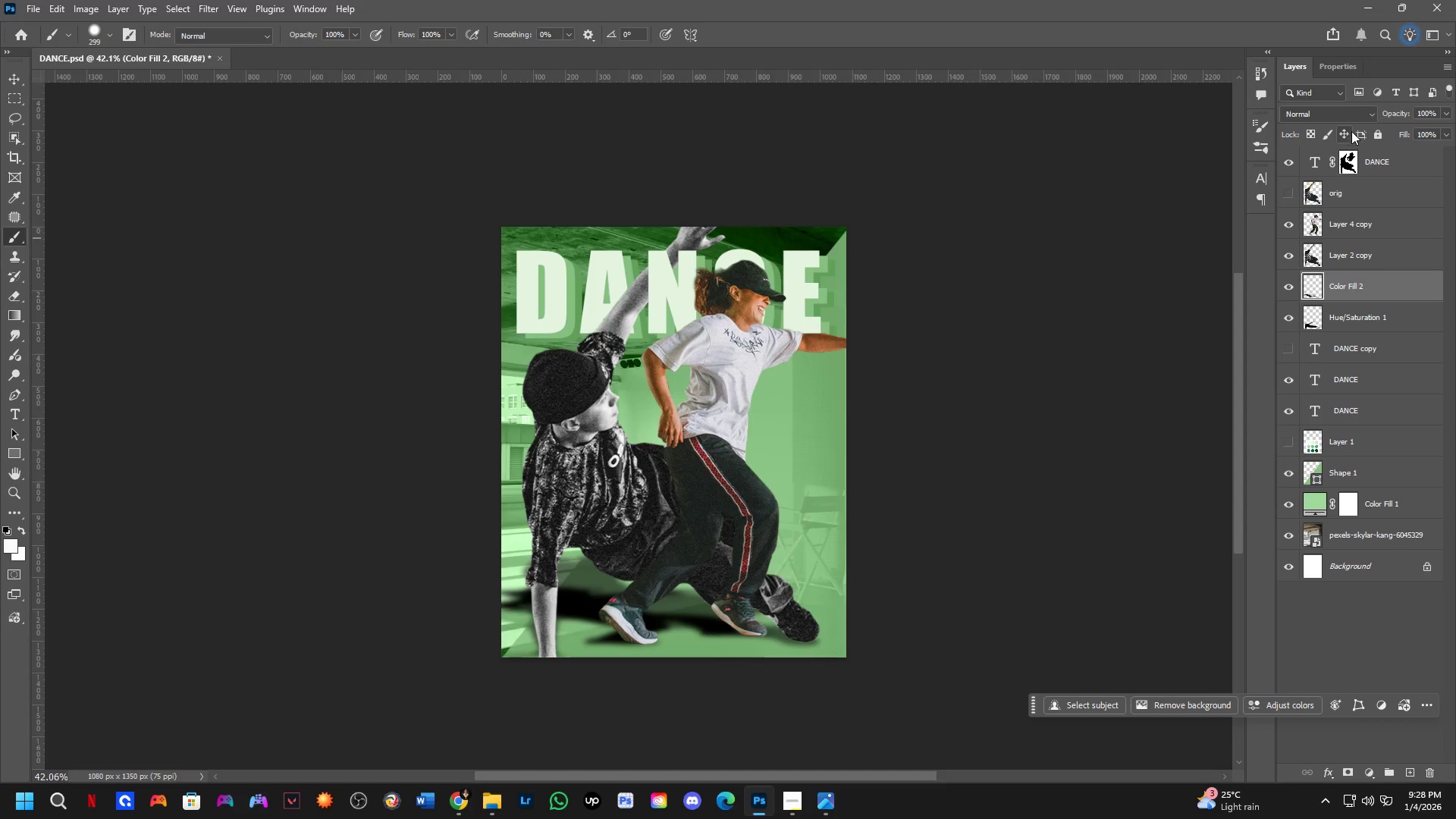 
left_click_drag(start_coordinate=[1403, 114], to_coordinate=[1370, 134])
 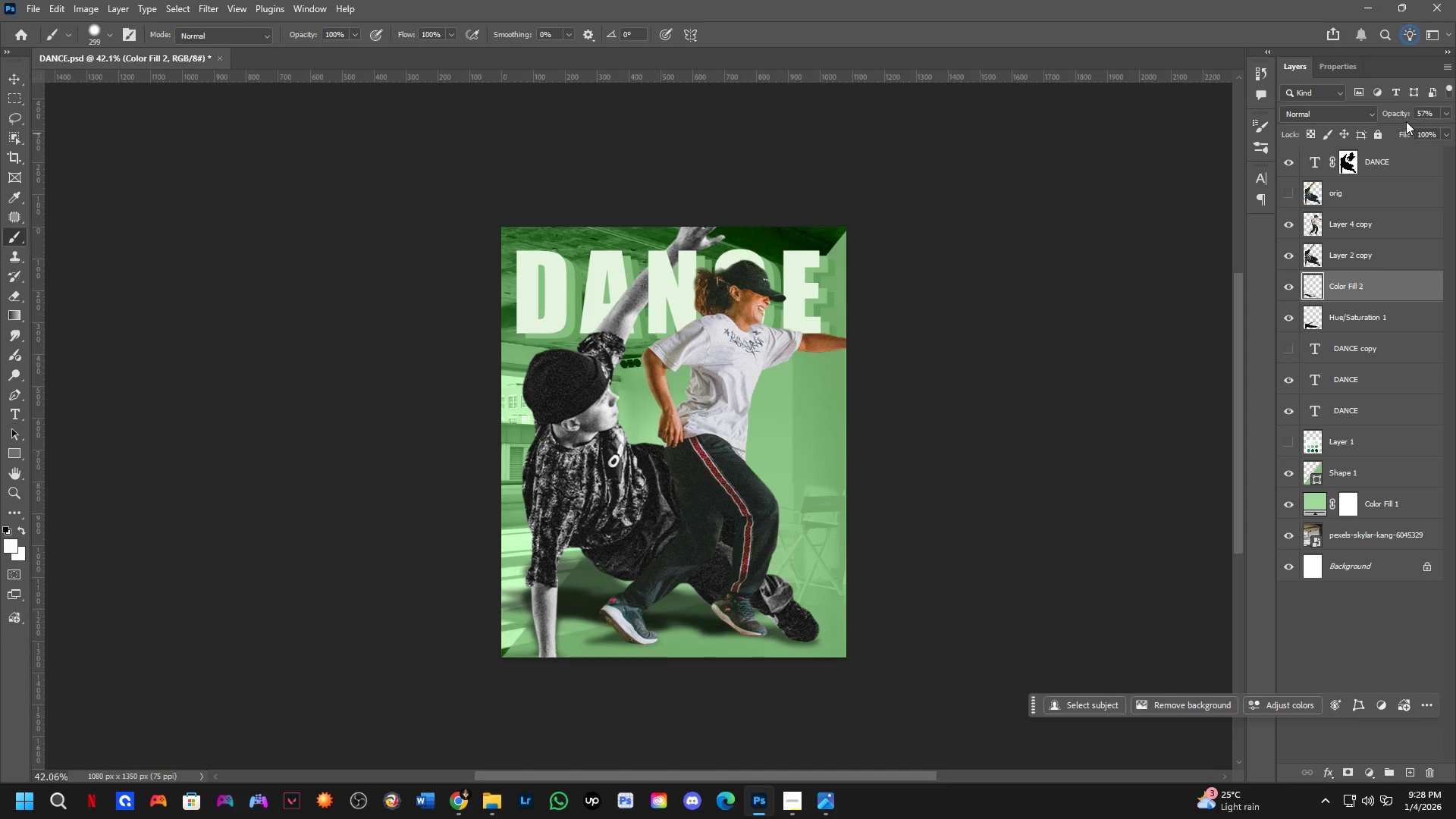 
left_click_drag(start_coordinate=[1412, 115], to_coordinate=[1392, 123])
 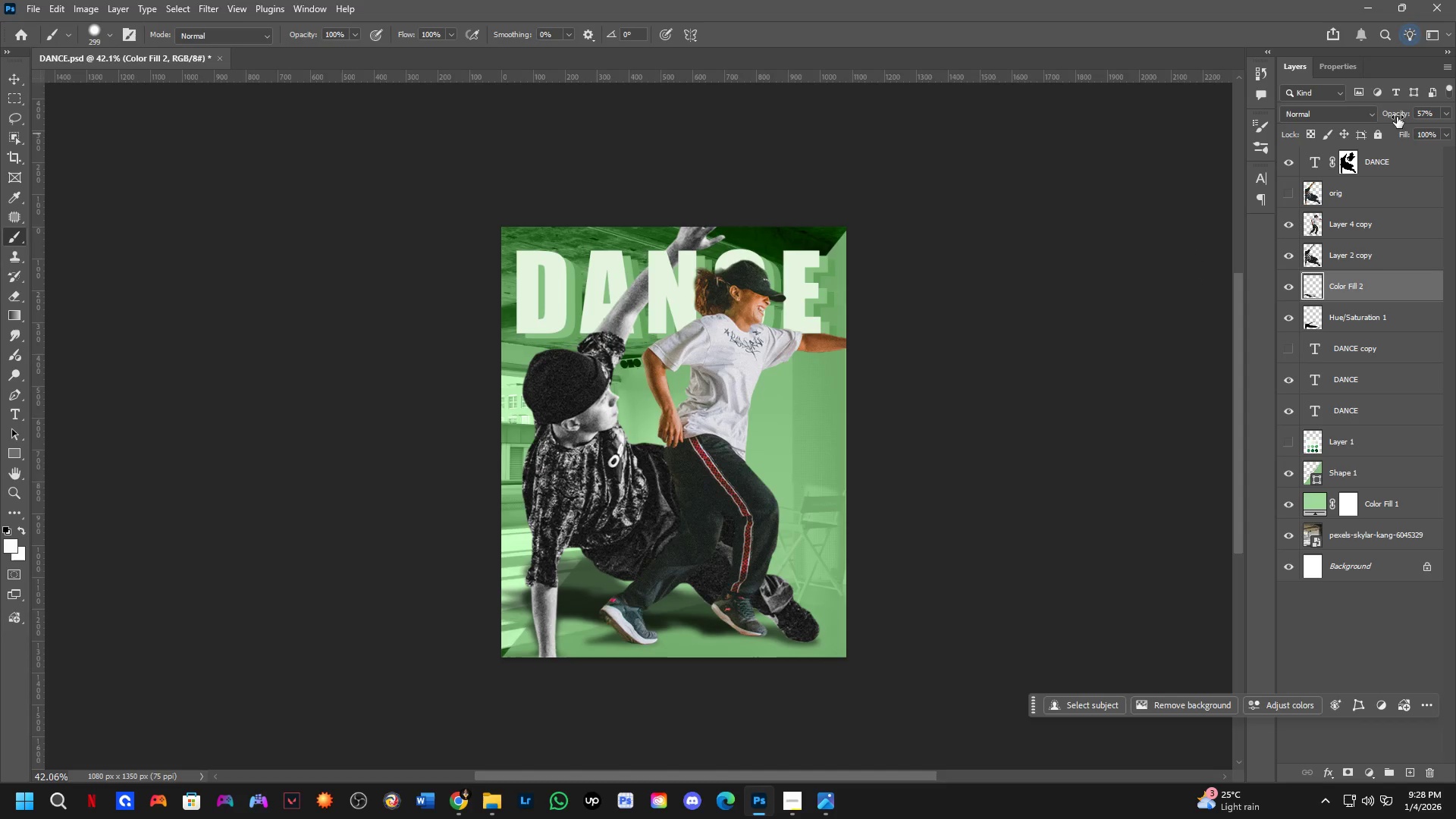 
left_click_drag(start_coordinate=[1400, 114], to_coordinate=[1378, 125])
 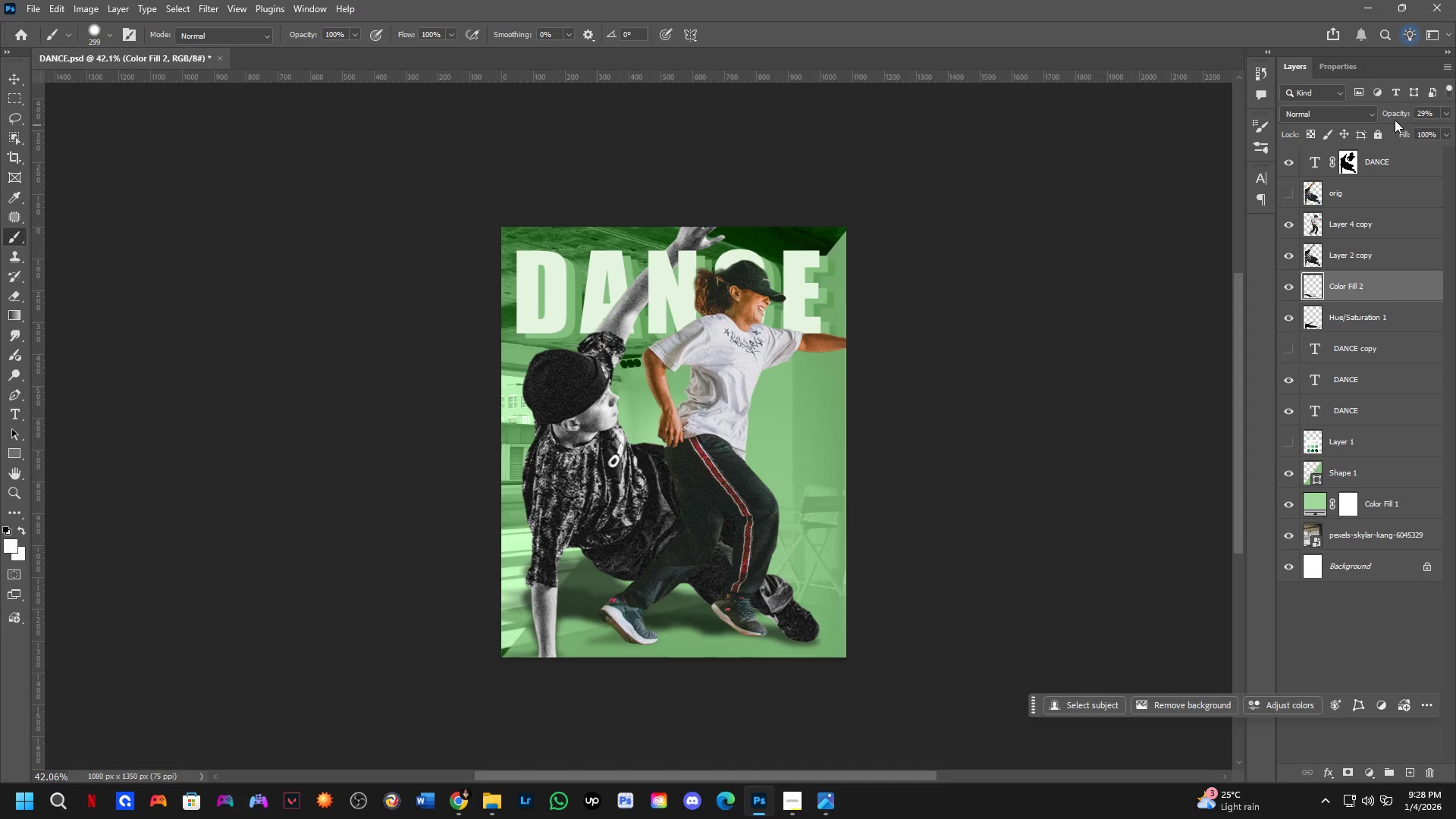 
left_click_drag(start_coordinate=[1396, 119], to_coordinate=[1385, 123])
 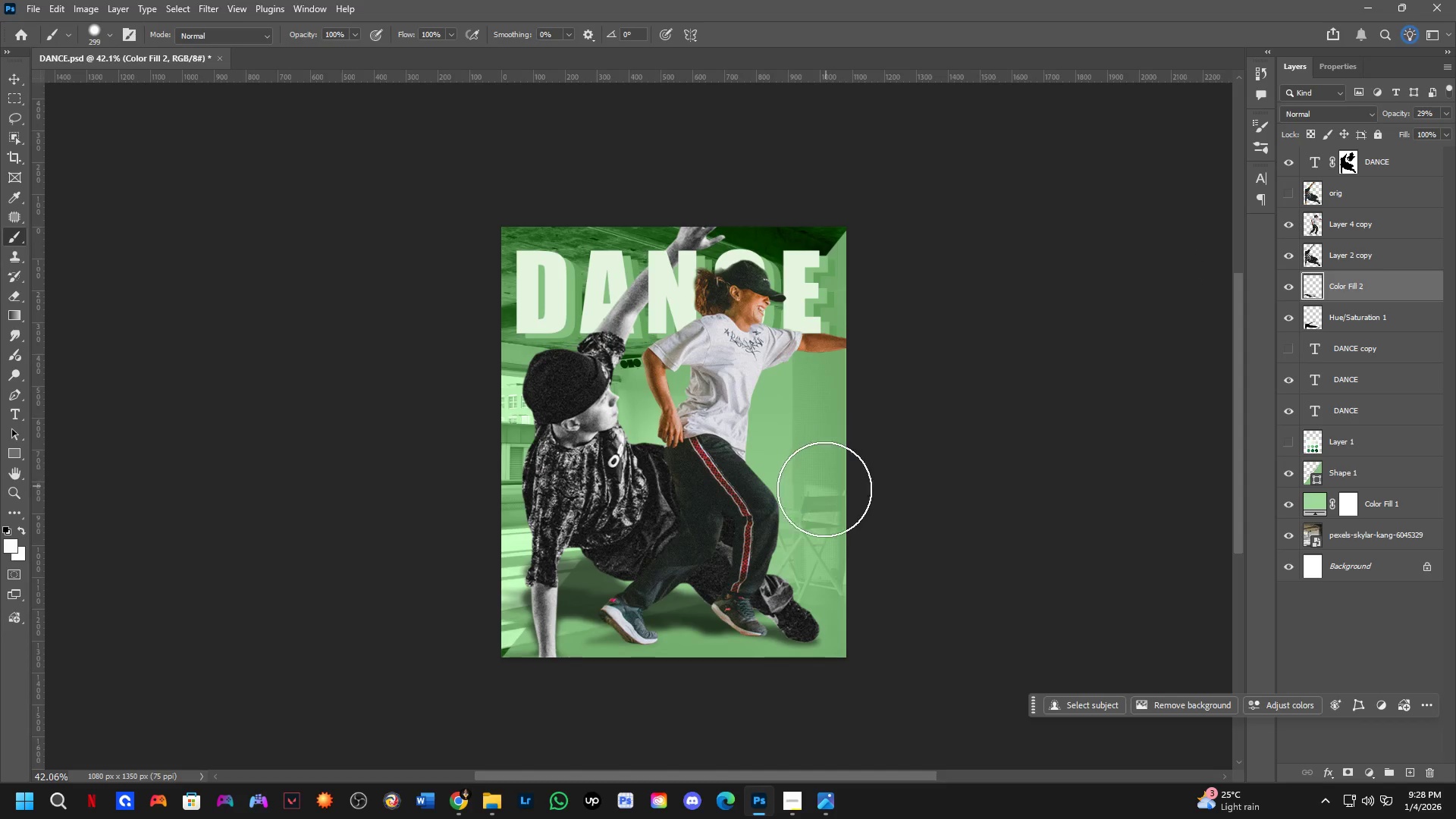 
scroll: coordinate [806, 527], scroll_direction: down, amount: 5.0
 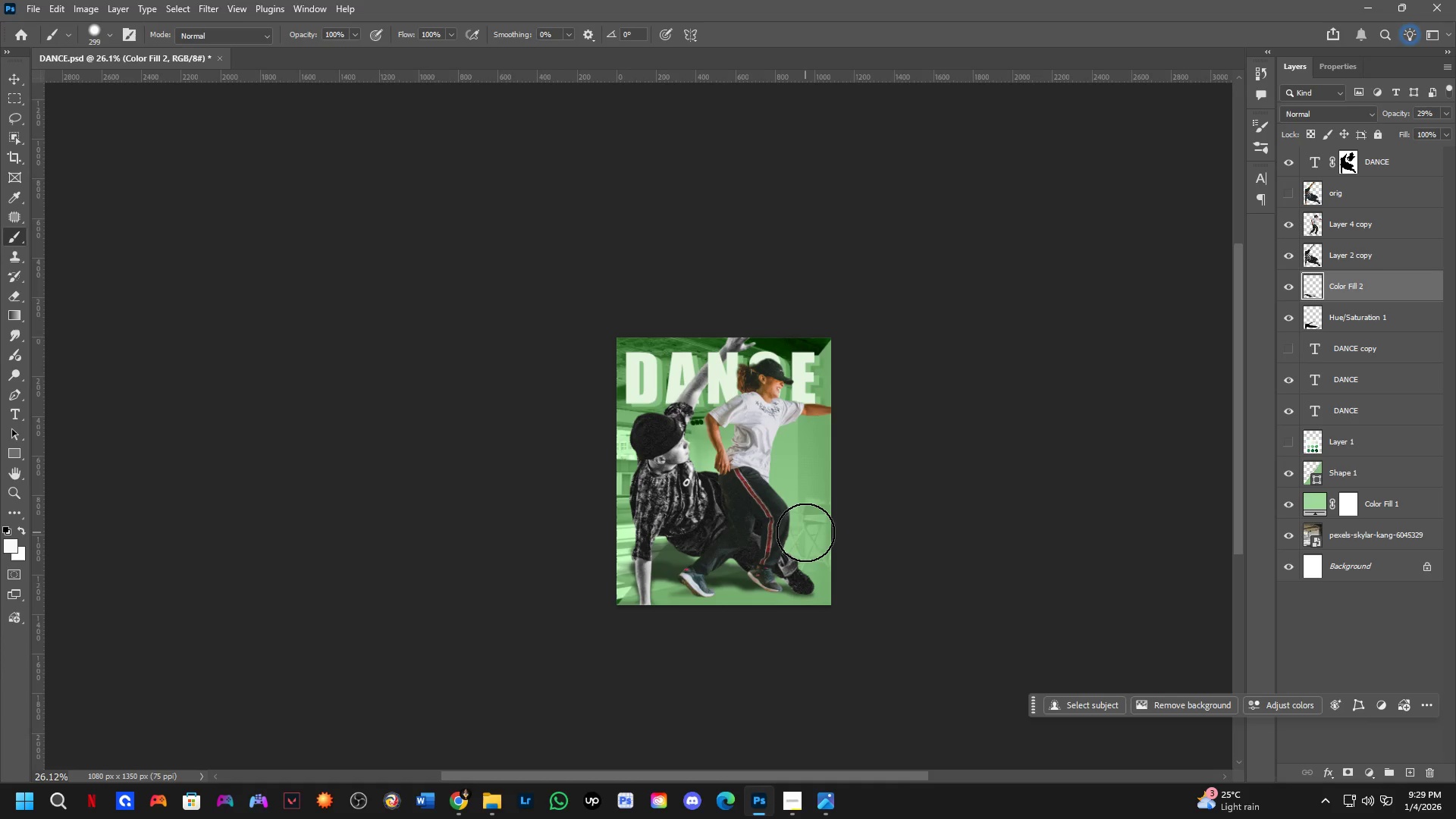 
wait(68.28)
 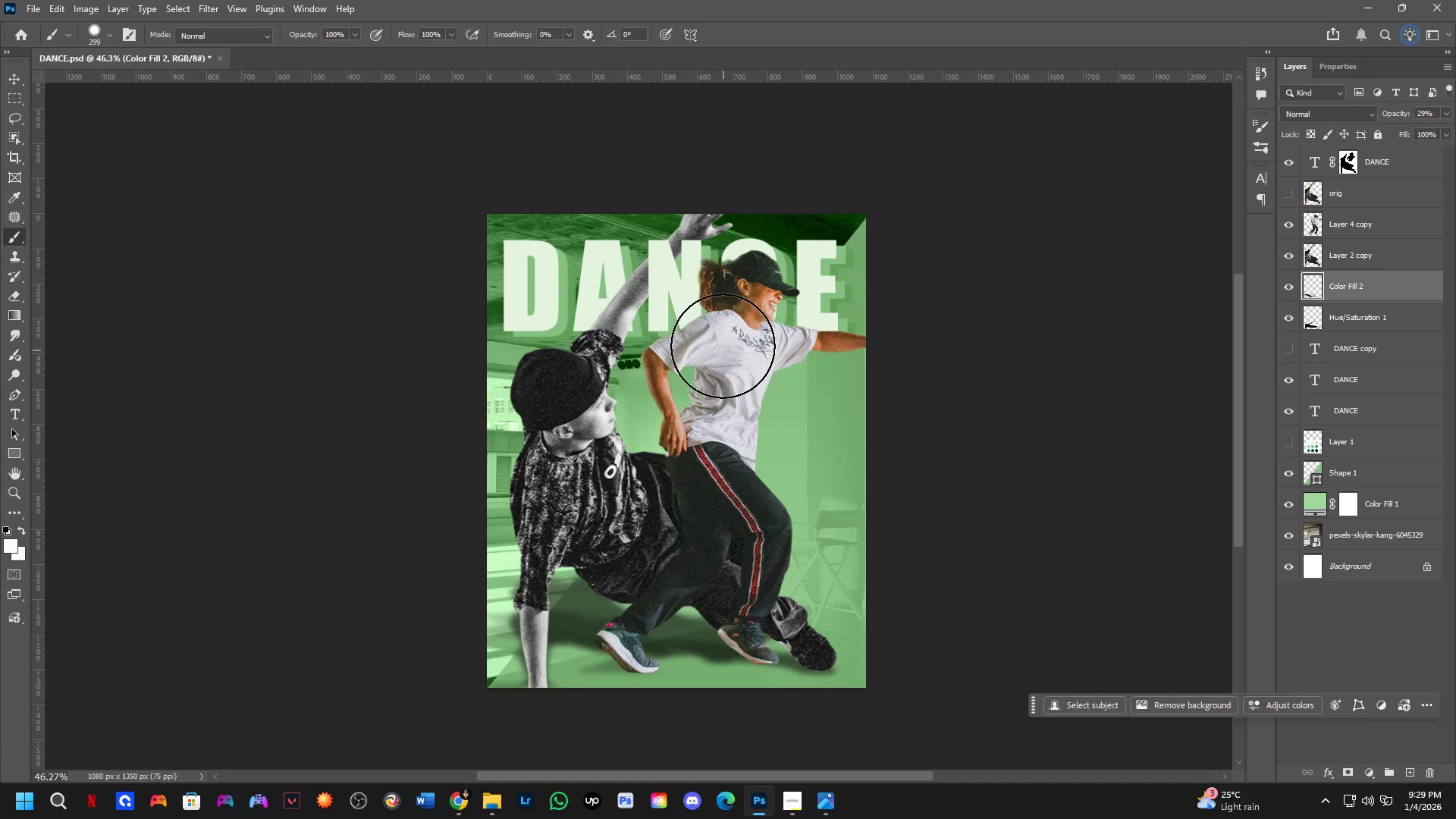 
hold_key(key=Space, duration=0.53)
 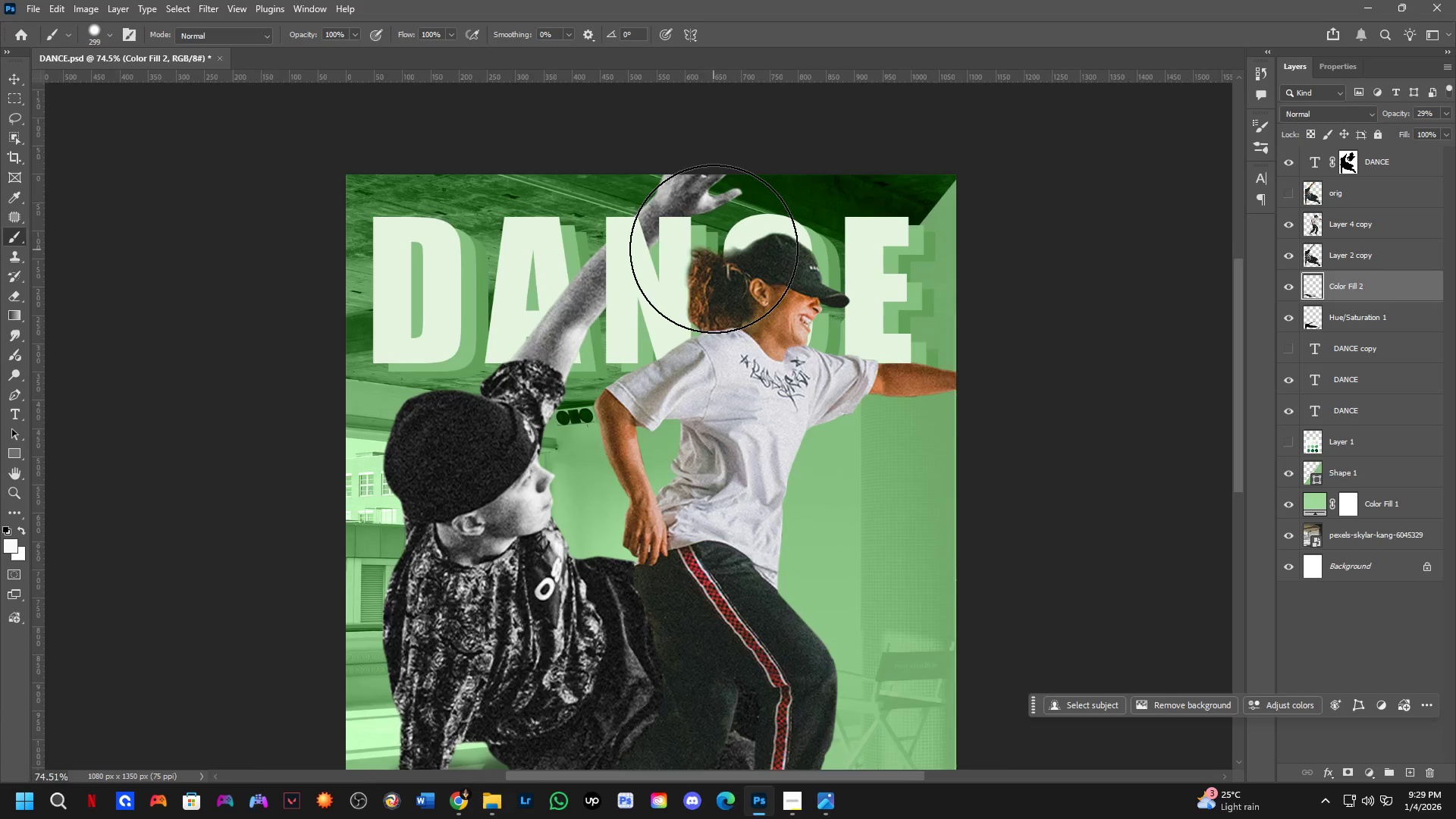 
scroll: coordinate [765, 499], scroll_direction: up, amount: 6.0
 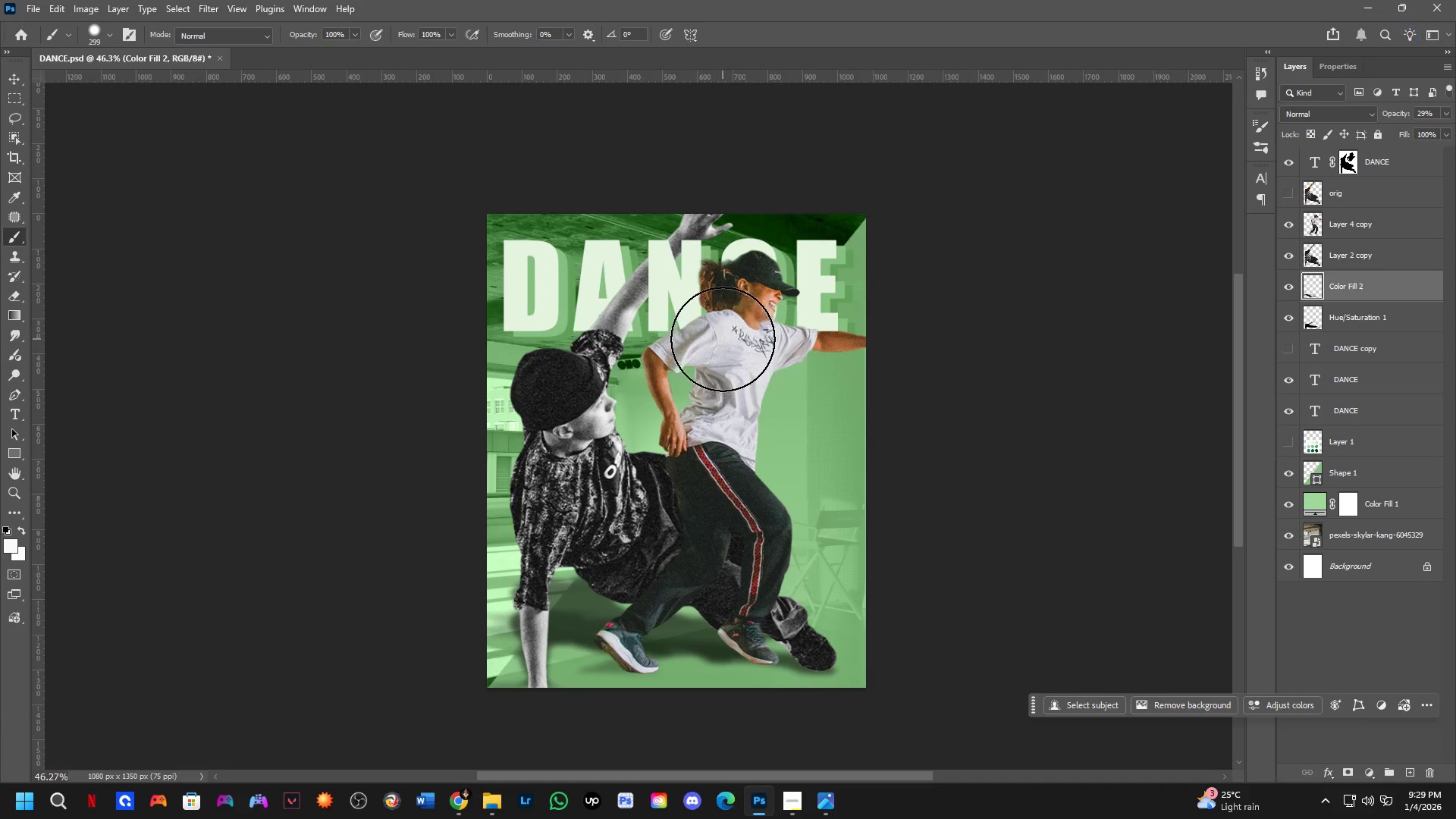 
left_click_drag(start_coordinate=[726, 340], to_coordinate=[722, 338])
 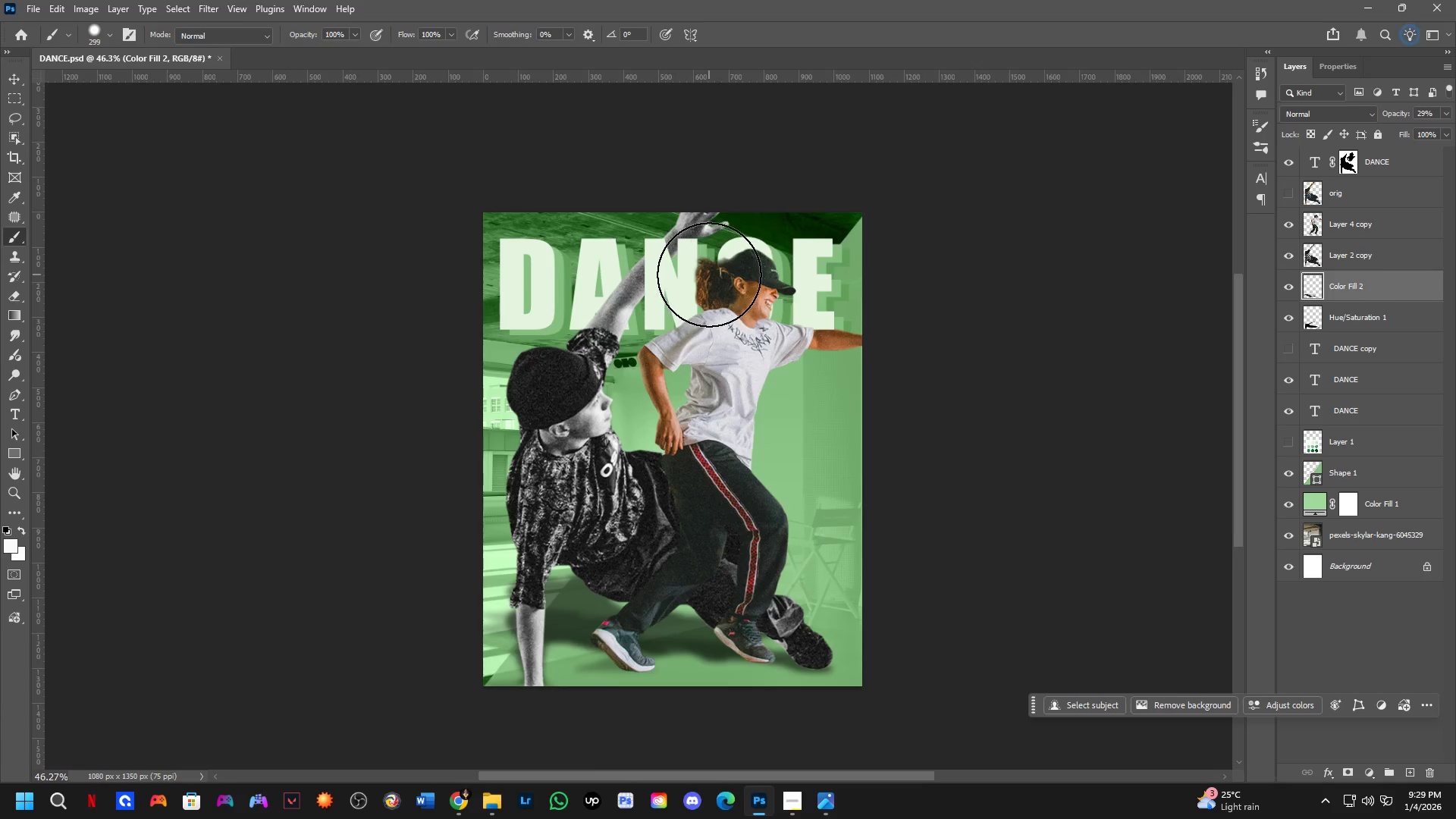 
hold_key(key=AltLeft, duration=0.41)
 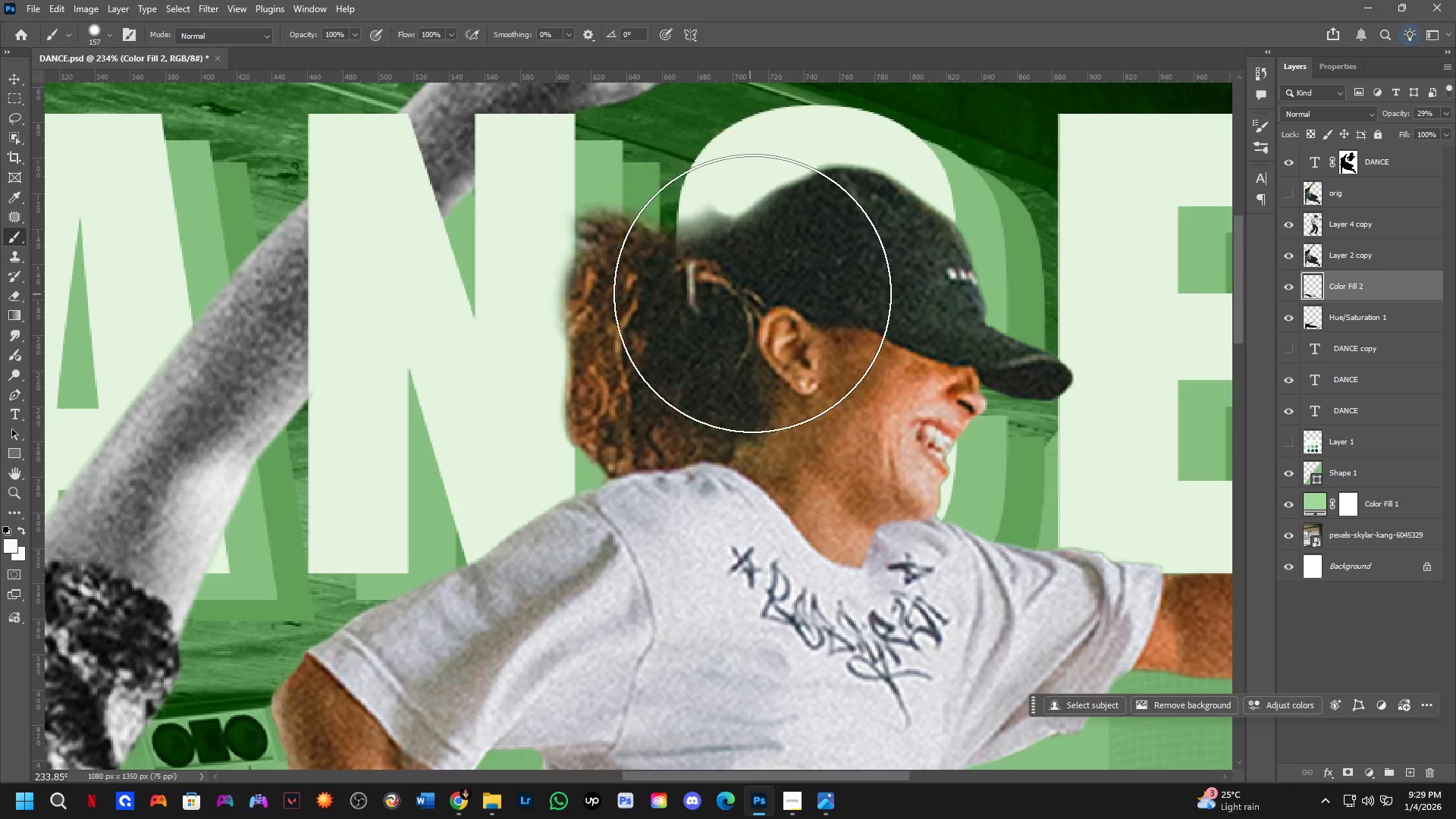 
scroll: coordinate [795, 278], scroll_direction: up, amount: 17.0
 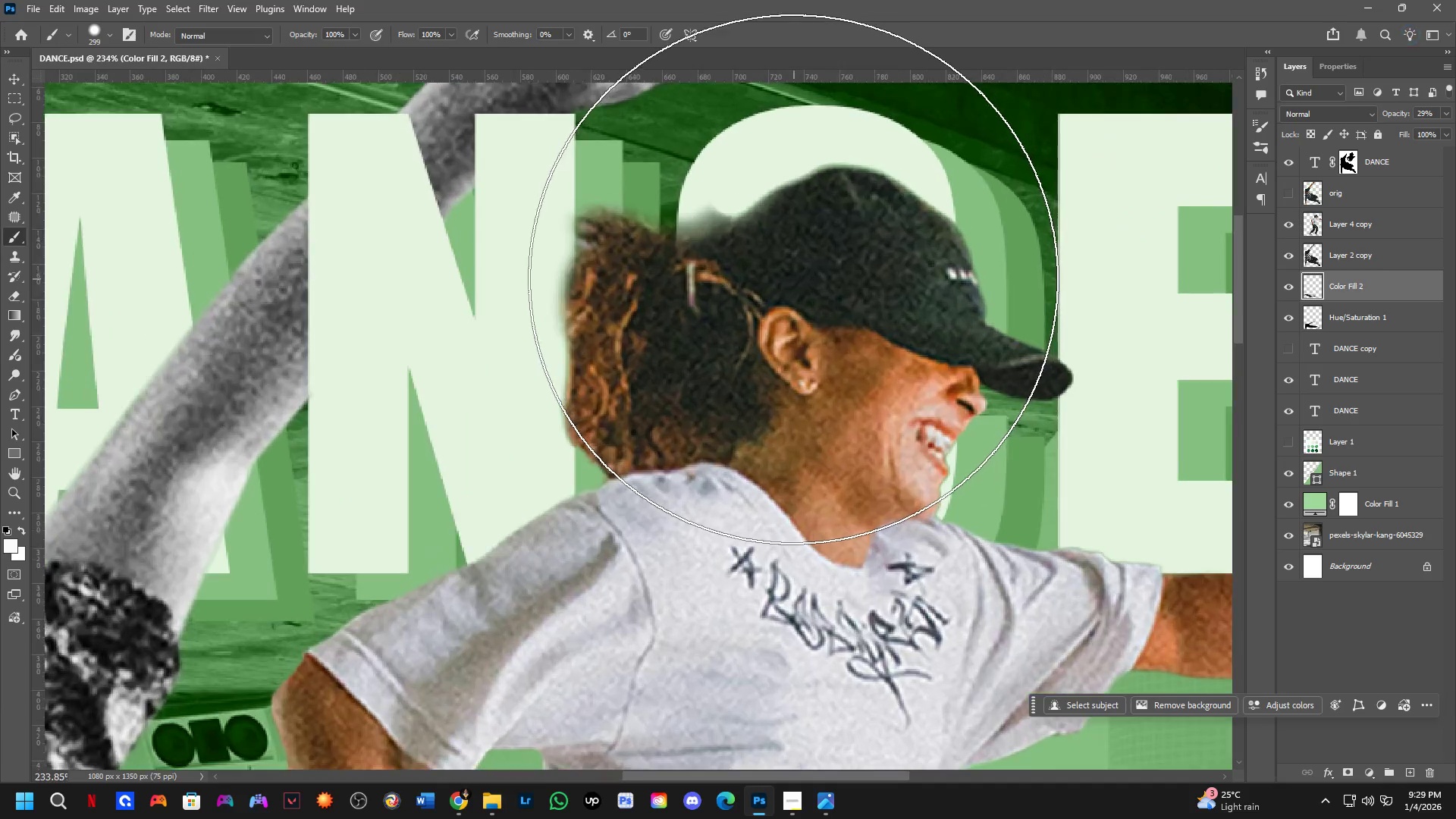 
hold_key(key=ControlLeft, duration=0.38)
left_click([752, 293])
 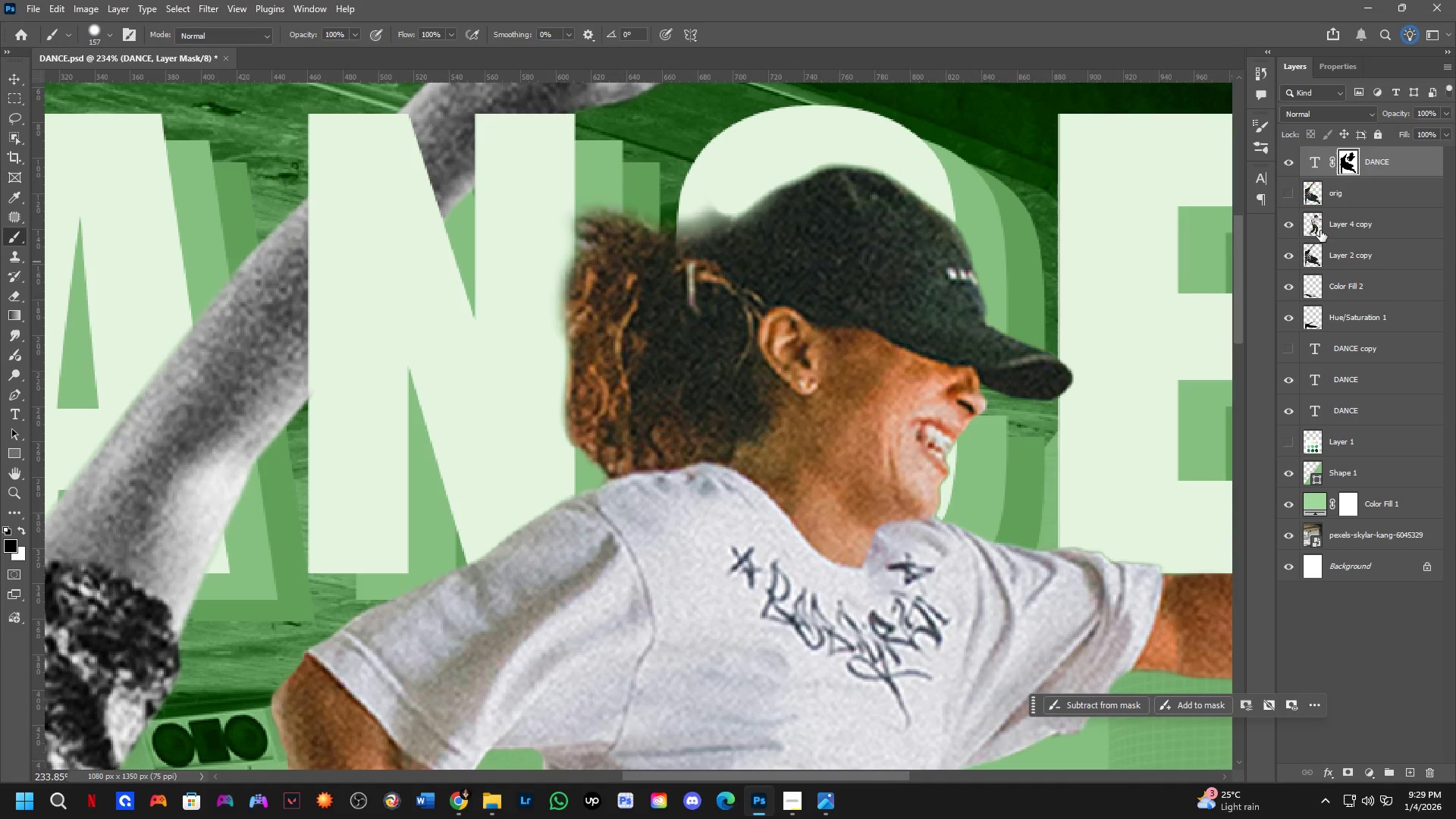 
double_click([1285, 228])
 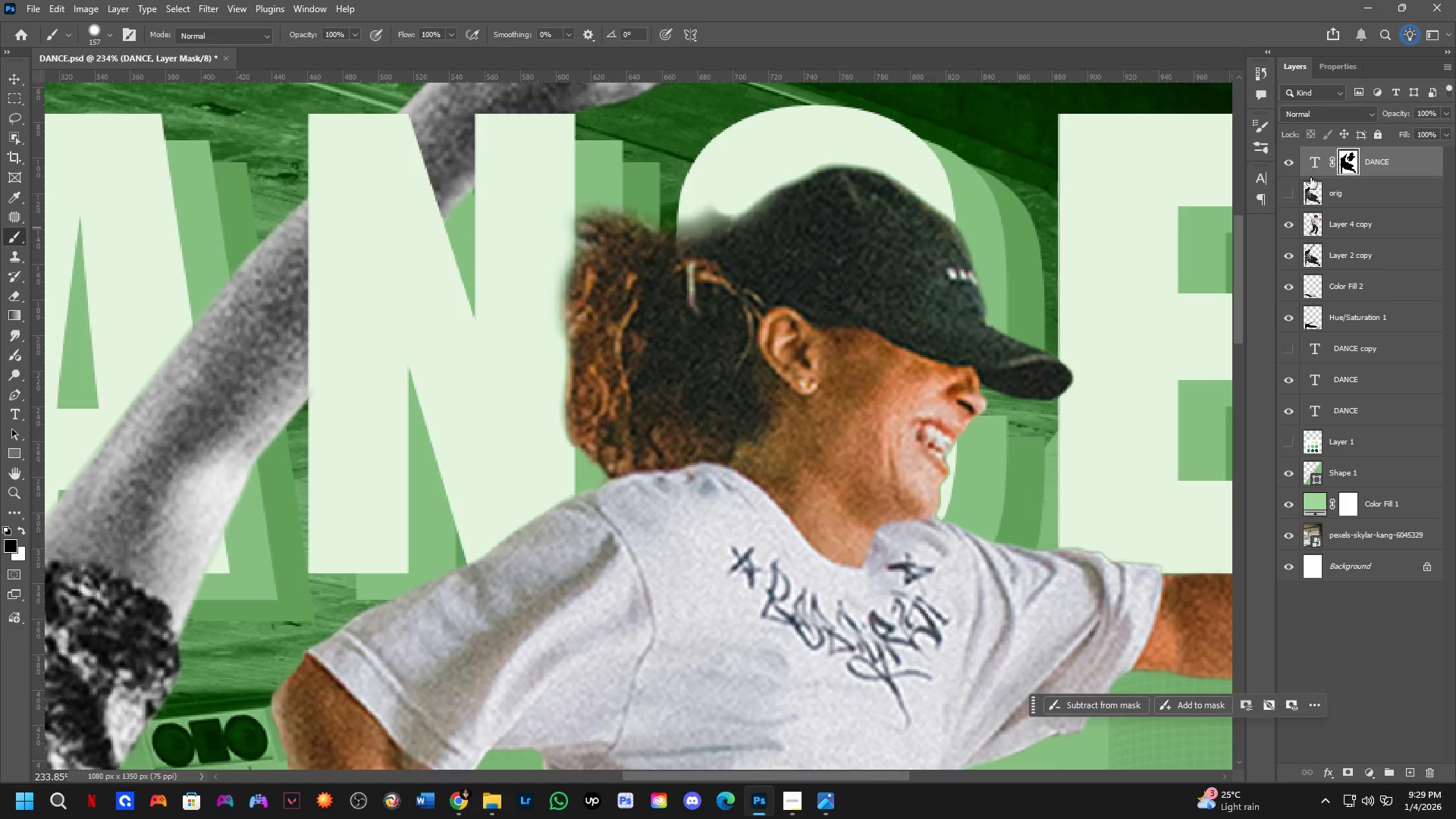 
hold_key(key=AltLeft, duration=0.39)
 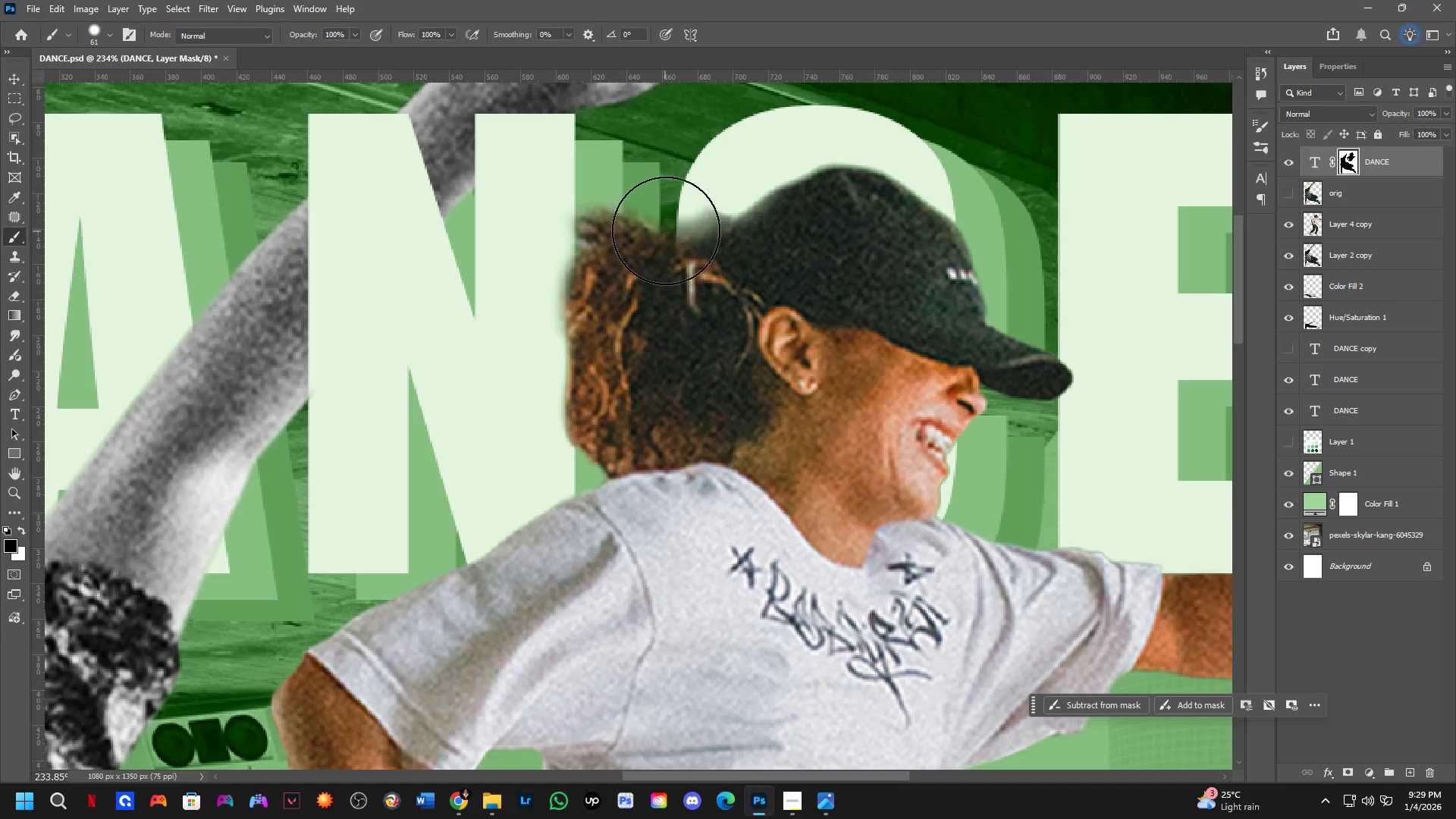 
left_click_drag(start_coordinate=[666, 227], to_coordinate=[670, 224])
 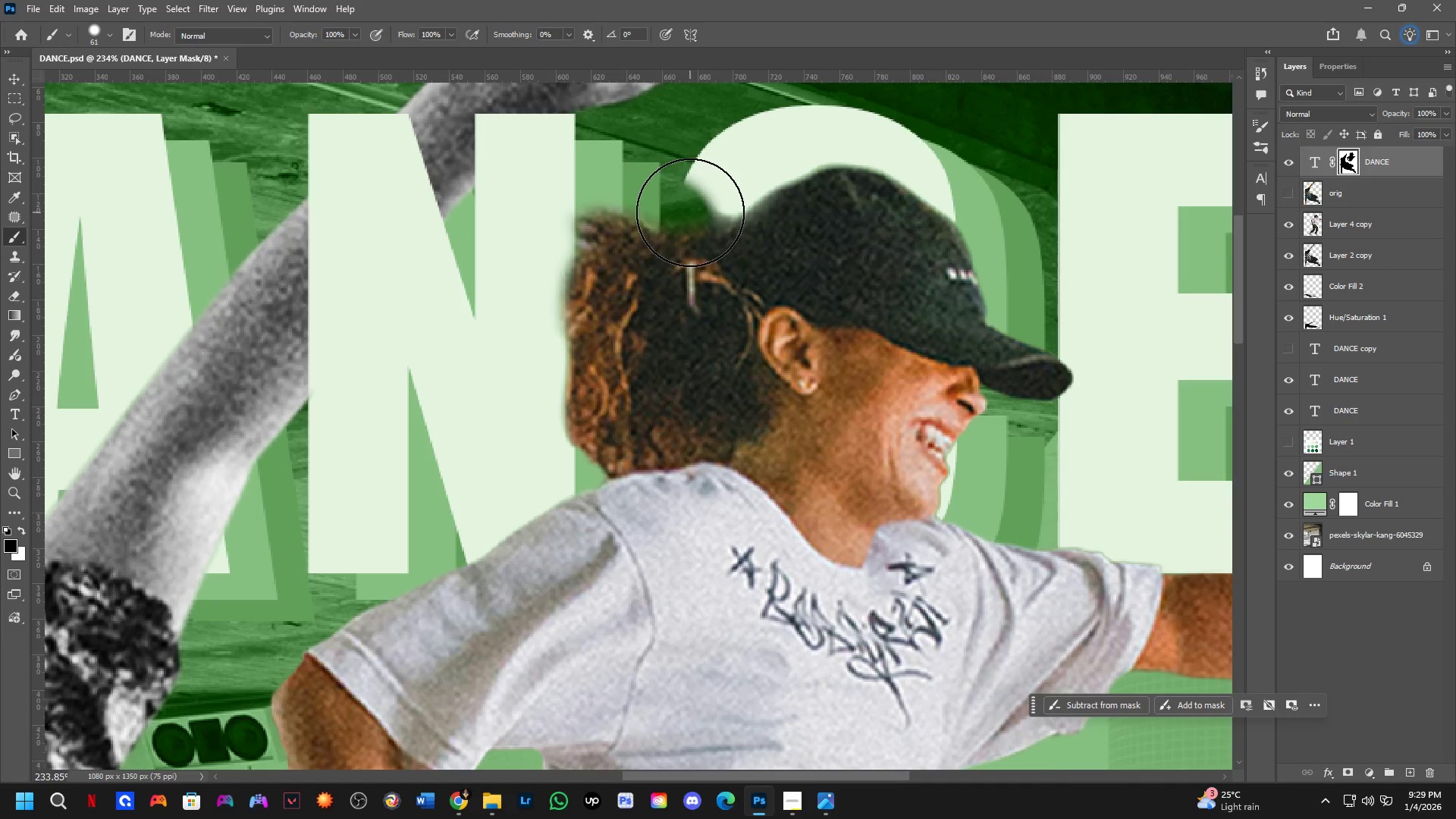 
key(Control+ControlLeft)
 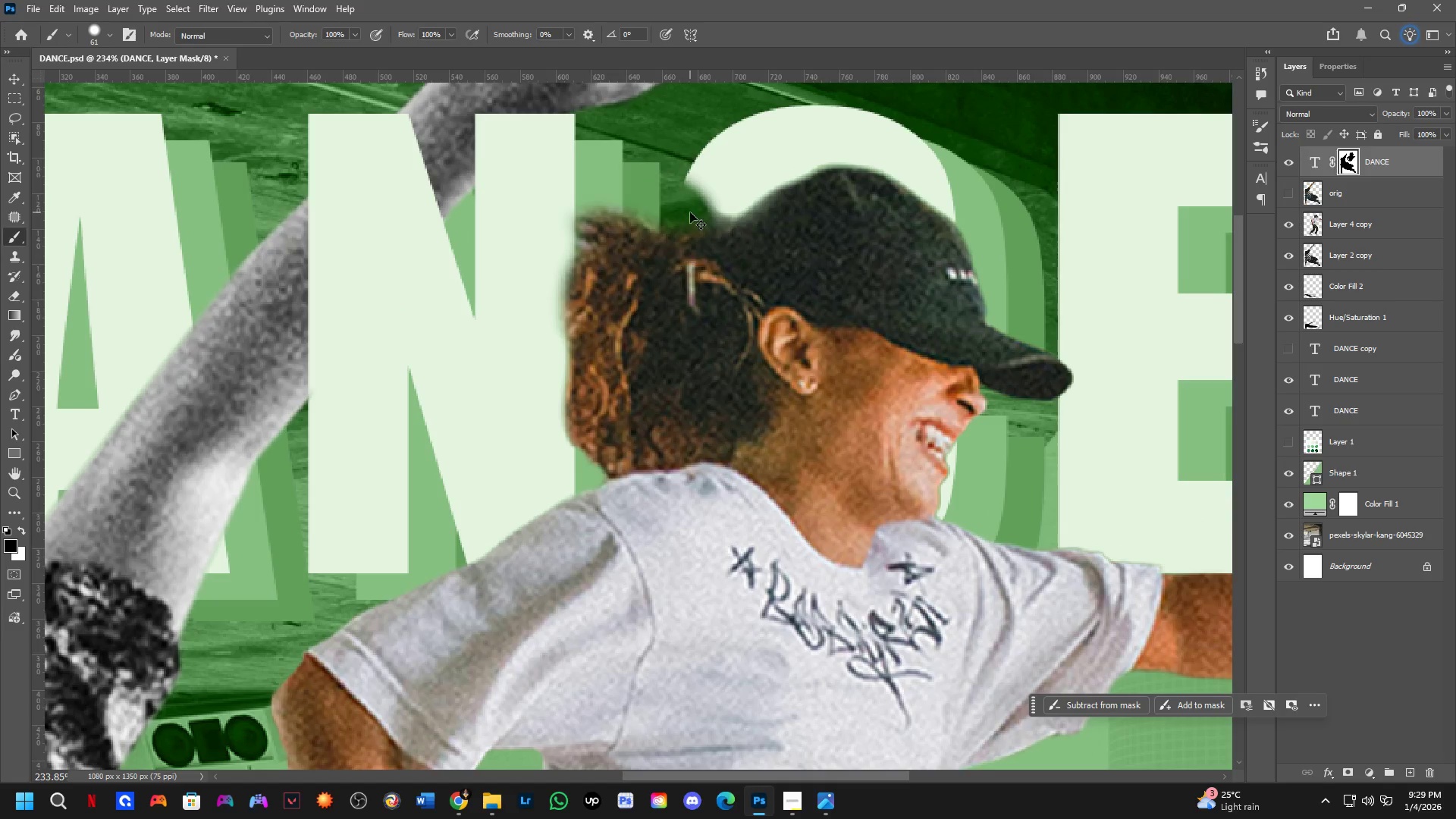 
key(Control+Z)
 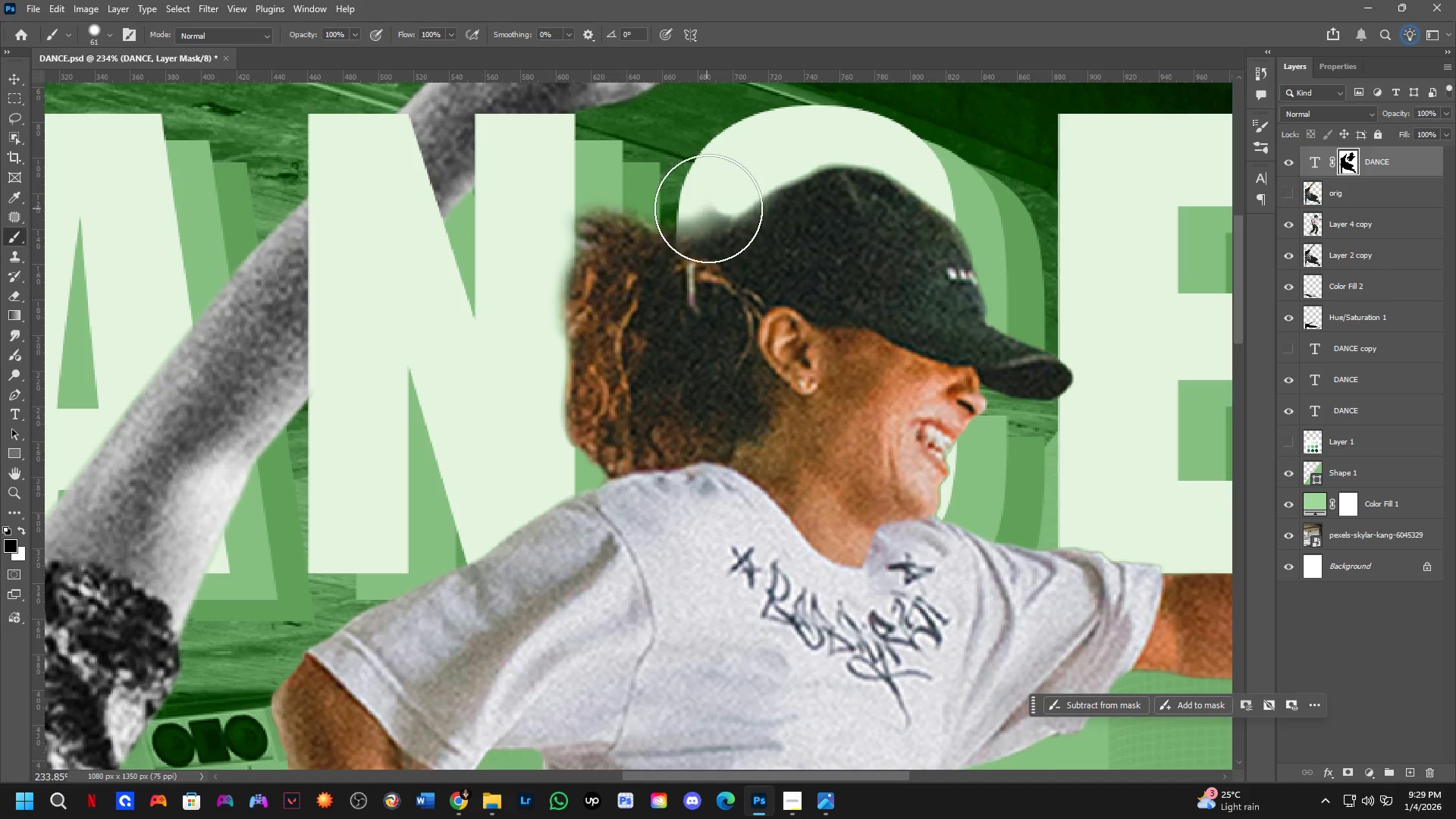 
hold_key(key=AltLeft, duration=0.36)
 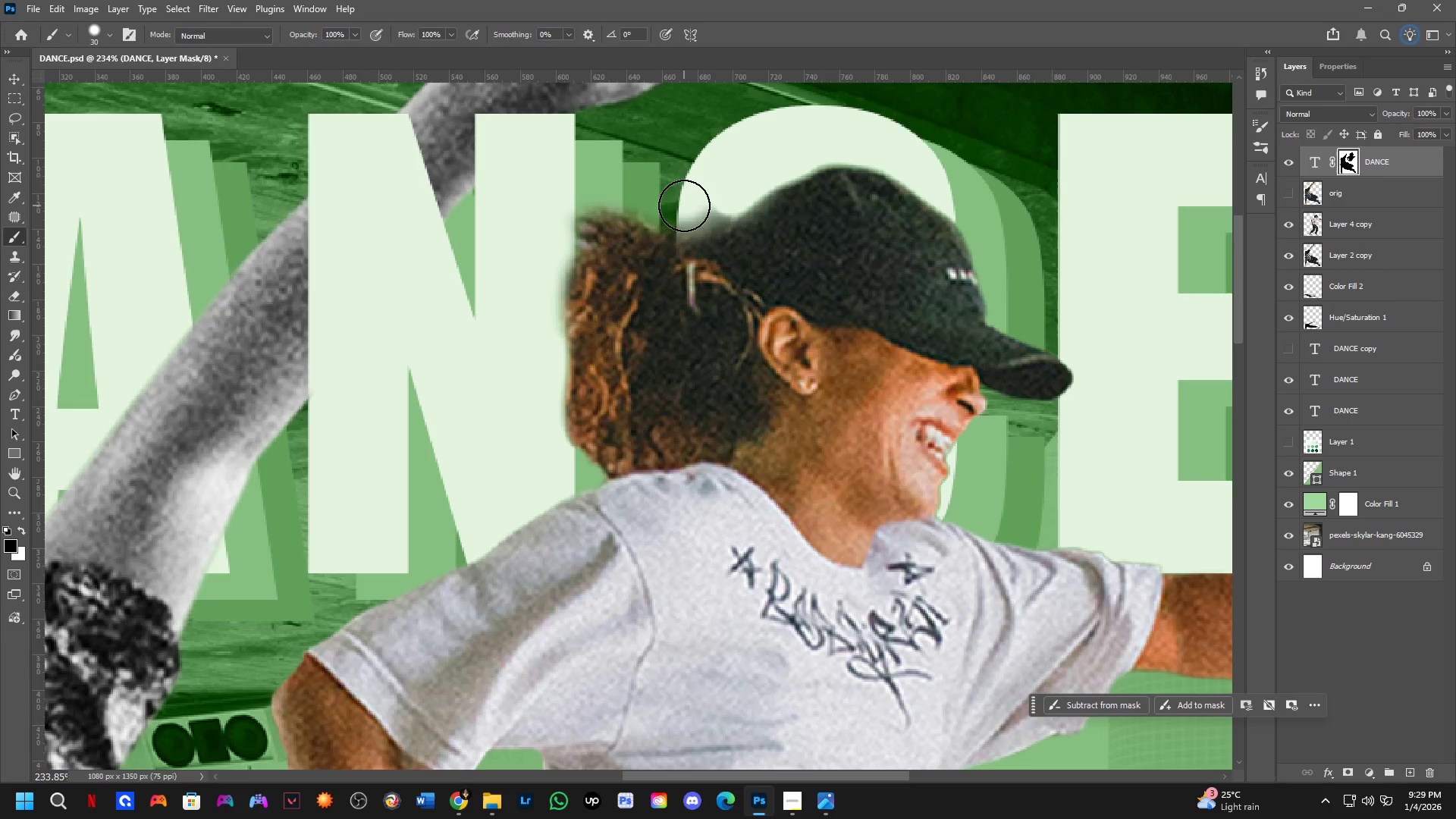 
type(xx)
 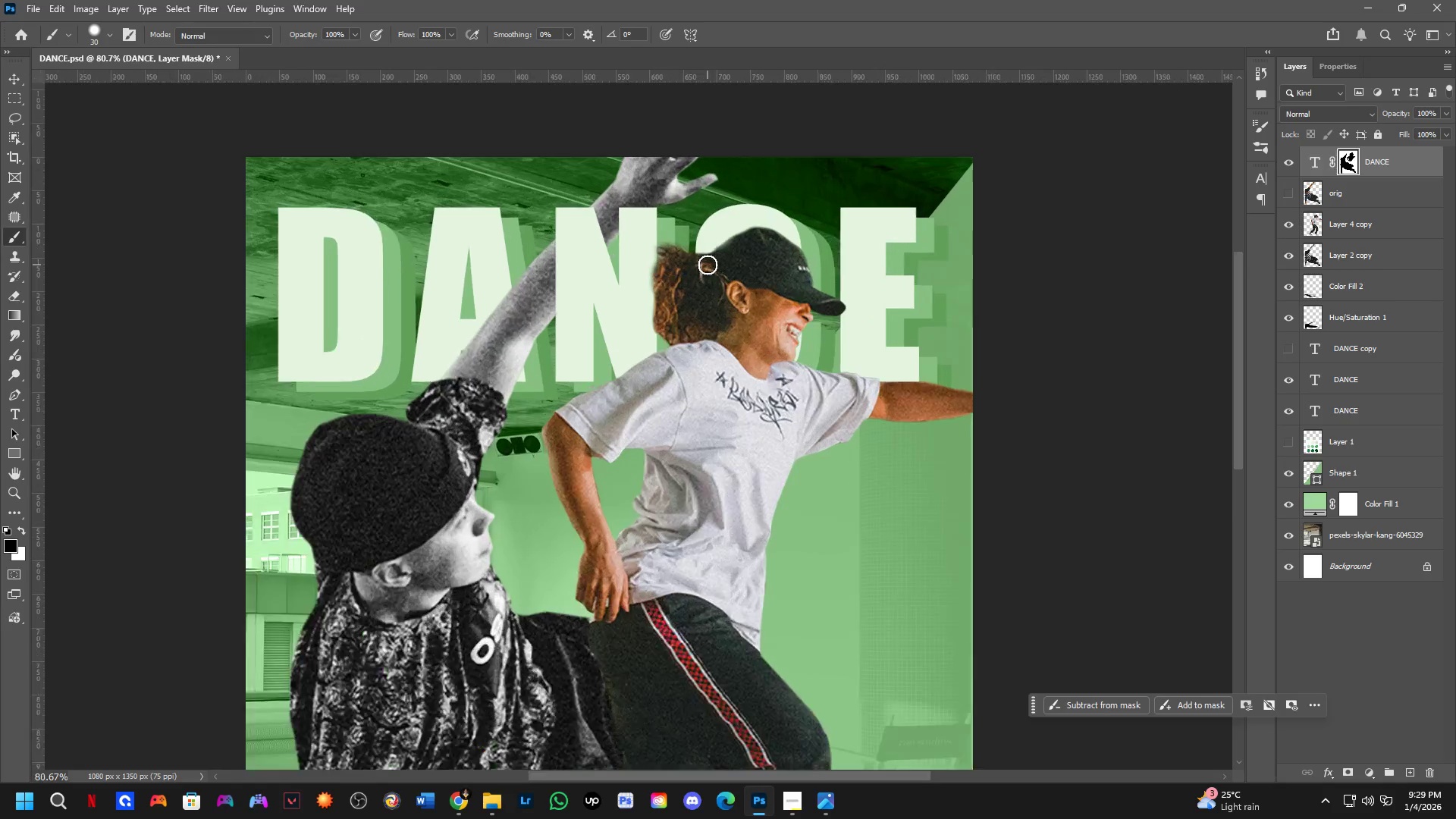 
left_click_drag(start_coordinate=[684, 208], to_coordinate=[700, 202])
 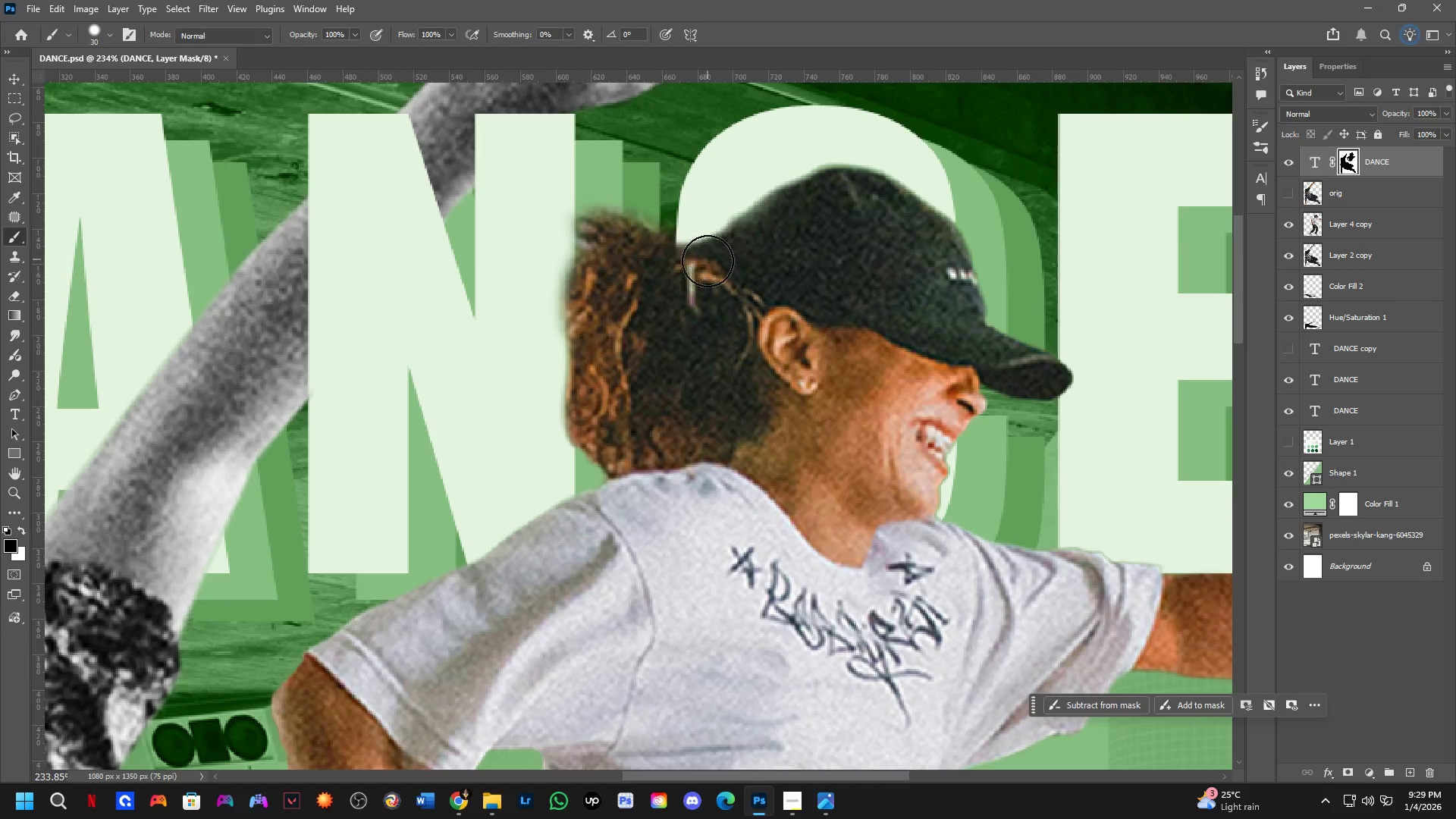 
left_click_drag(start_coordinate=[683, 273], to_coordinate=[698, 267])
 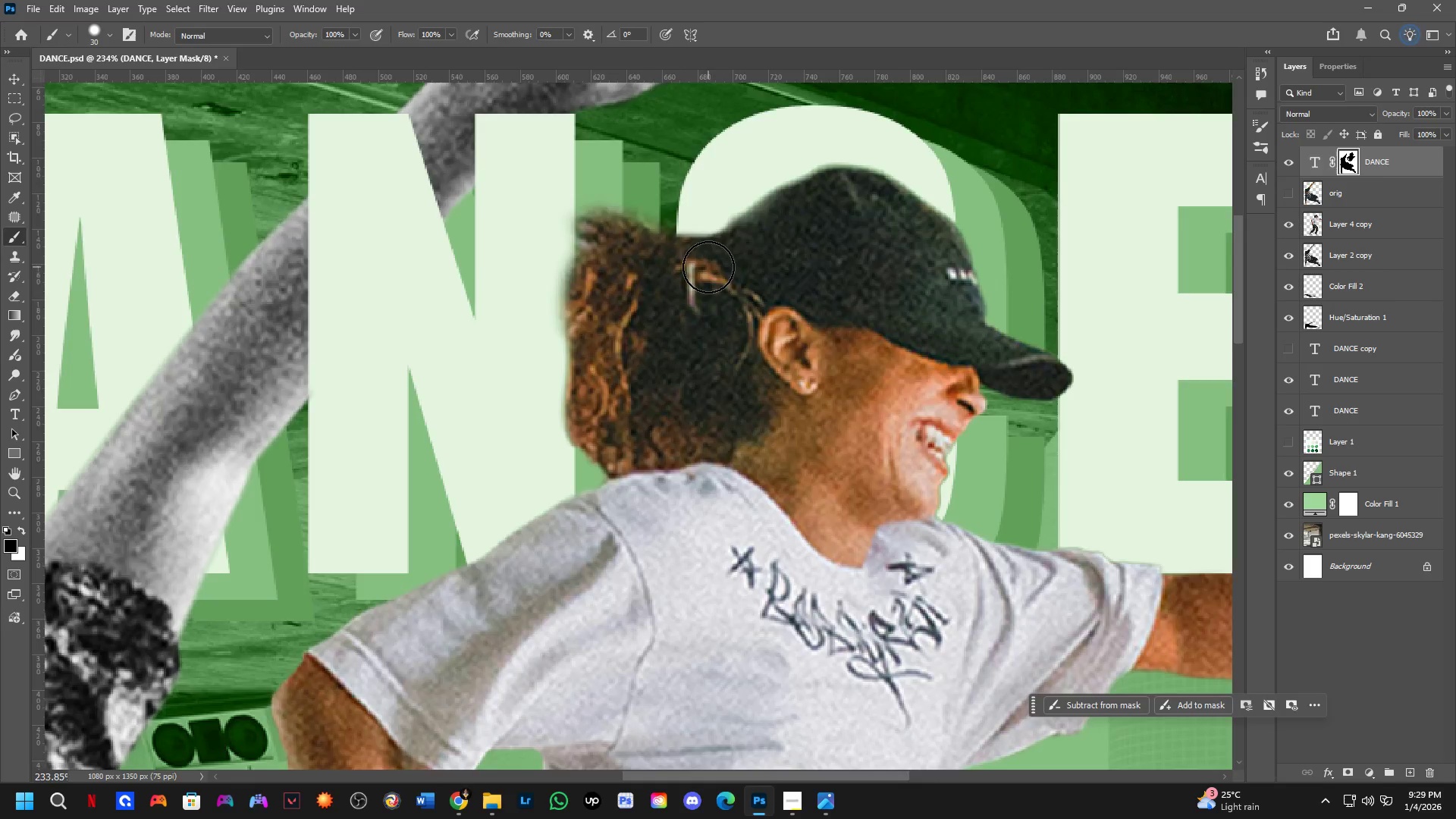 
left_click_drag(start_coordinate=[775, 228], to_coordinate=[723, 264])
 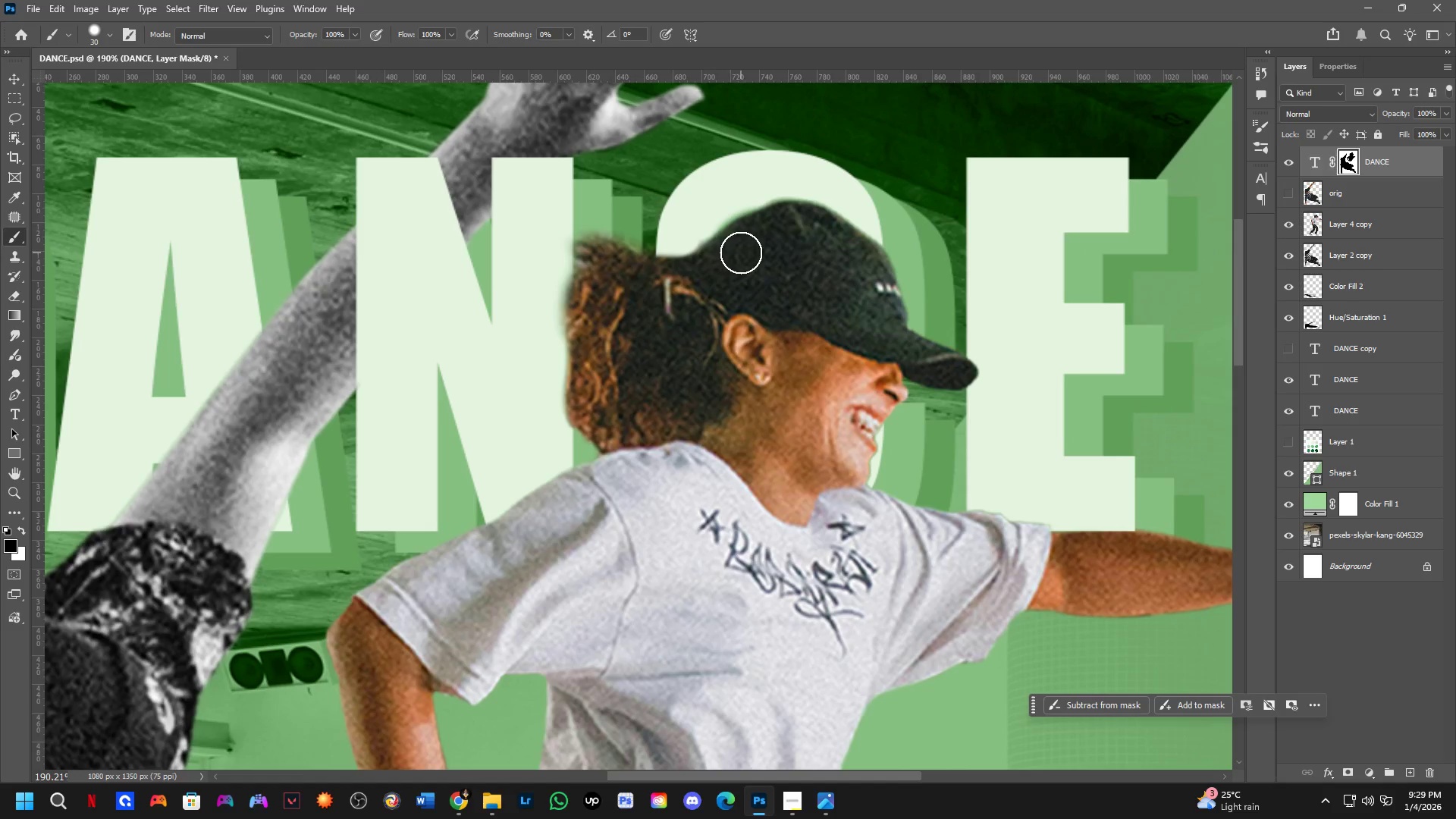 
scroll: coordinate [738, 248], scroll_direction: up, amount: 8.0
 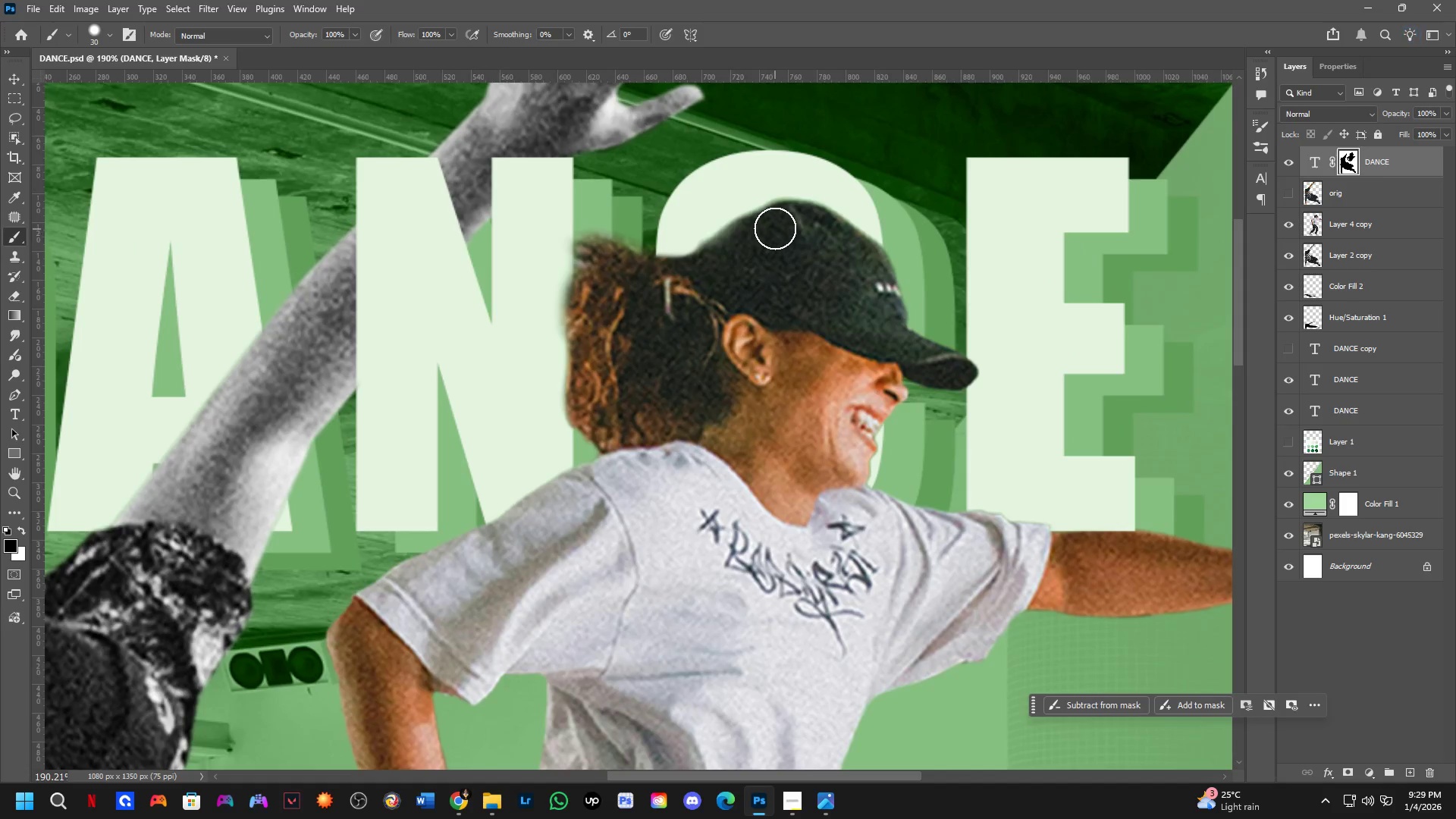 
key(Control+Z)
 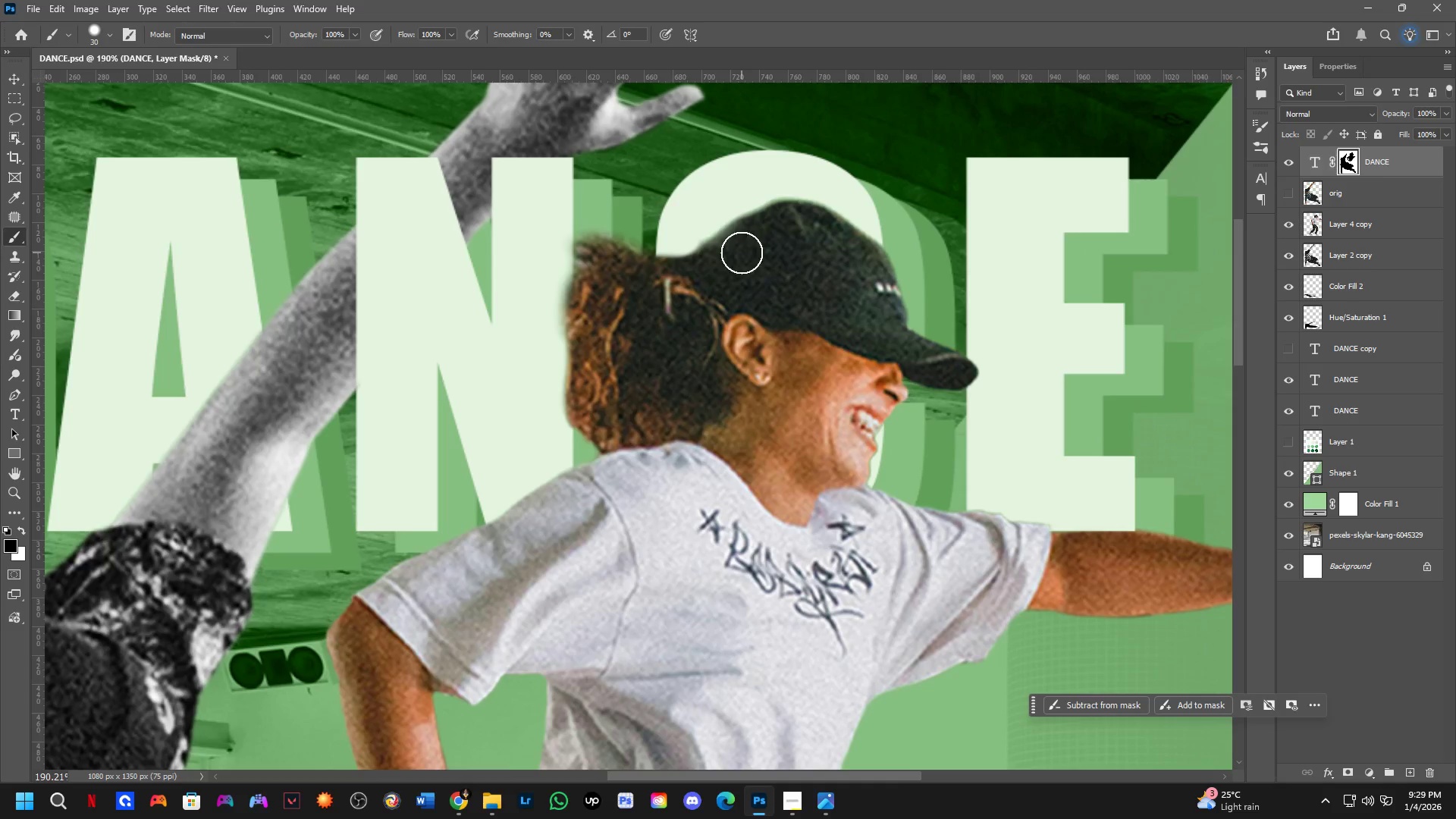 
hold_key(key=Space, duration=0.84)
 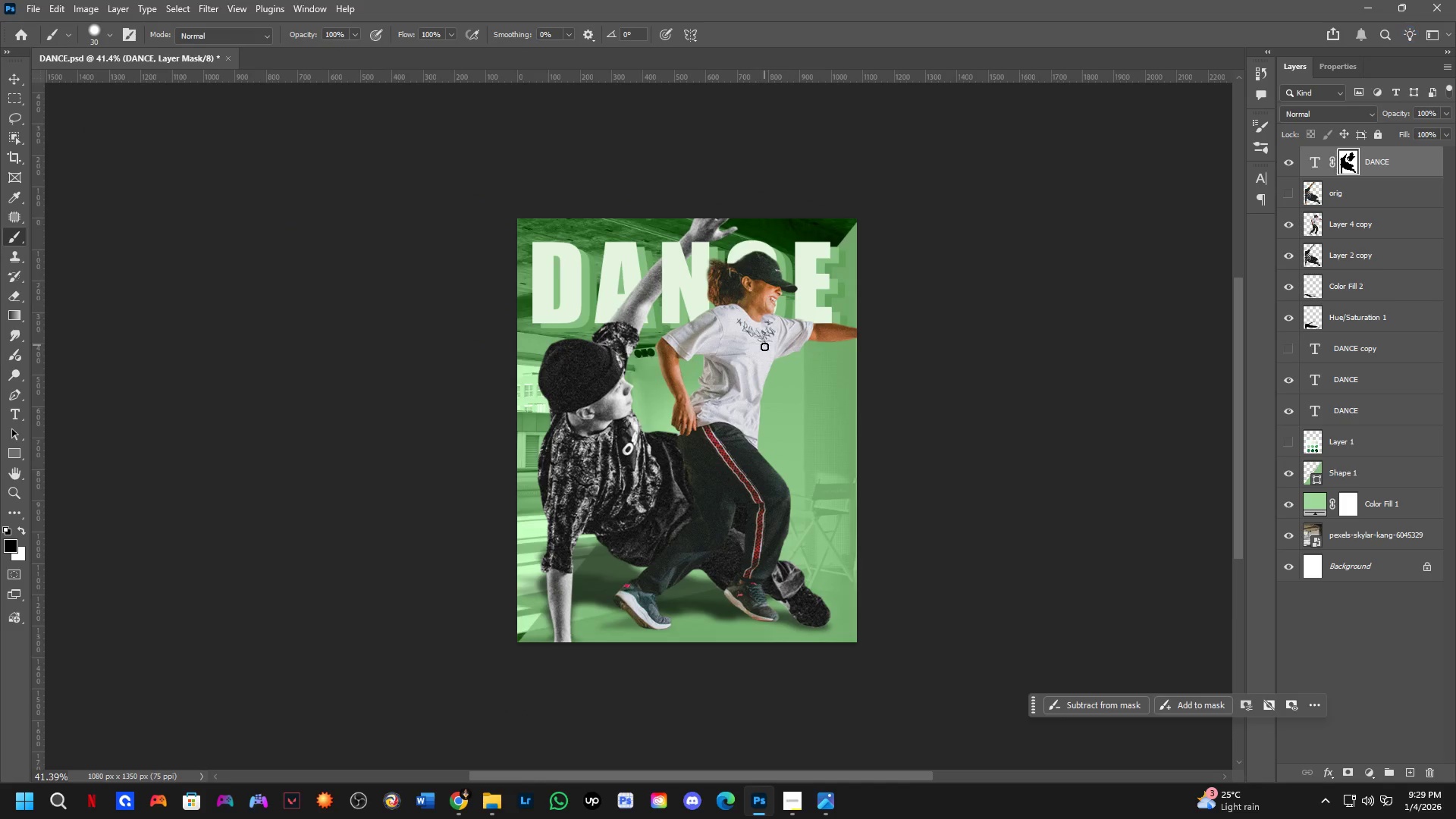 
left_click_drag(start_coordinate=[751, 329], to_coordinate=[748, 303])
 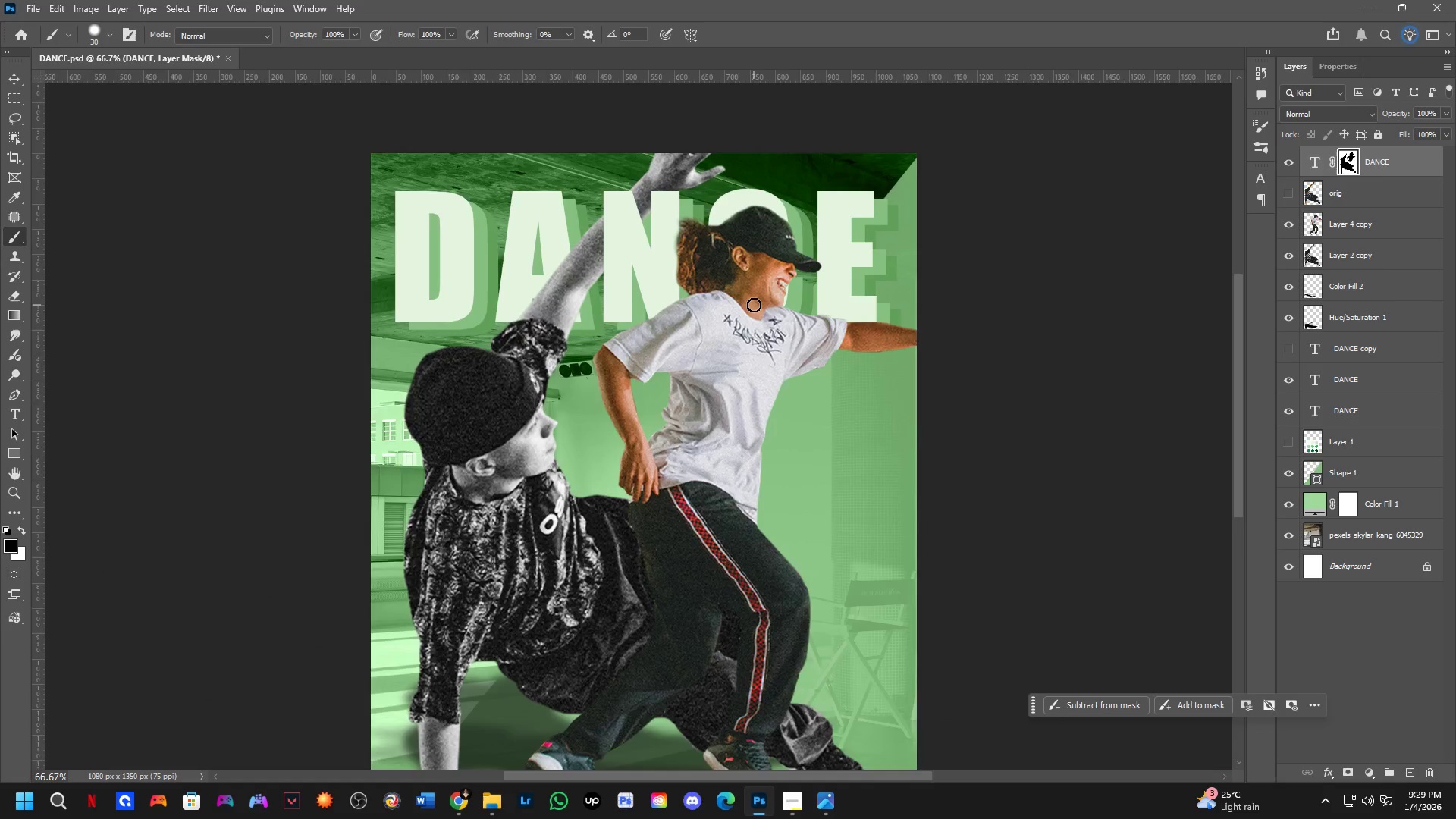 
scroll: coordinate [743, 253], scroll_direction: down, amount: 11.0
 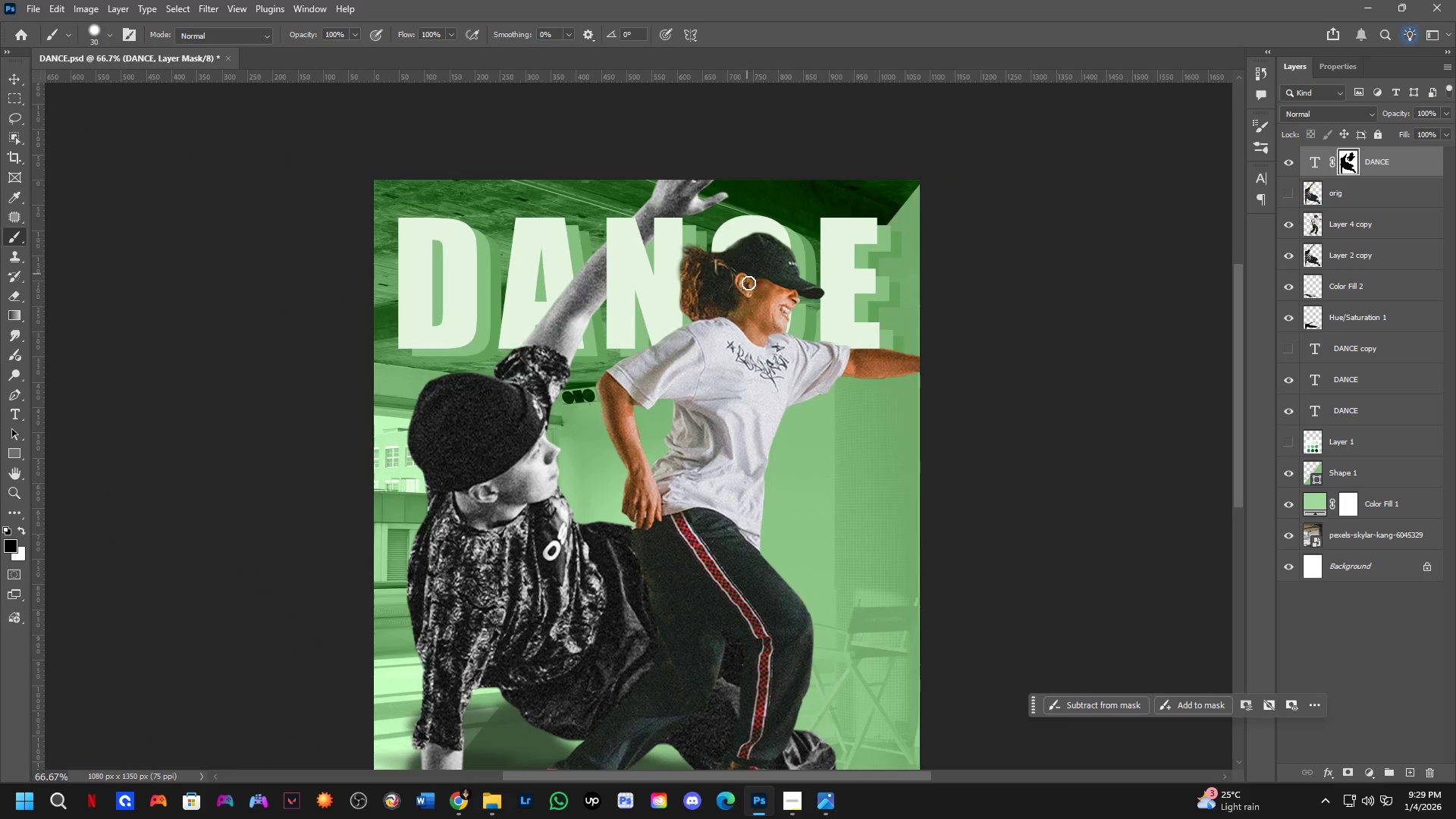 
hold_key(key=Space, duration=0.53)
 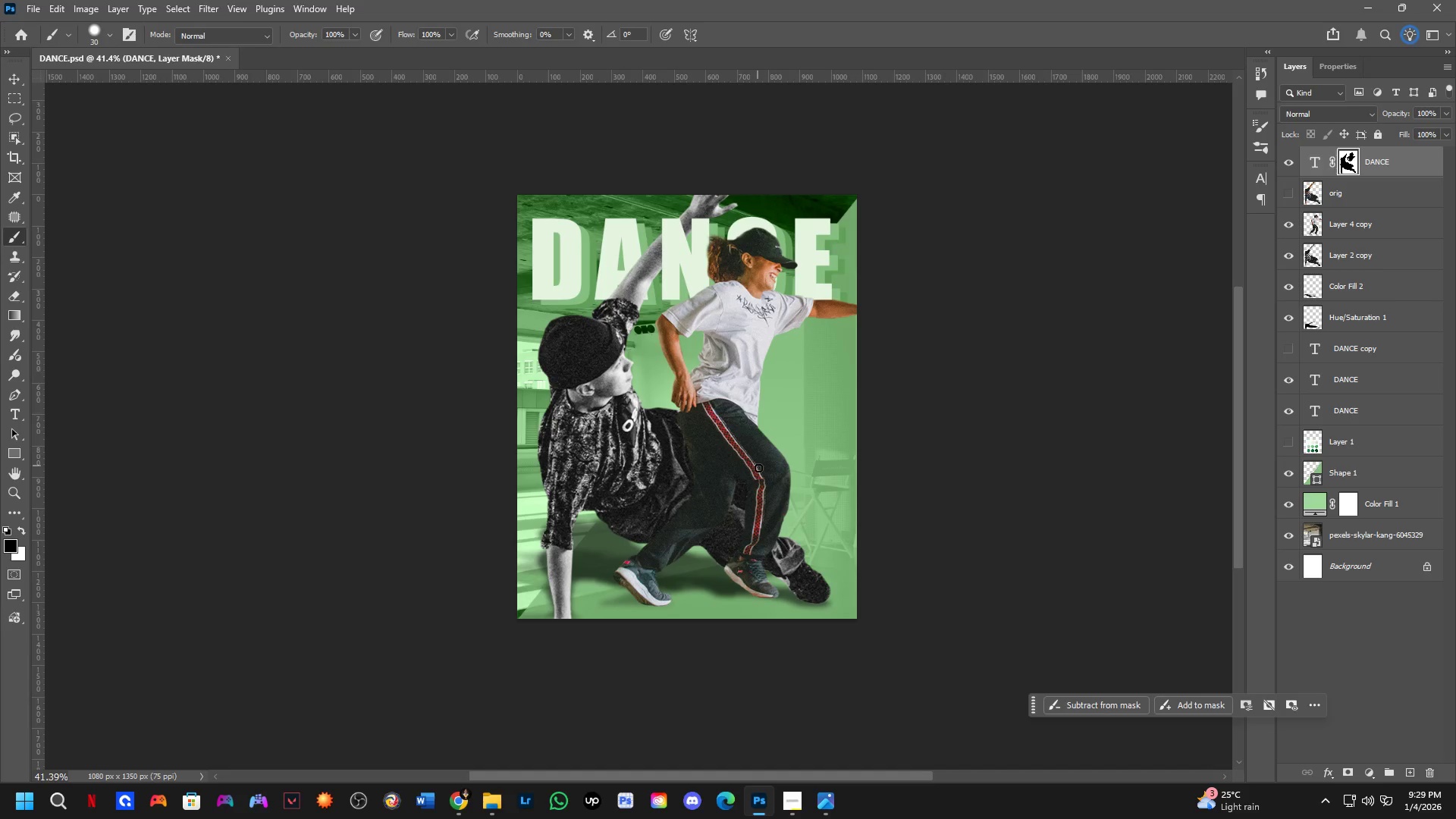 
left_click_drag(start_coordinate=[758, 407], to_coordinate=[758, 384])
 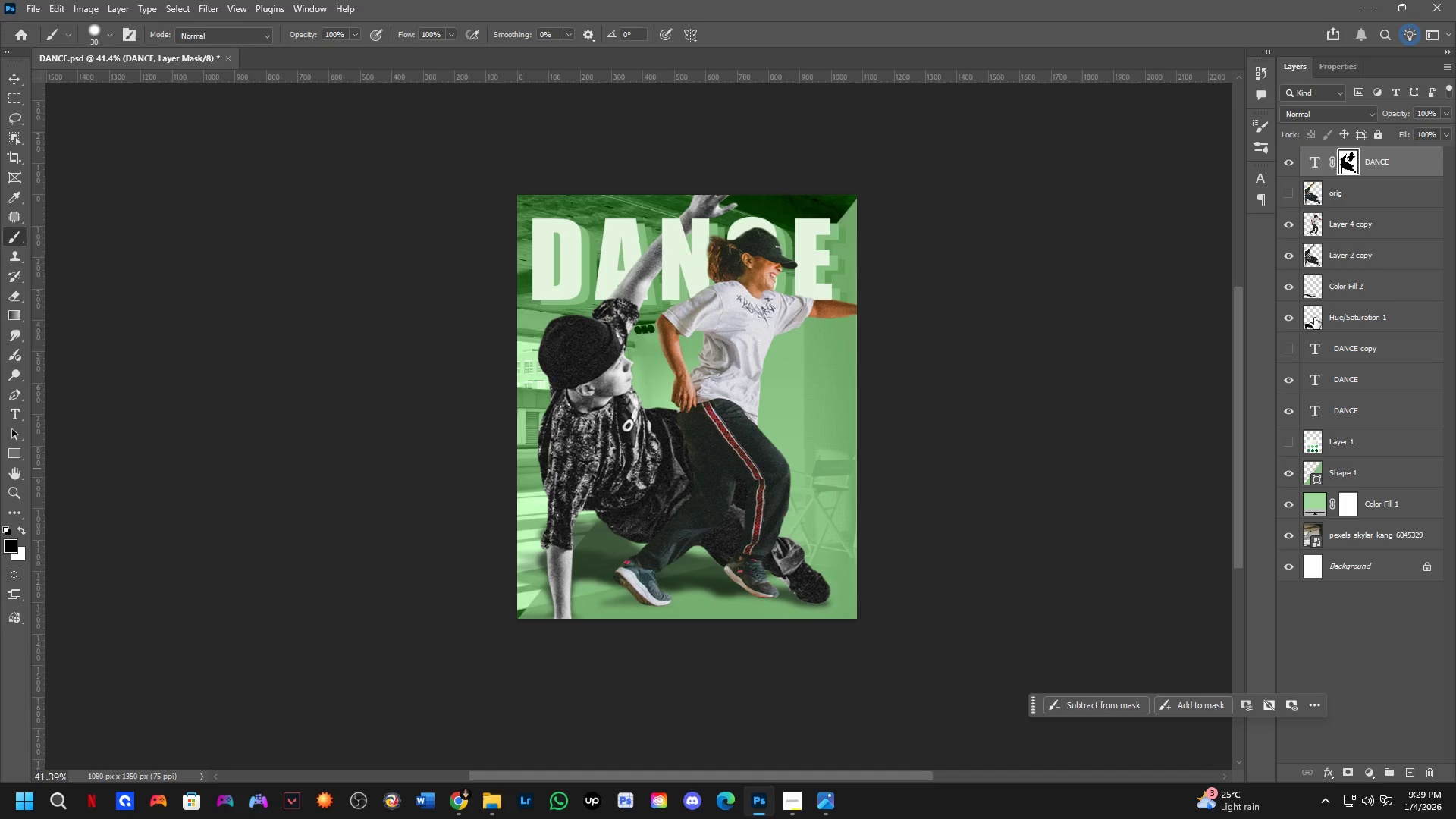 
scroll: coordinate [761, 332], scroll_direction: down, amount: 5.0
 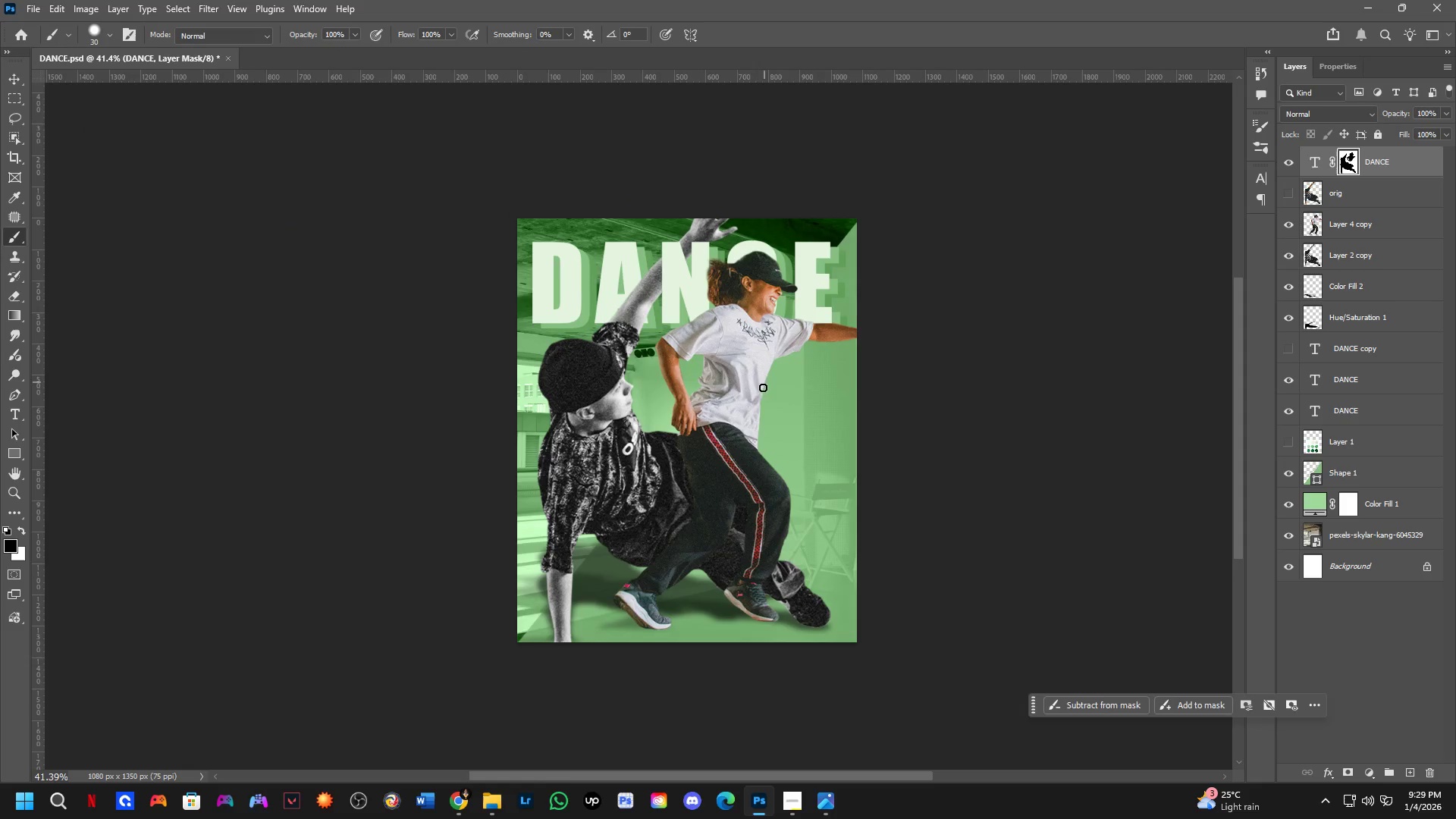 
double_click([1291, 290])
 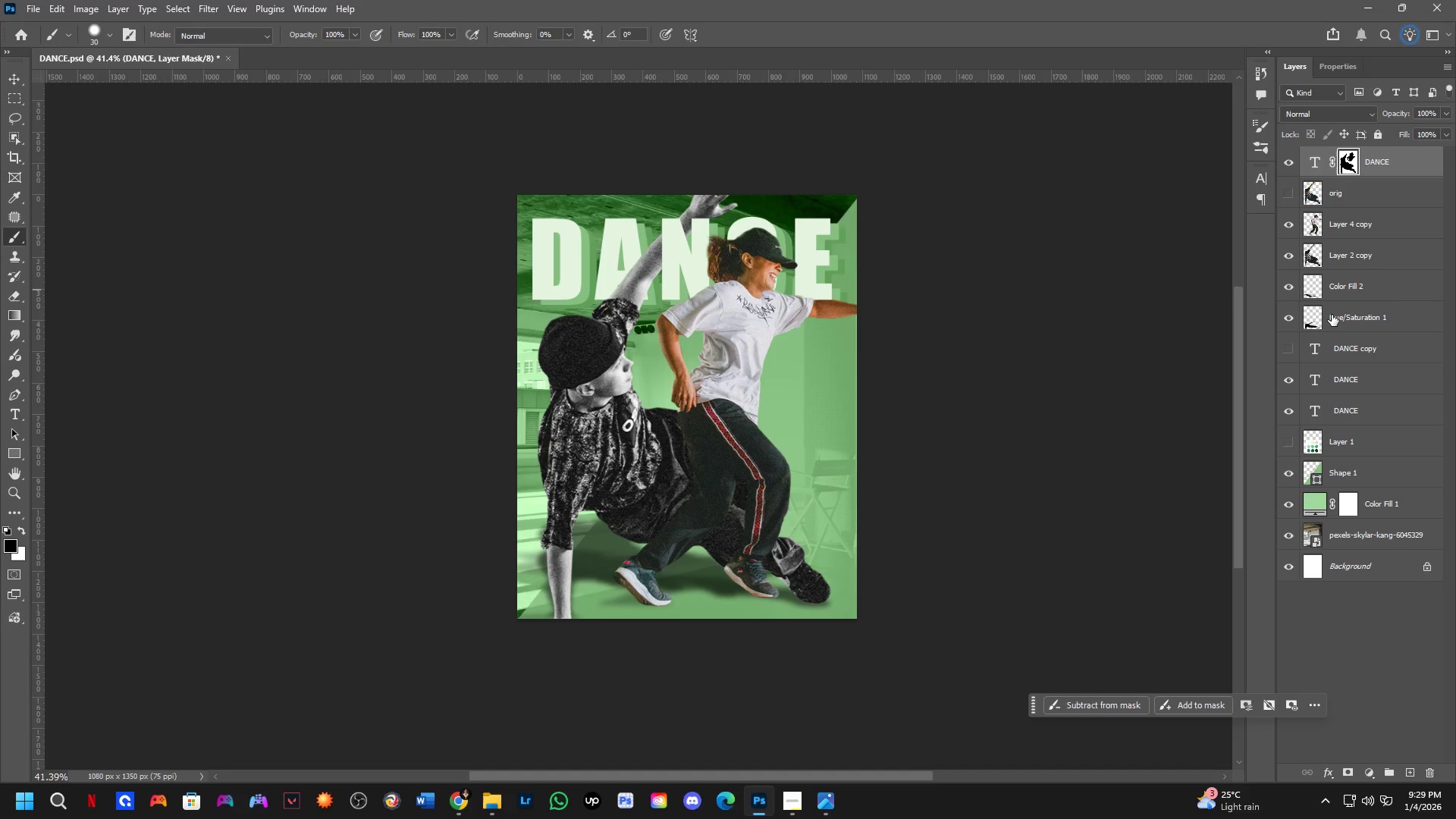 
left_click([1333, 315])
 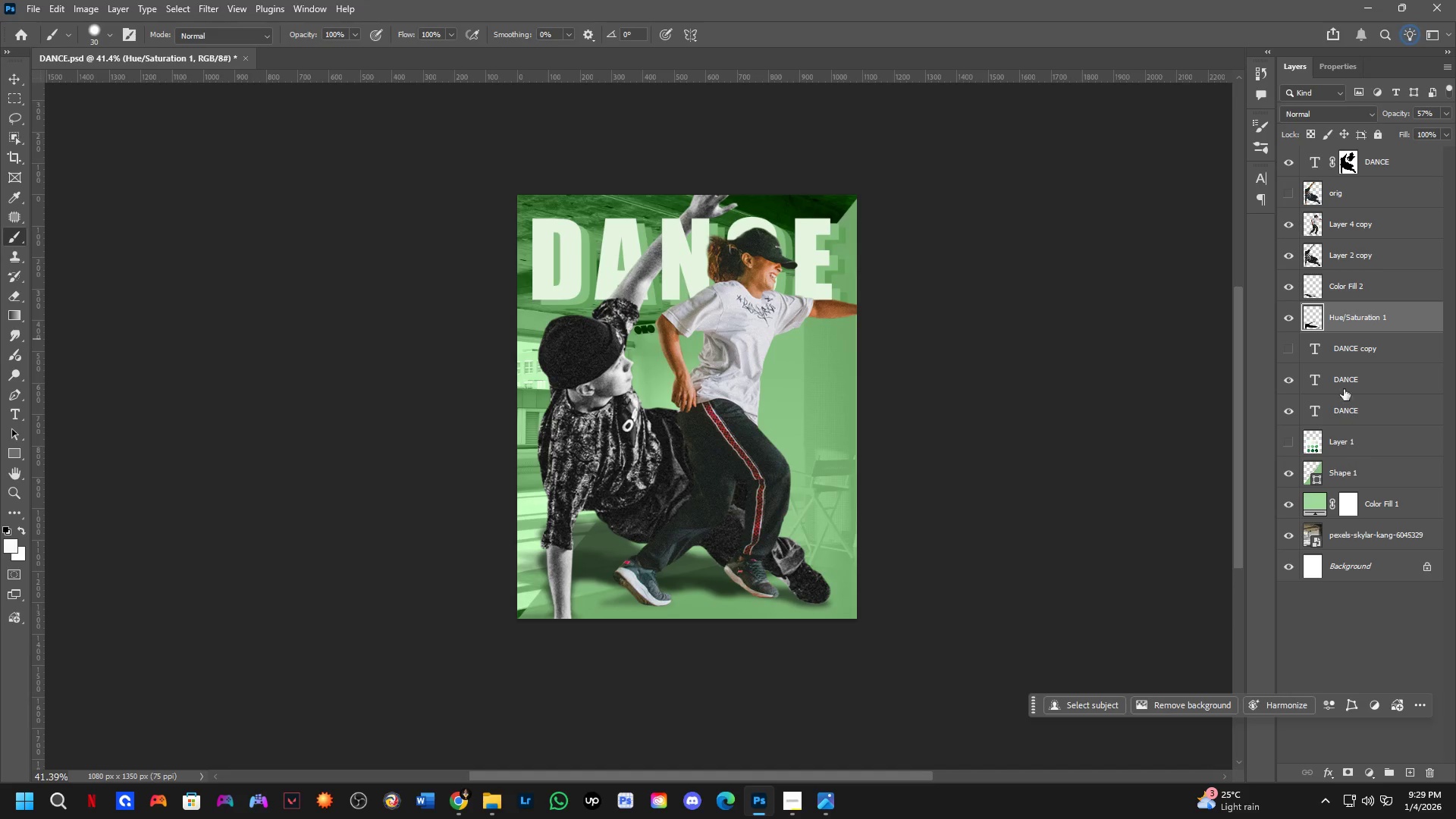 
key(Meta+MetaLeft)
 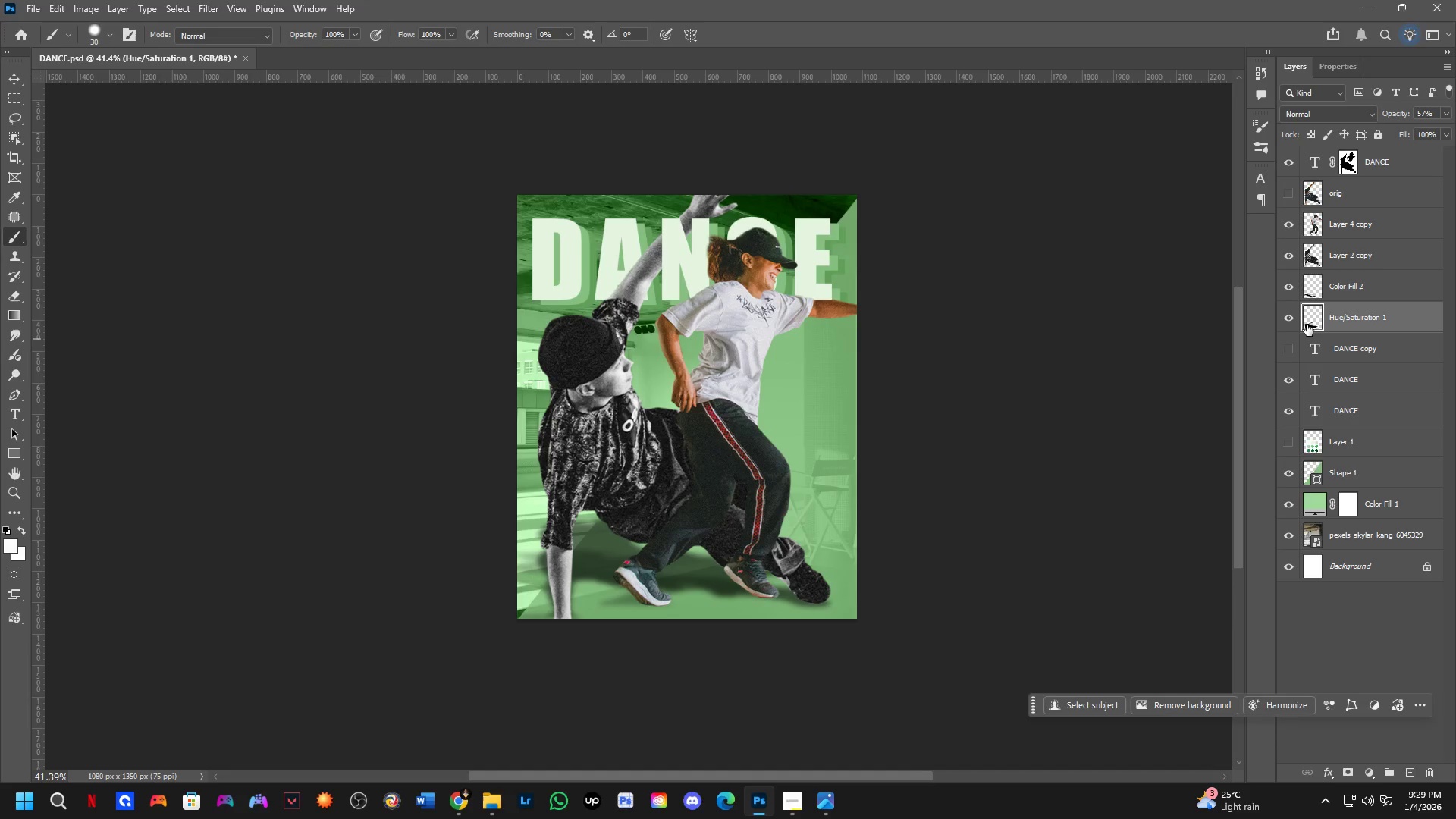 
left_click([1307, 324])
 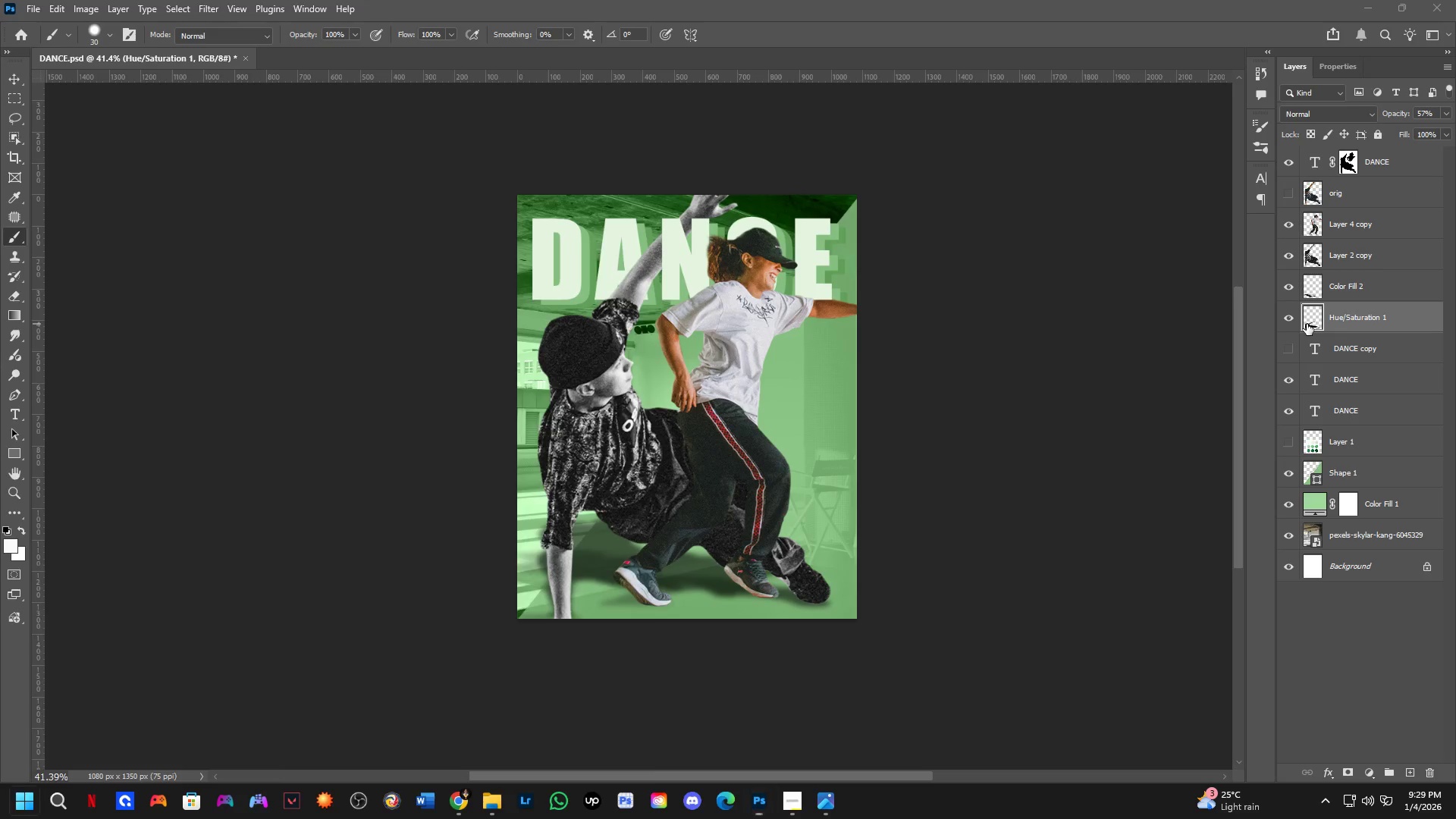 
key(Control+ControlLeft)
 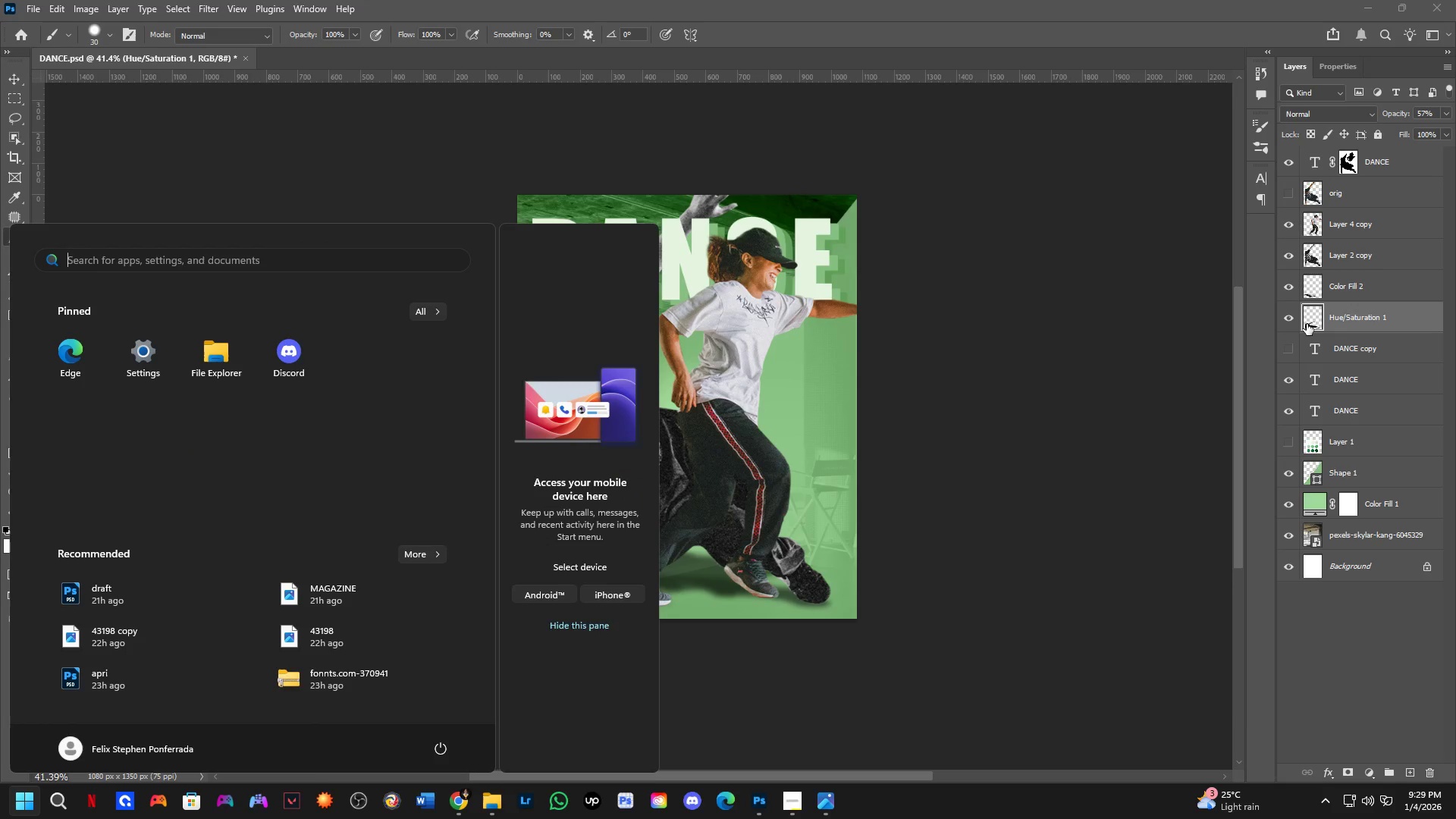 
left_click([1307, 324])
 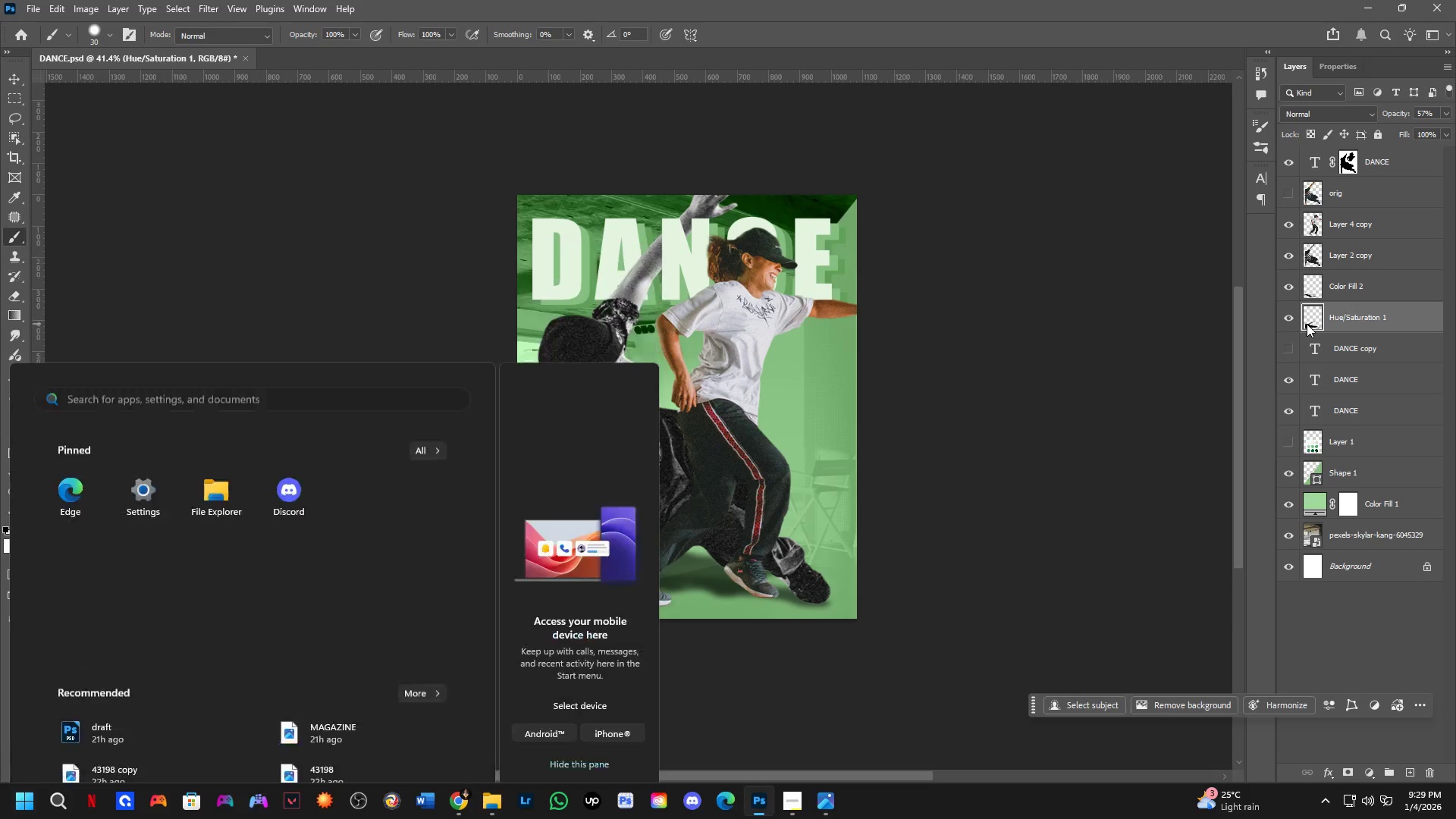 
hold_key(key=ControlLeft, duration=0.39)
double_click([1307, 324])
 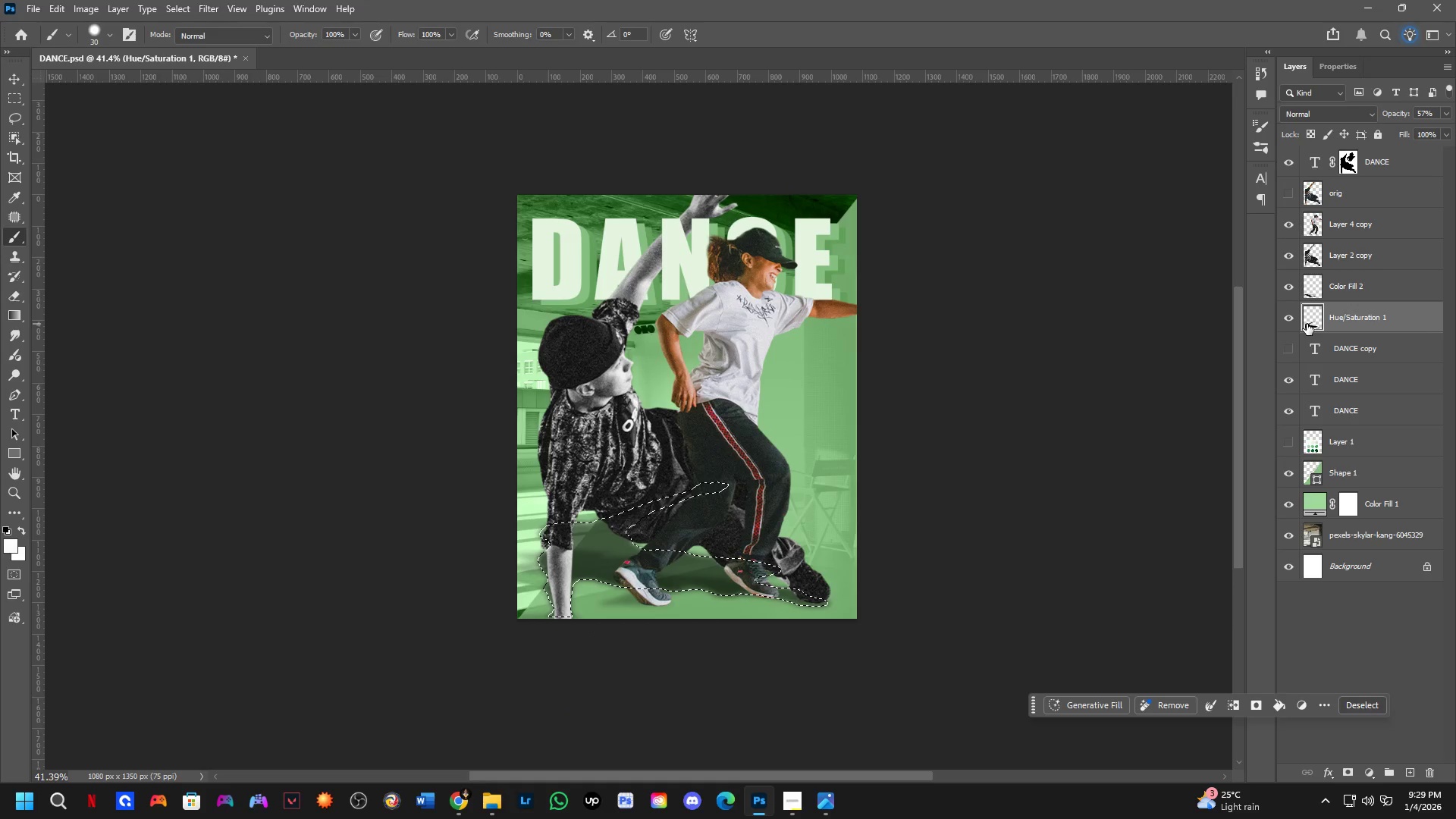 
key(Control+D)
 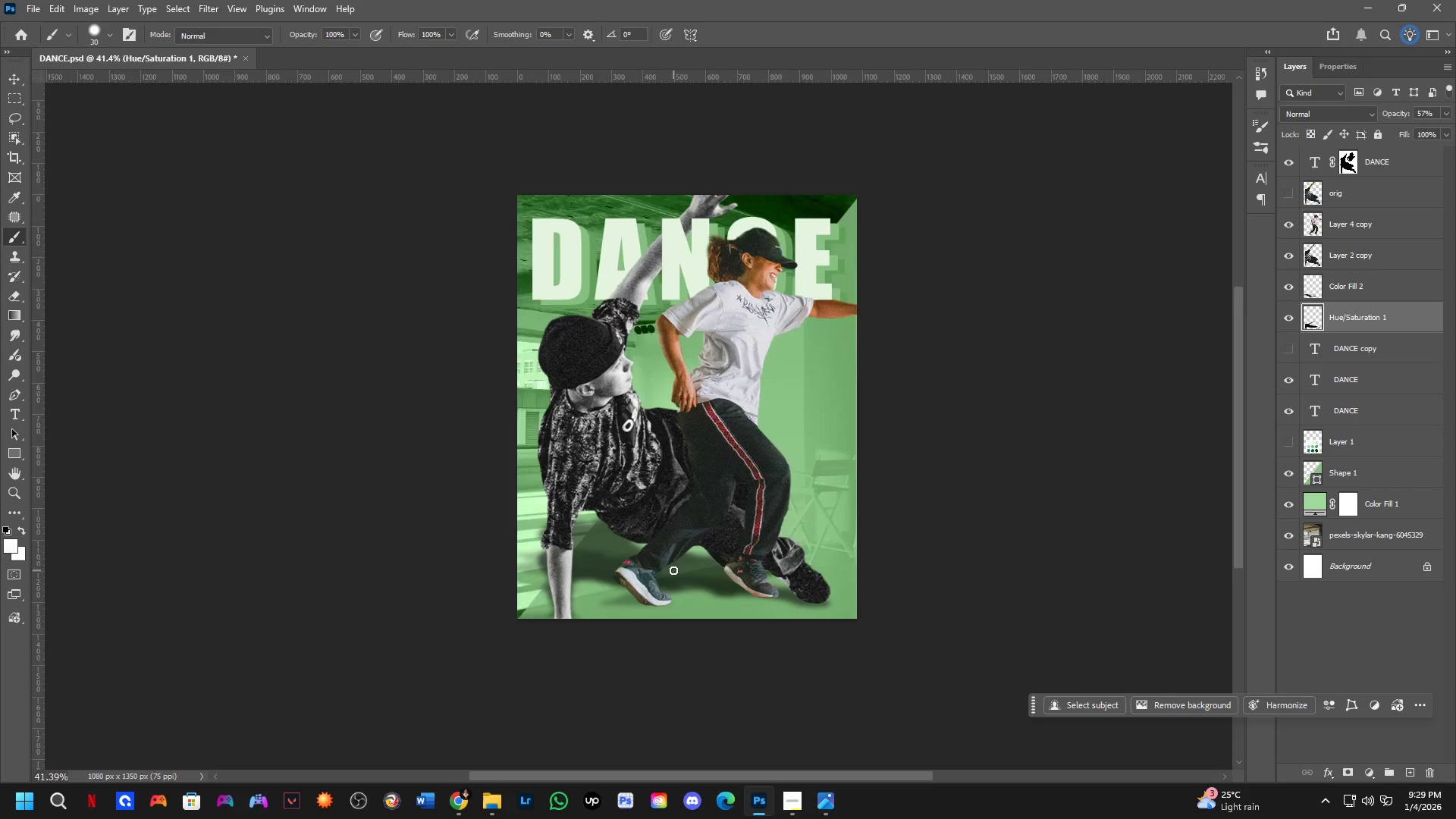 
scroll: coordinate [647, 566], scroll_direction: up, amount: 8.0
 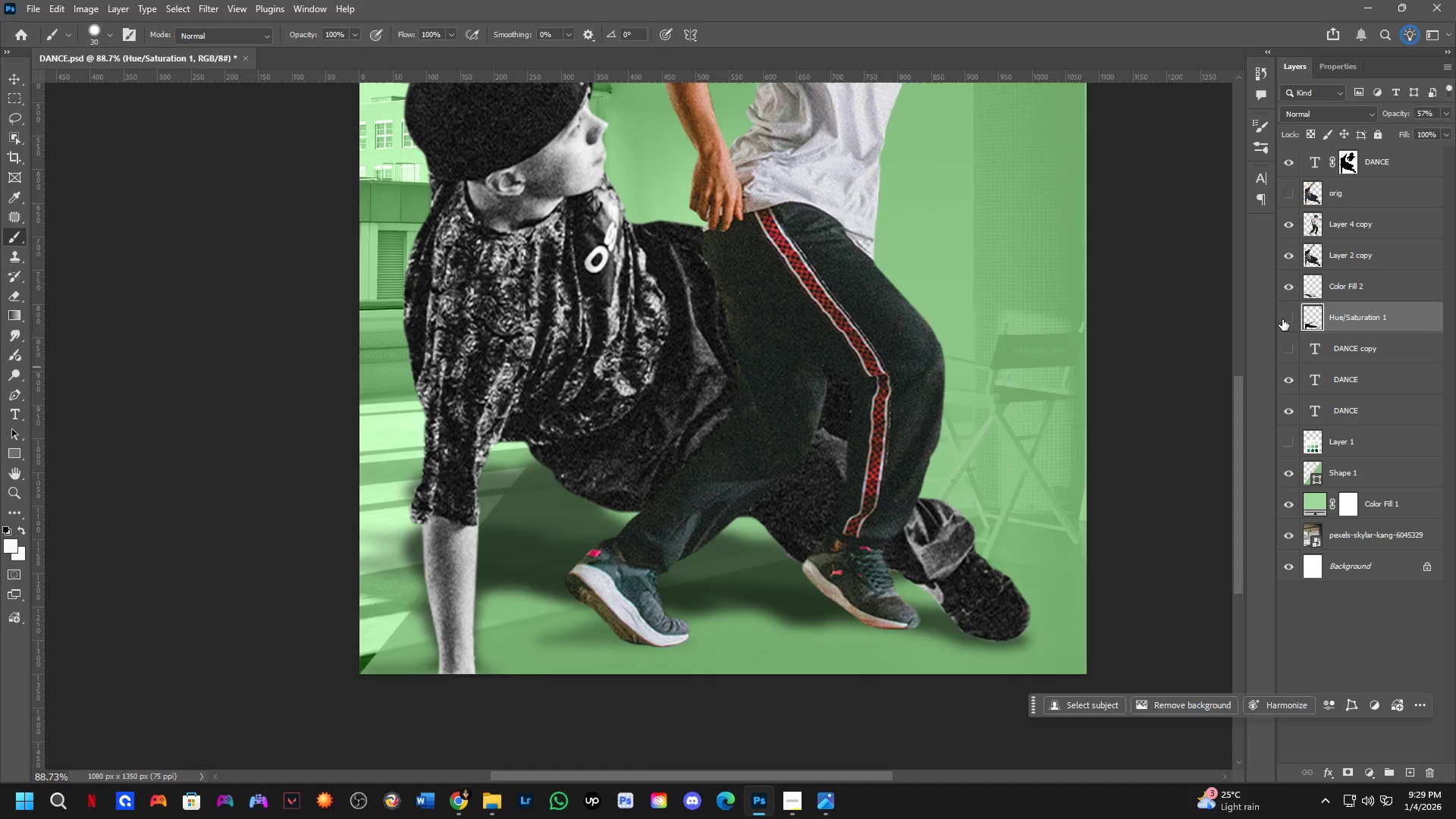 
double_click([1282, 319])
 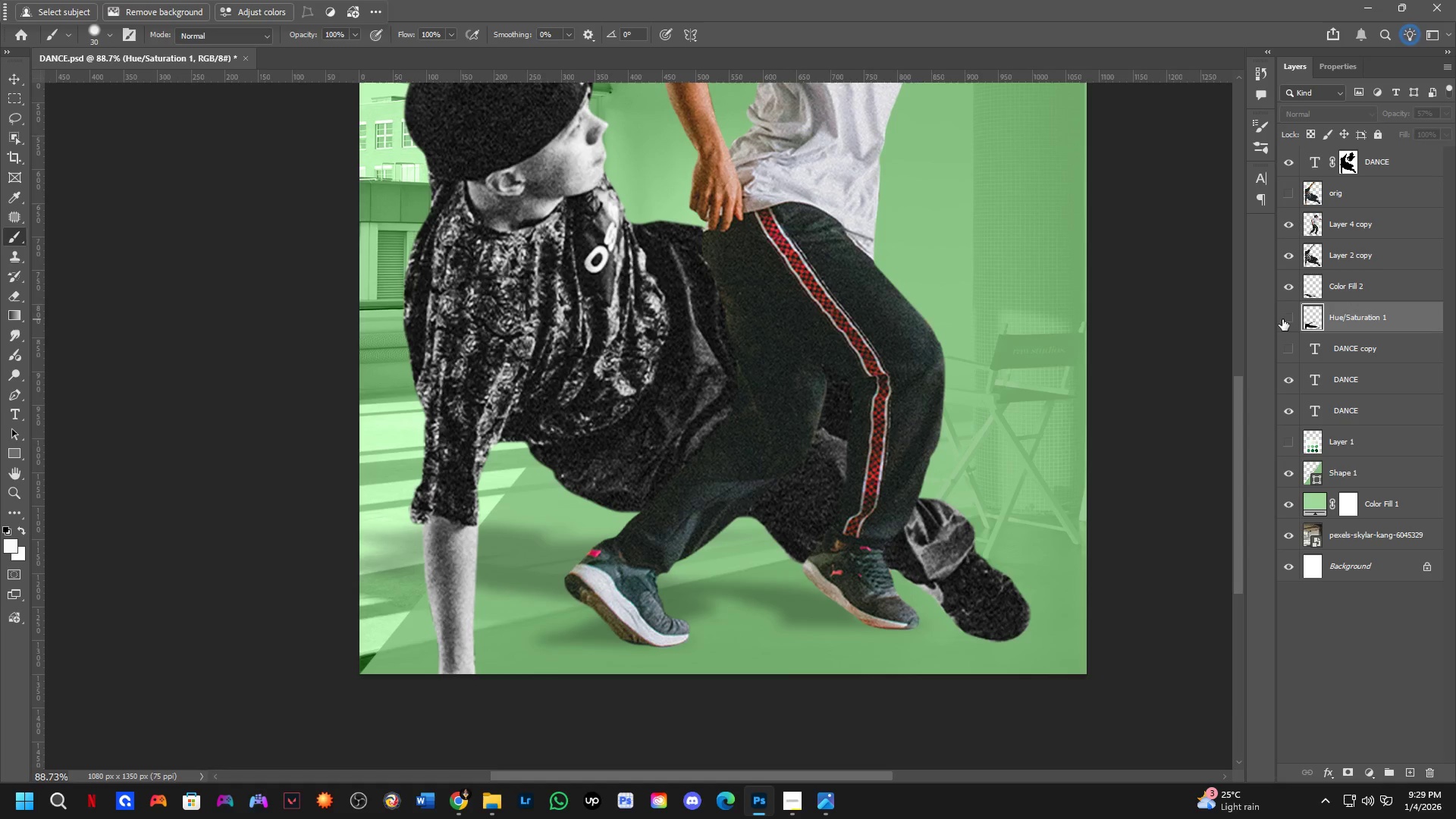 
double_click([1282, 319])
 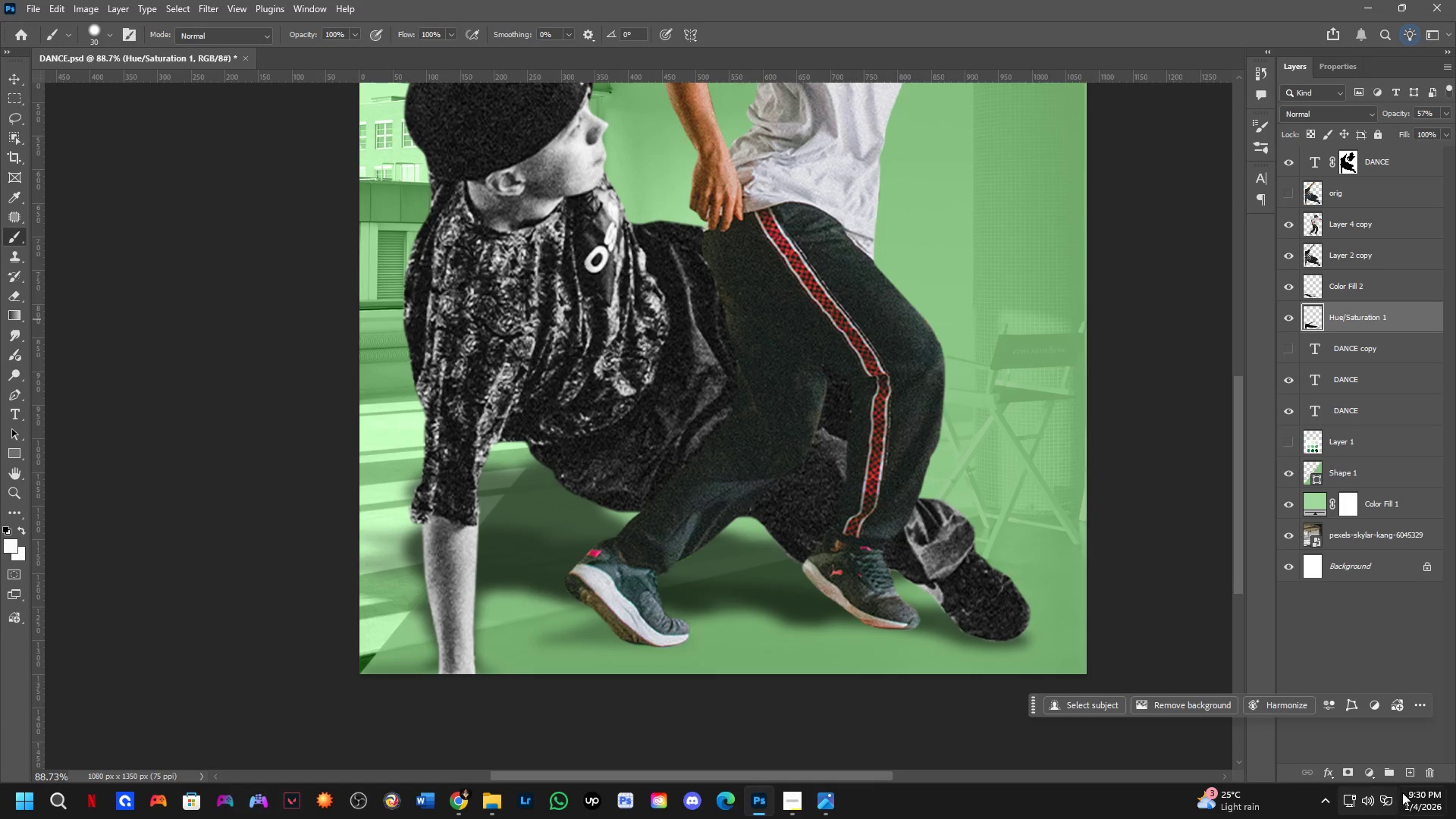 
left_click([1413, 763])
 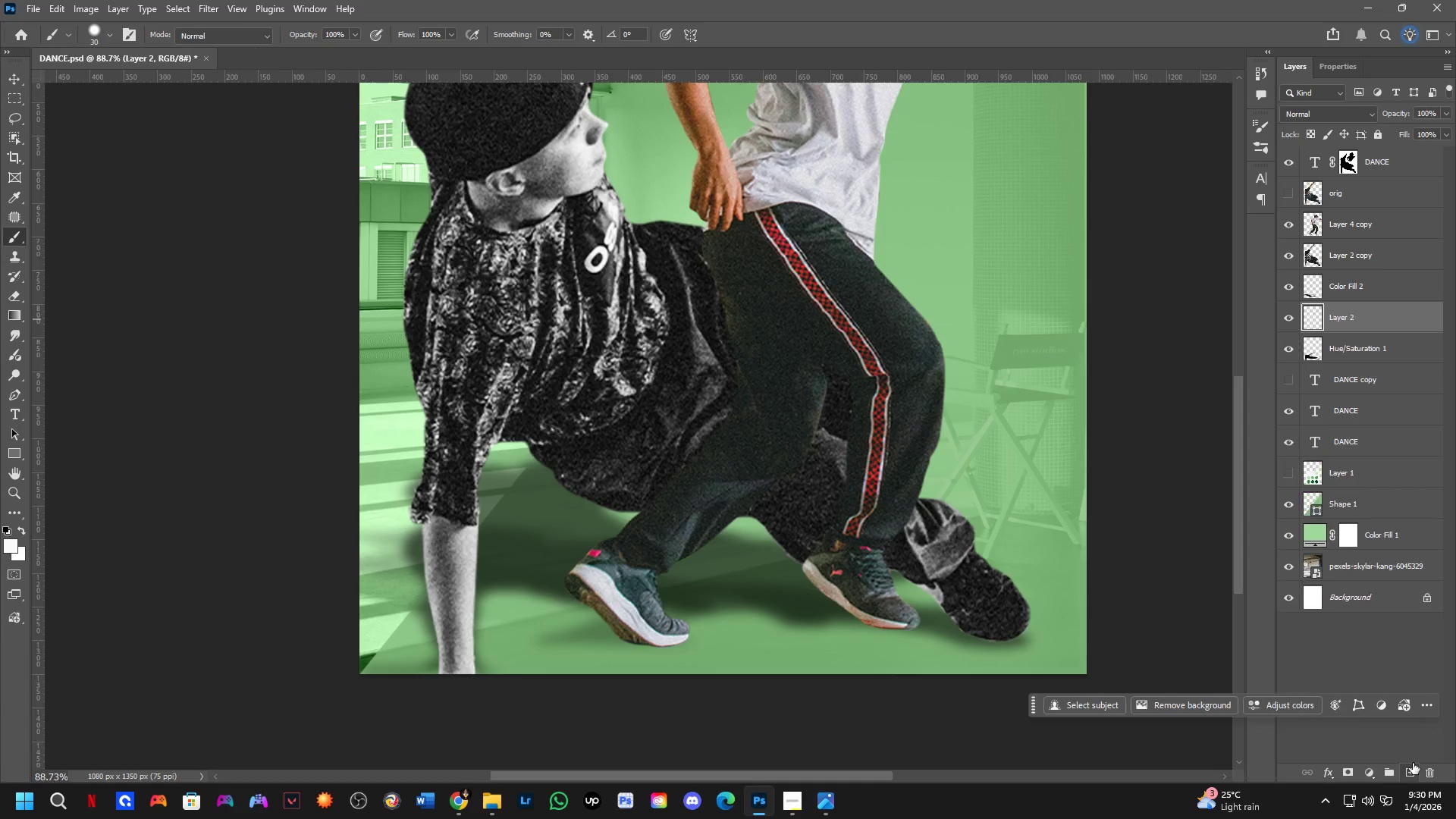 
key(B)
 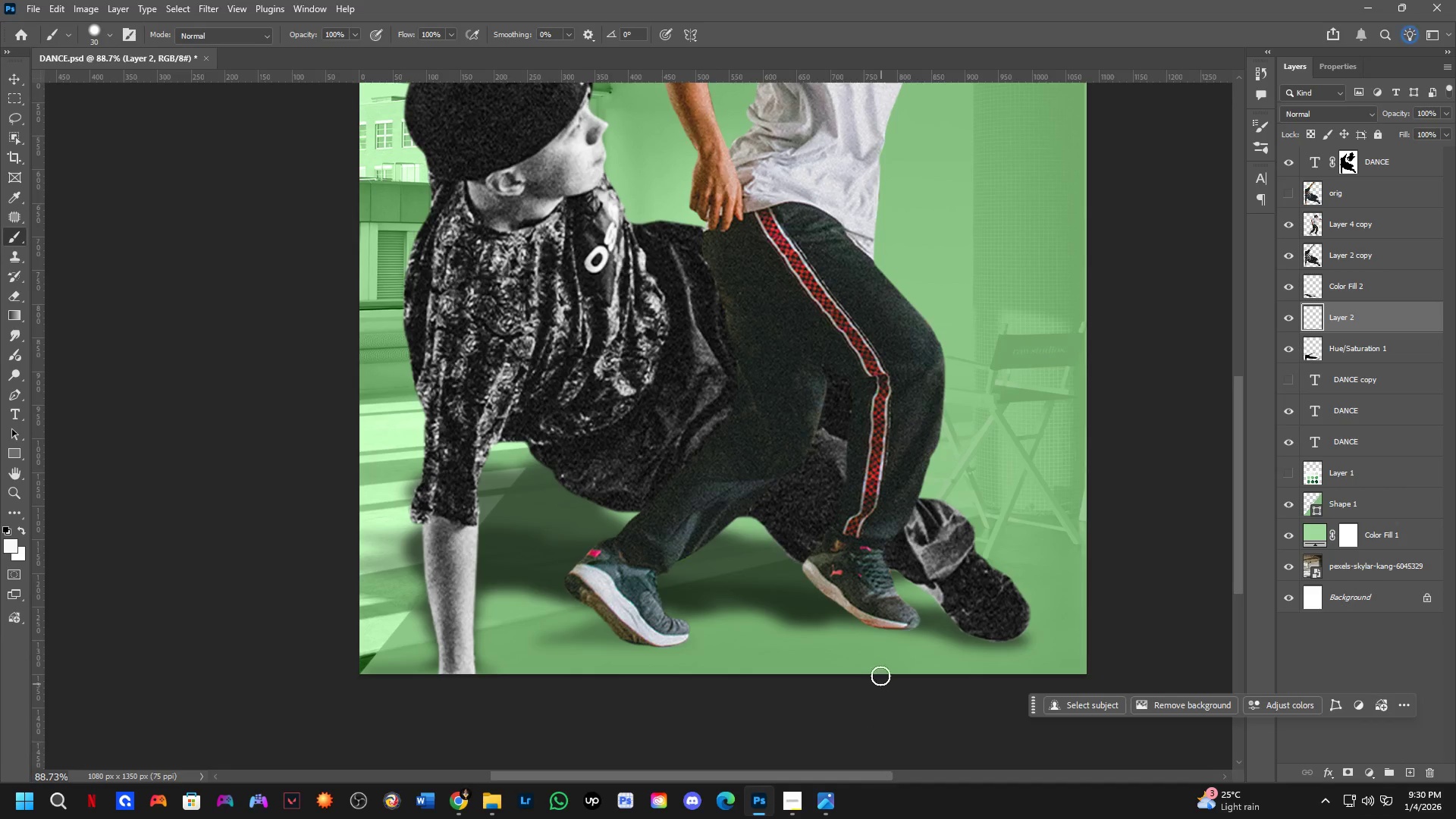 
key(Alt+AltLeft)
 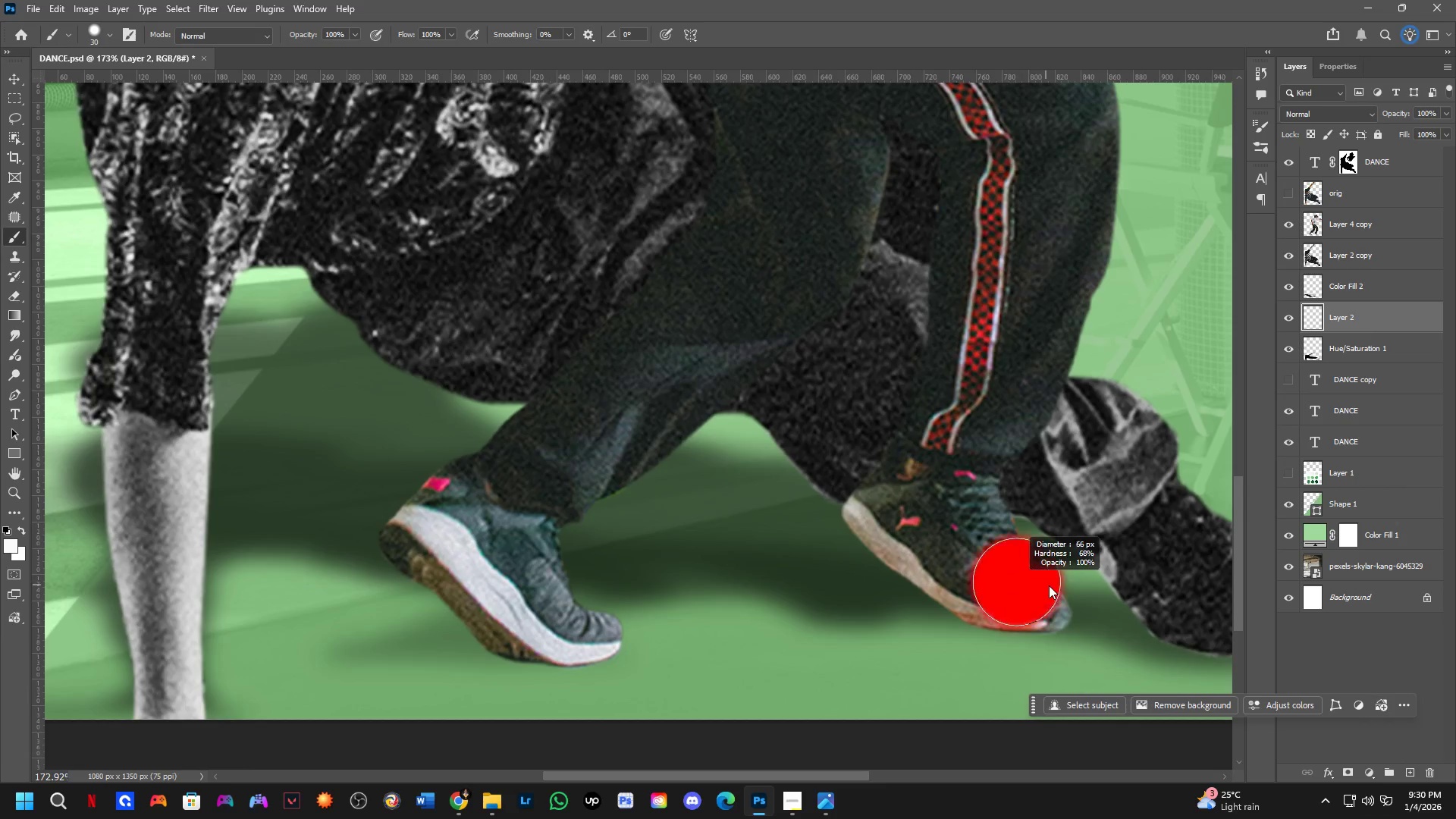 
scroll: coordinate [641, 613], scroll_direction: up, amount: 7.0
 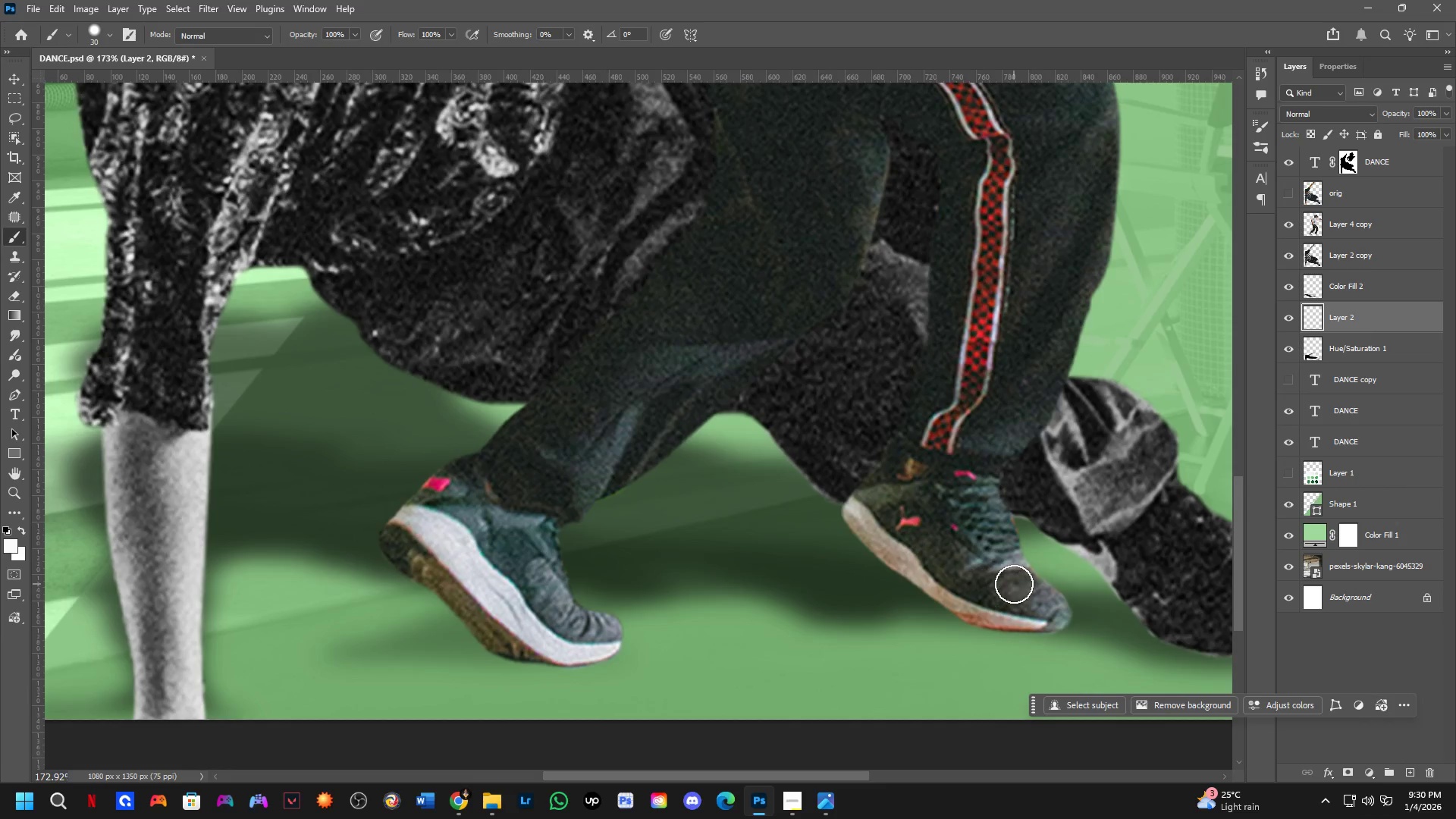 
hold_key(key=Space, duration=0.45)
 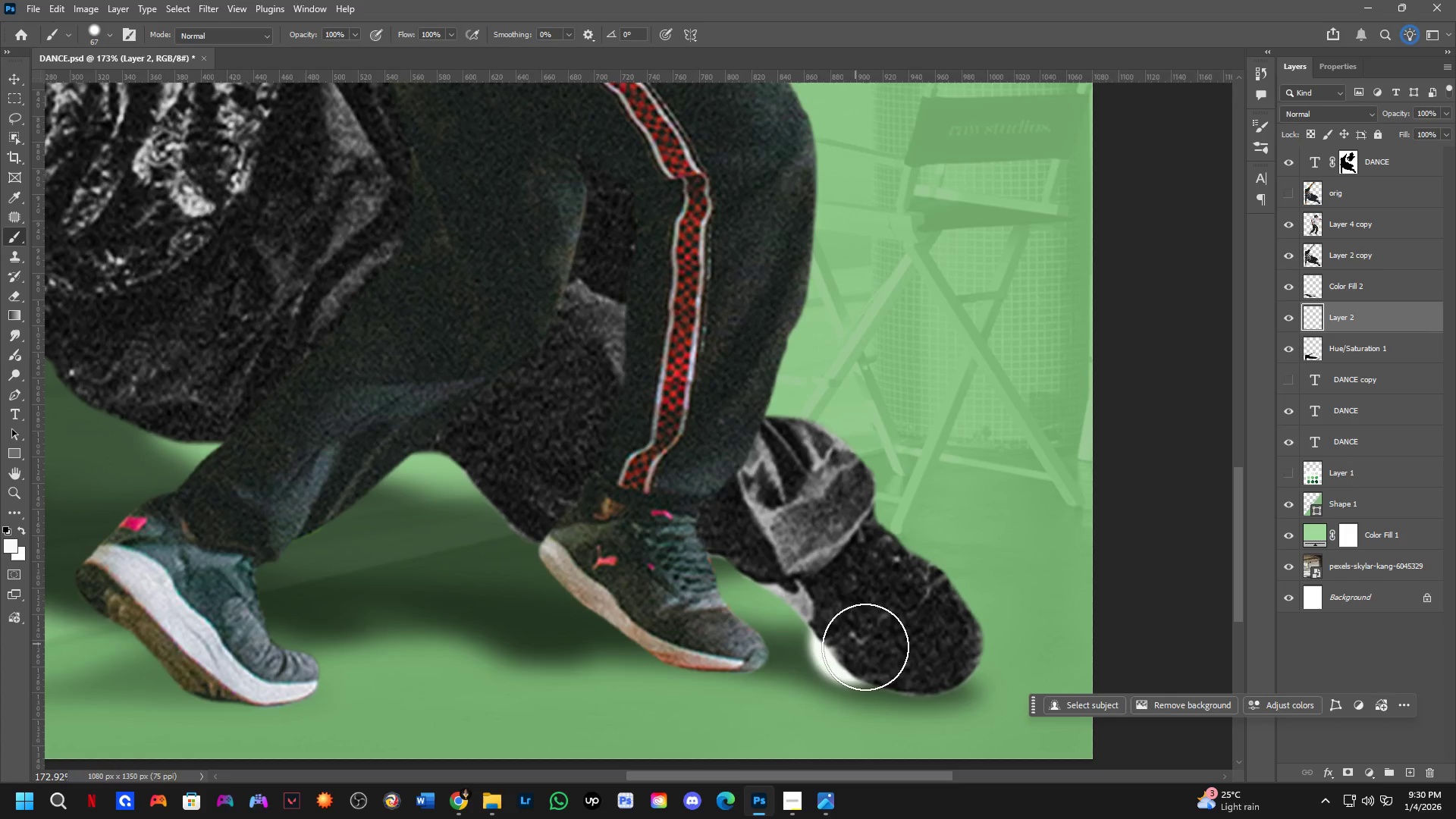 
left_click_drag(start_coordinate=[1078, 599], to_coordinate=[786, 639])
 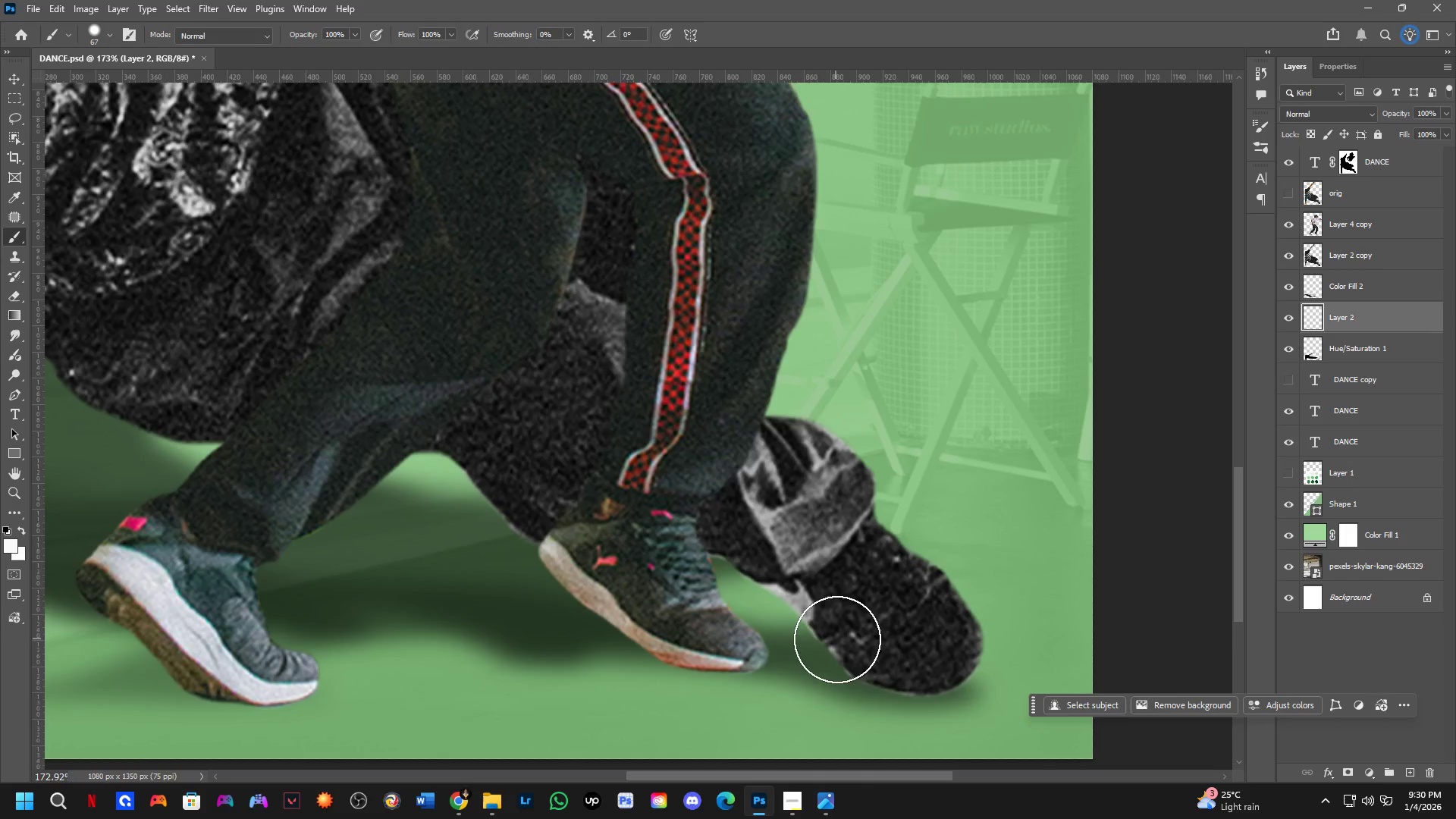 
left_click_drag(start_coordinate=[851, 643], to_coordinate=[875, 651])
 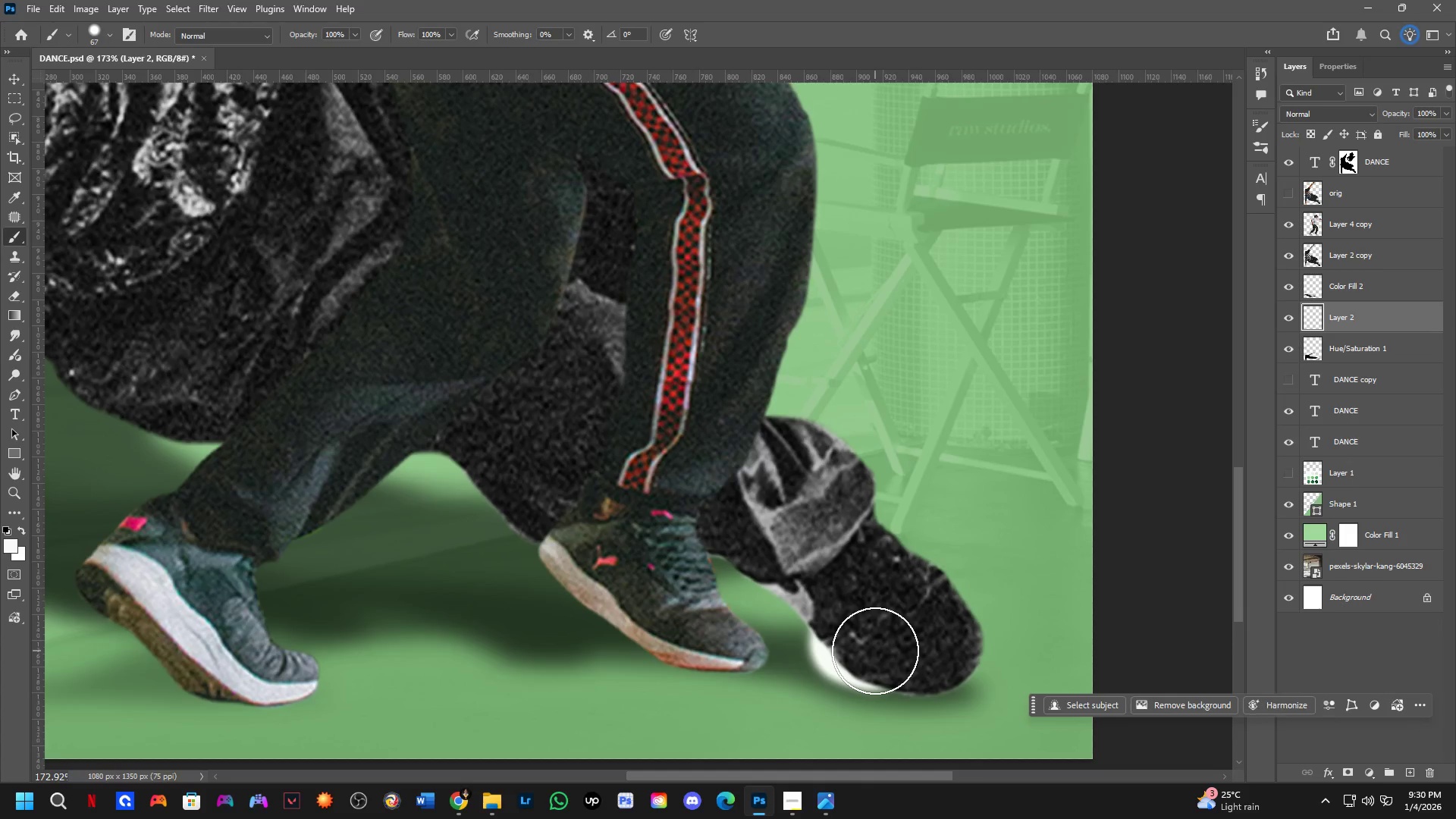 
key(Control+ControlLeft)
 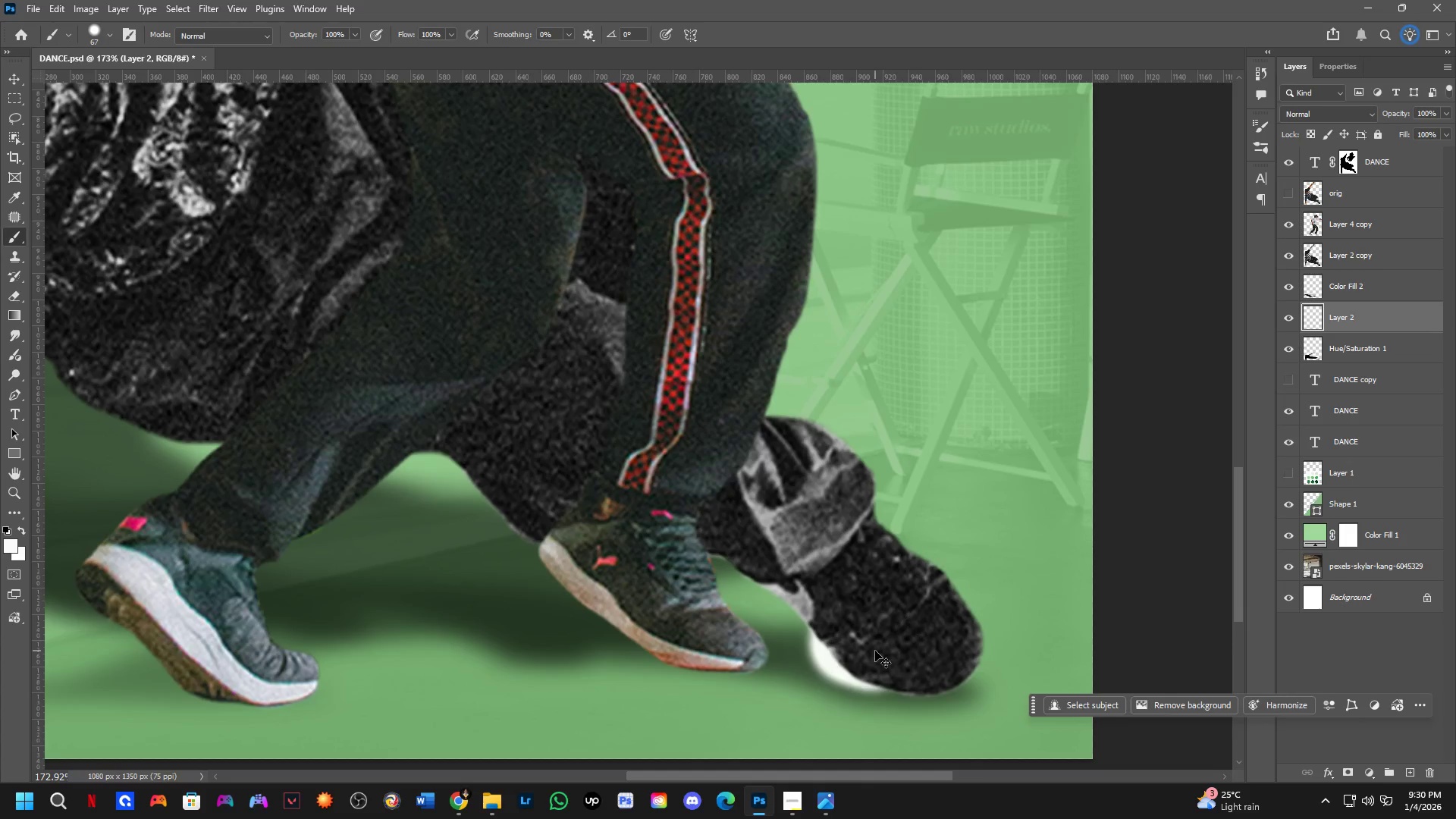 
key(Control+Z)
 